 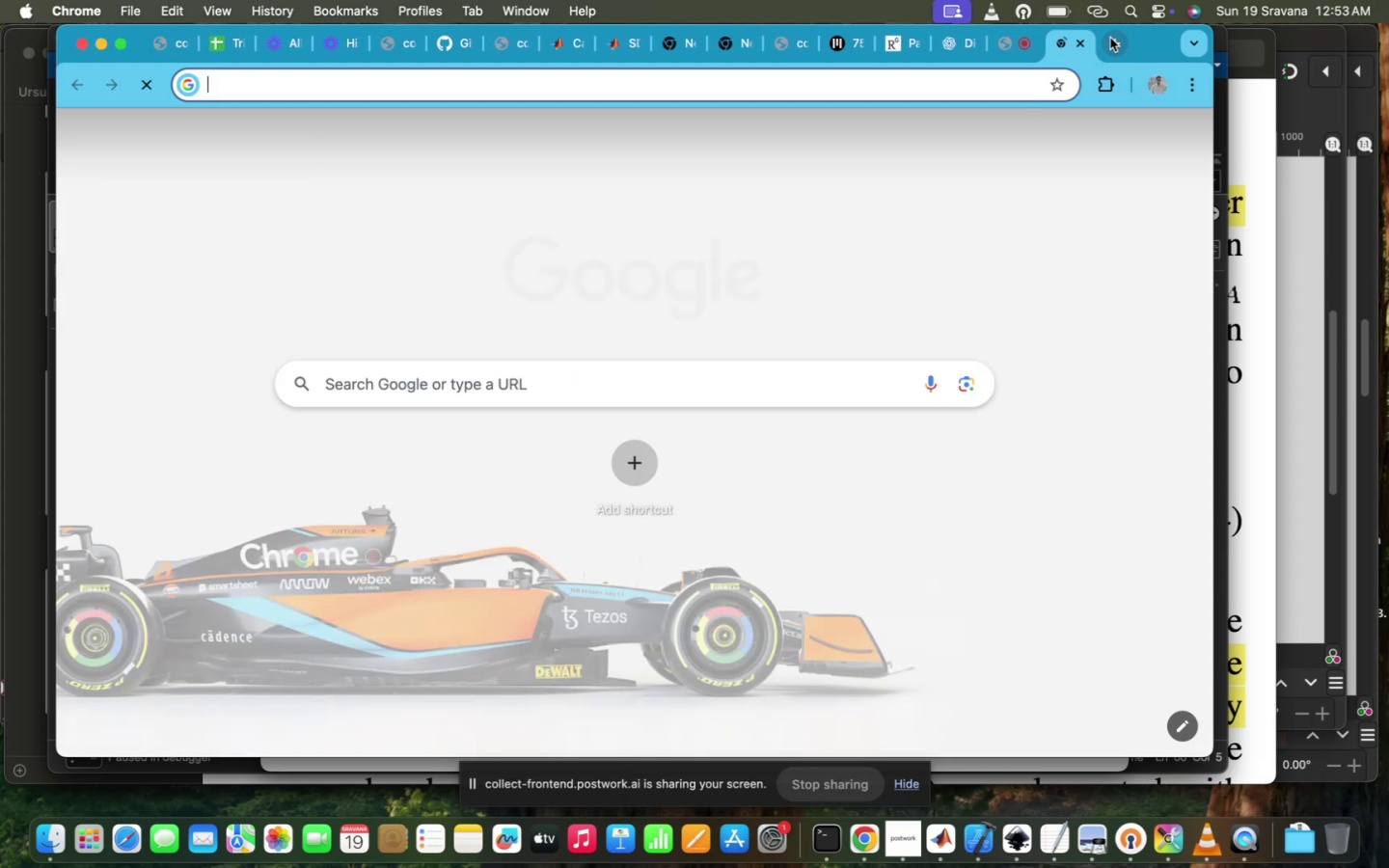 
left_click([930, 830])
 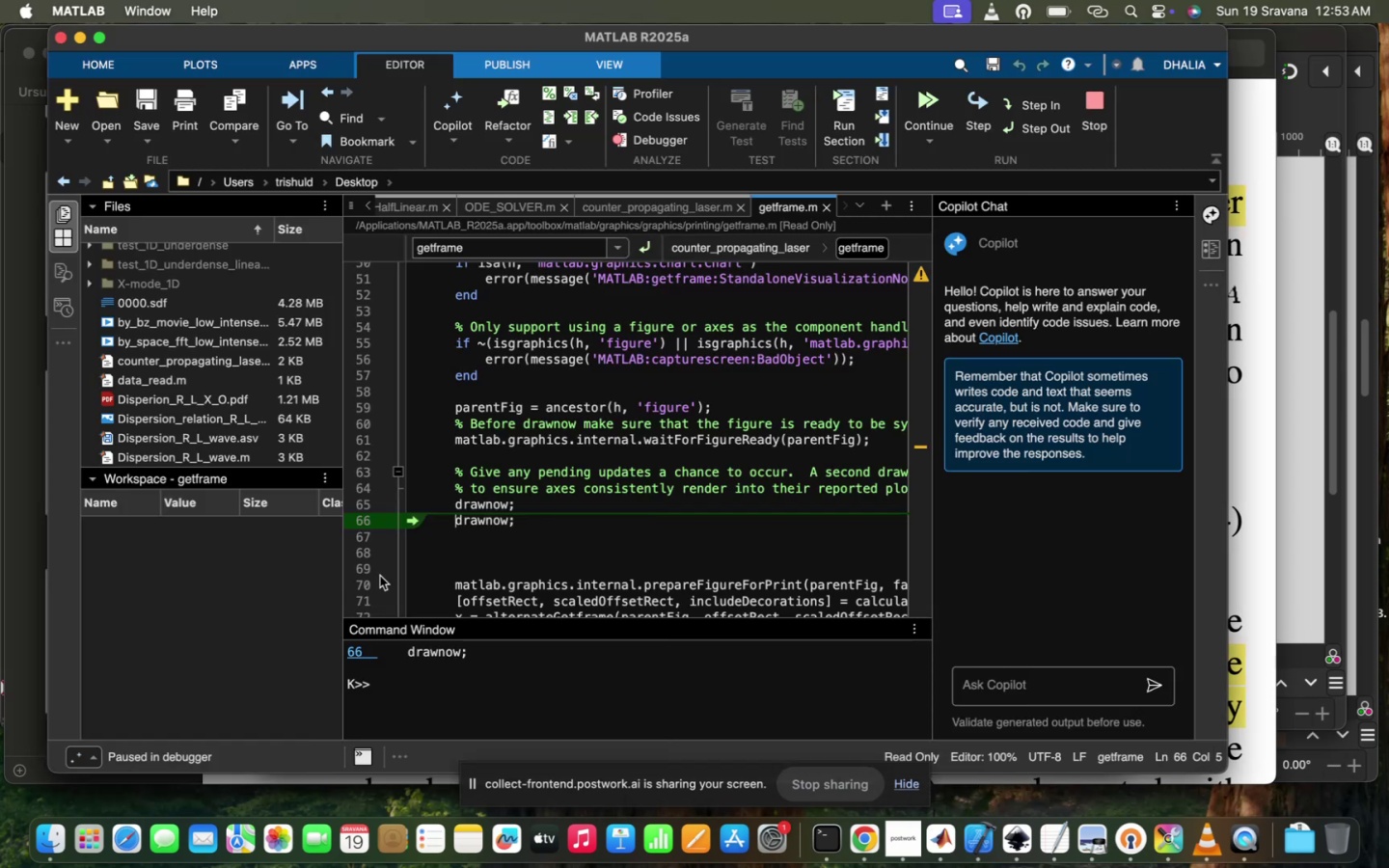 
left_click([497, 506])
 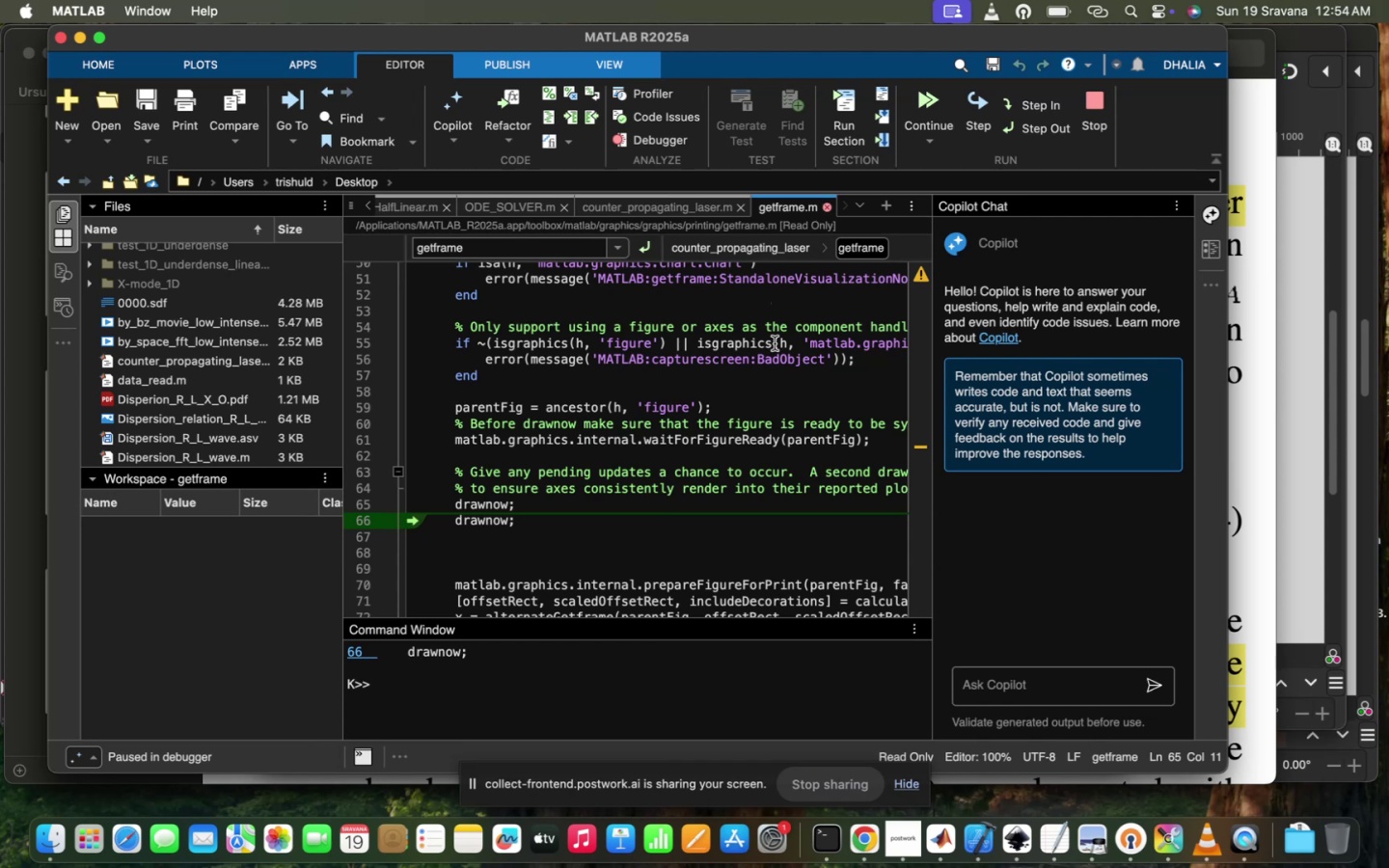 
mouse_move([1074, 126])
 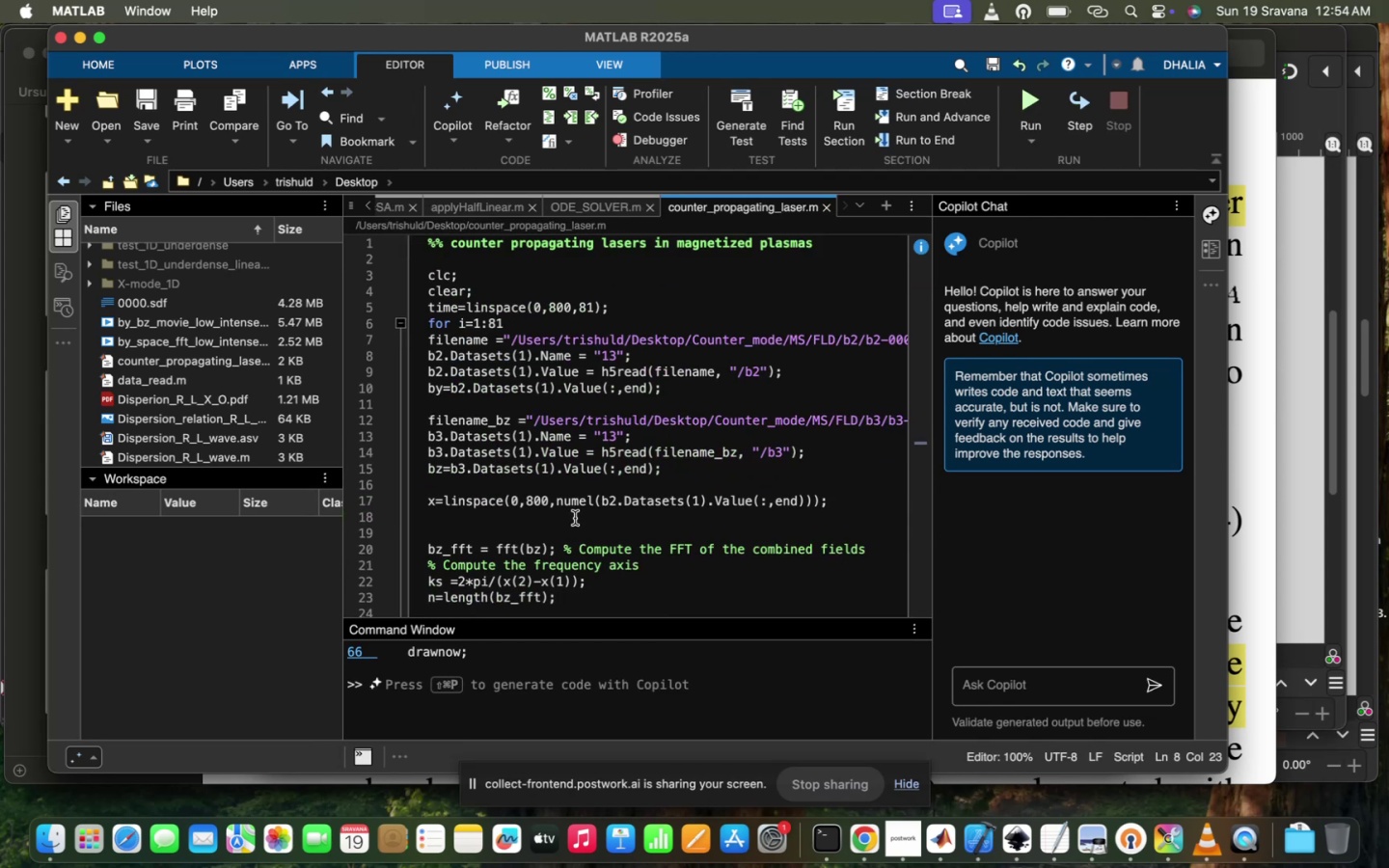 
wait(7.03)
 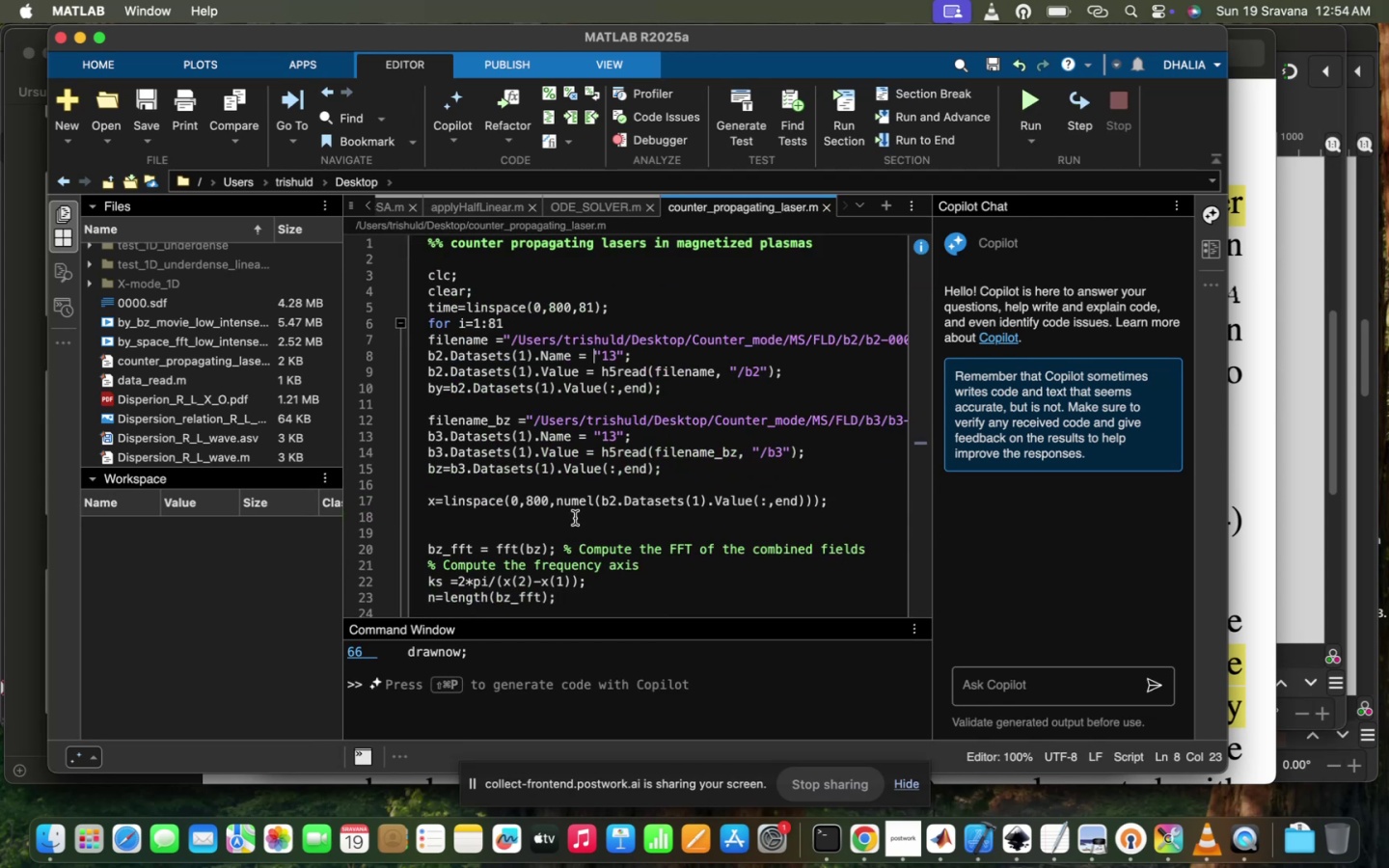 
left_click([606, 441])
 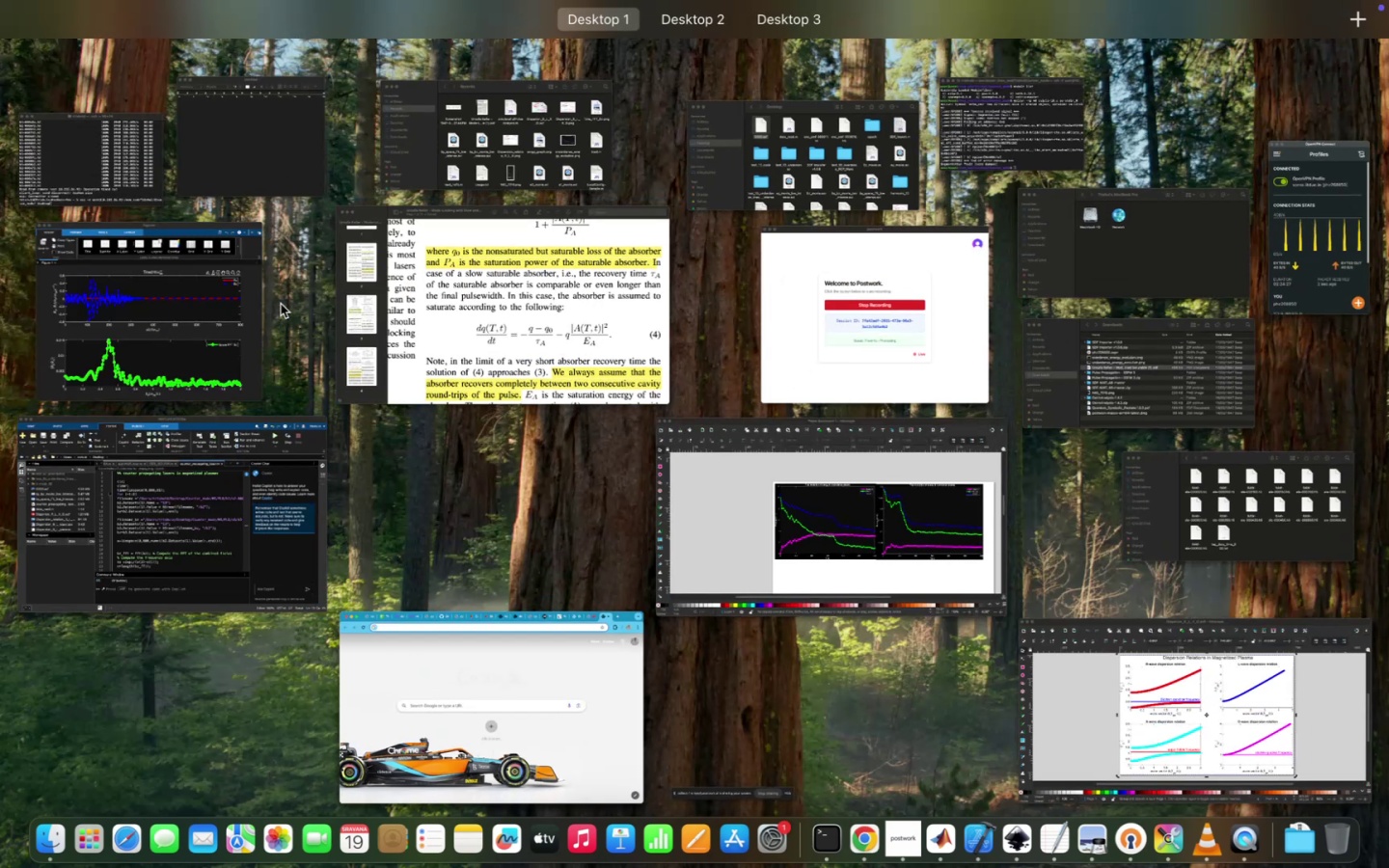 
wait(6.87)
 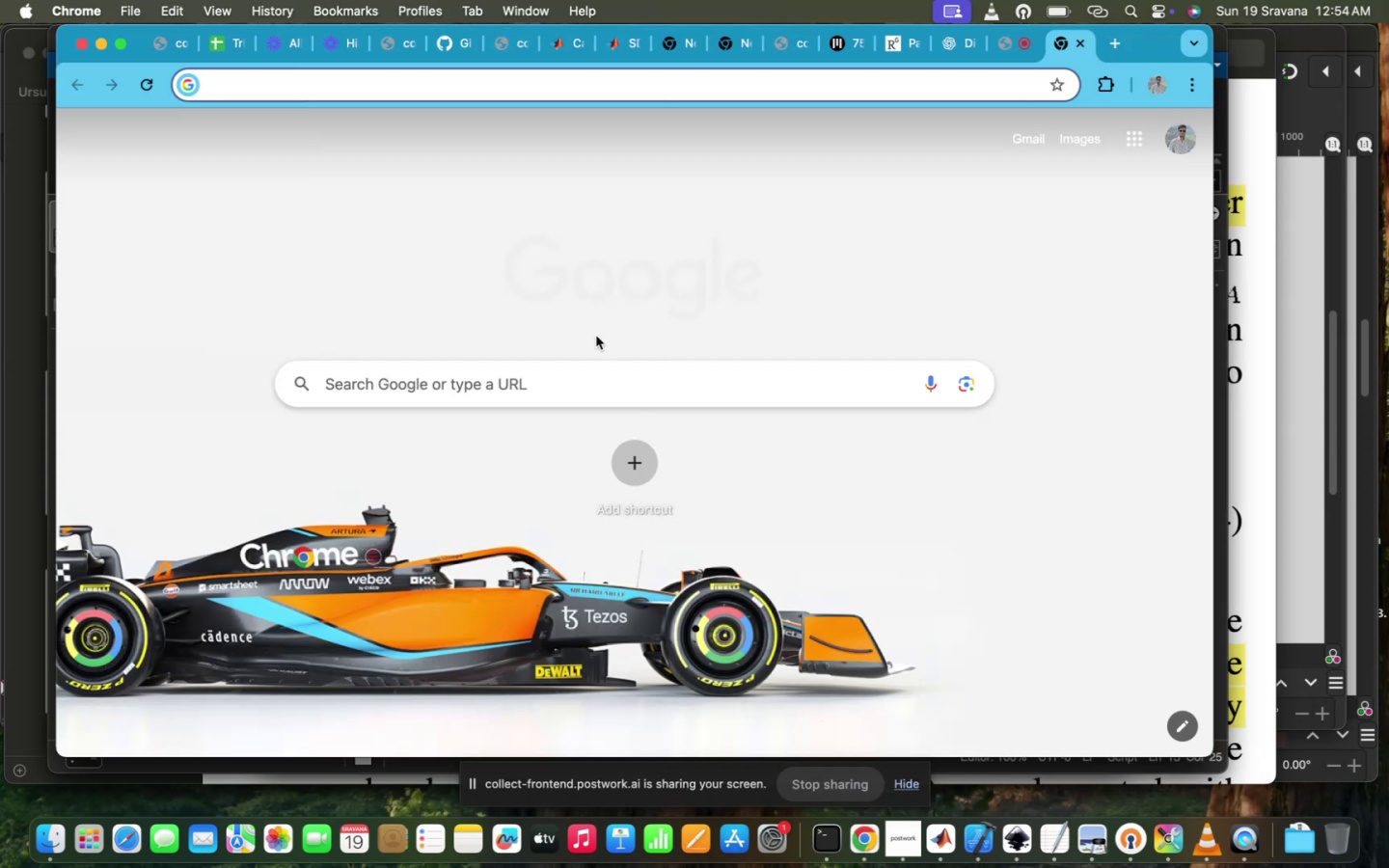 
left_click([96, 163])
 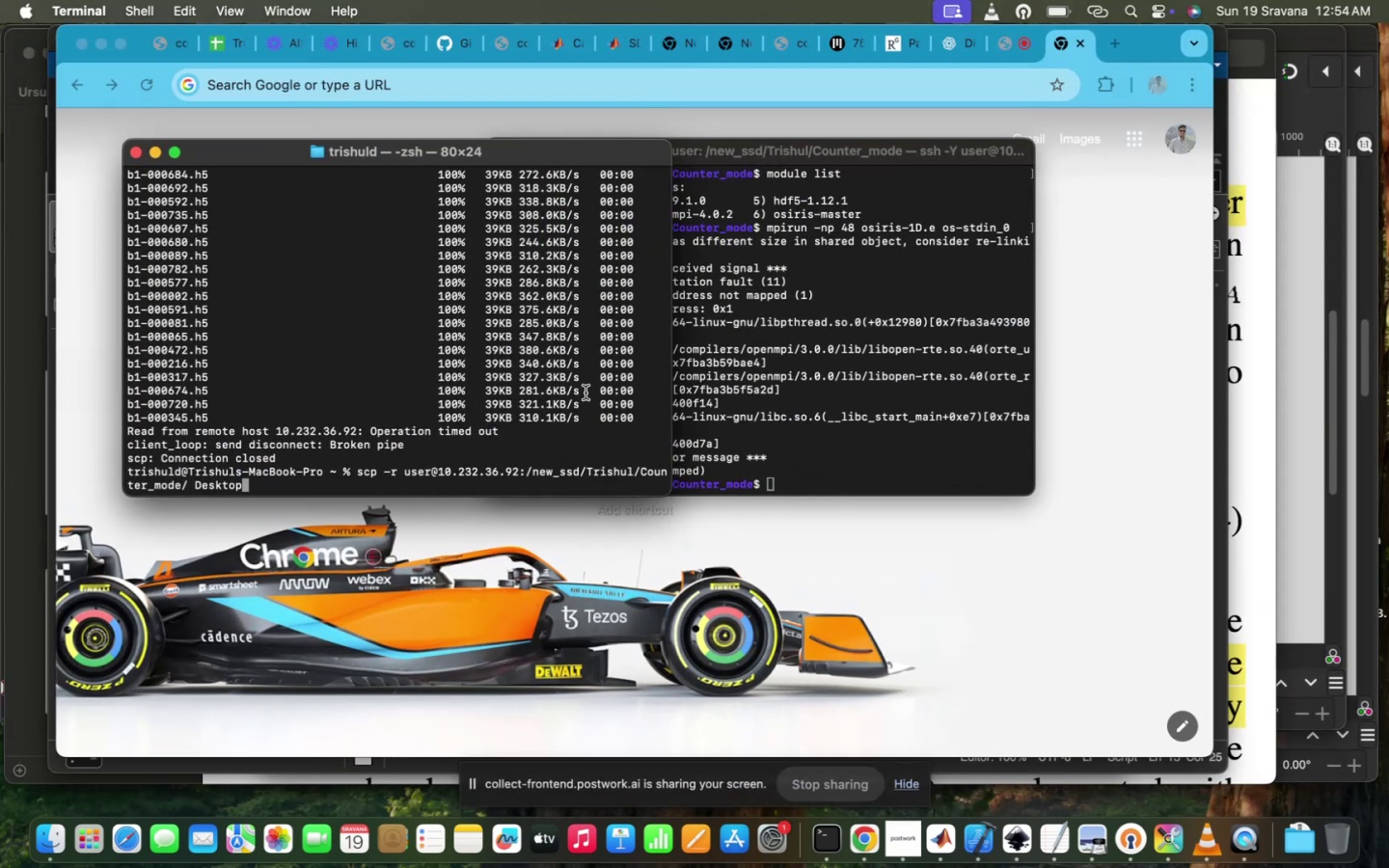 
left_click([709, 389])
 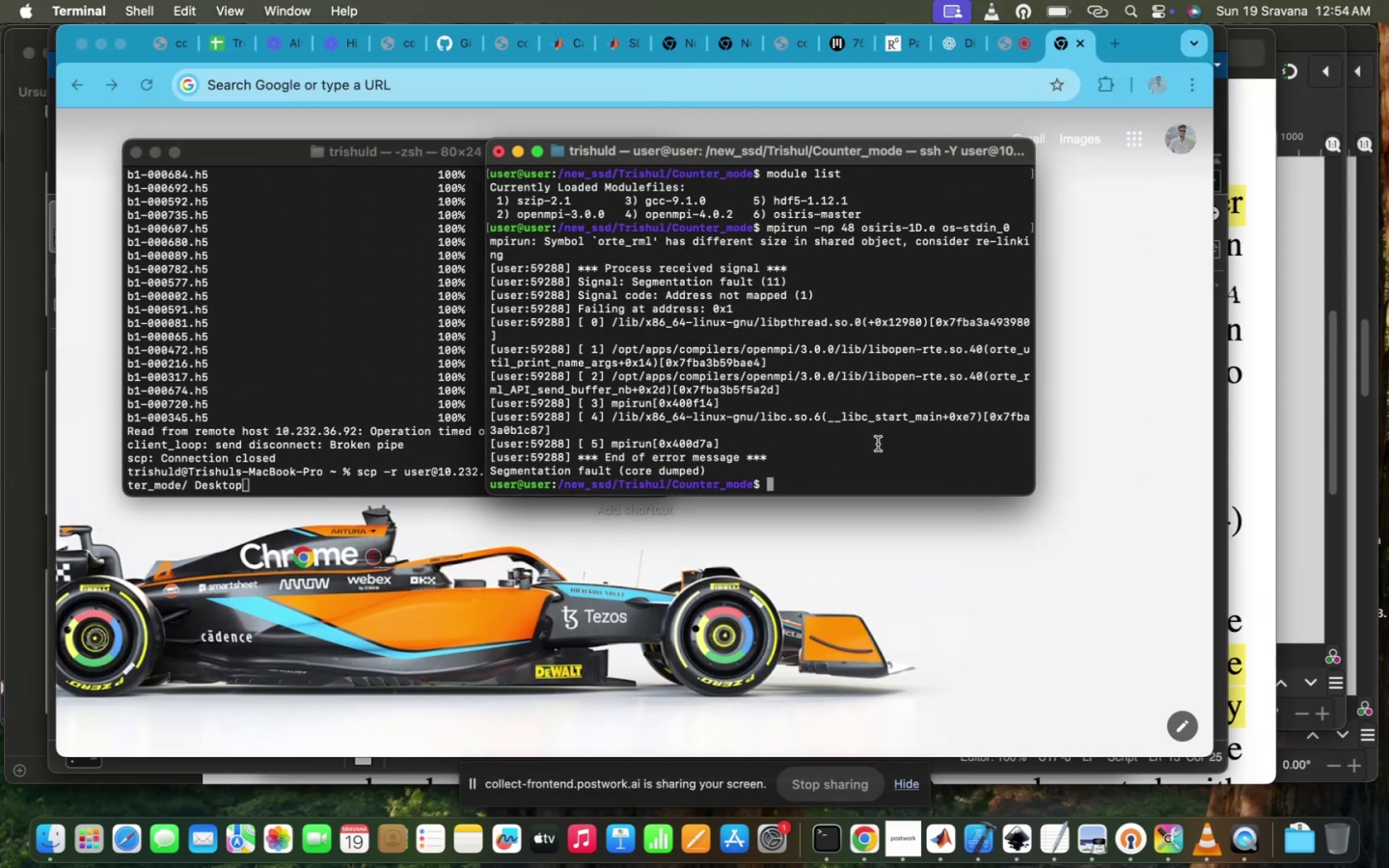 
key(ArrowUp)
 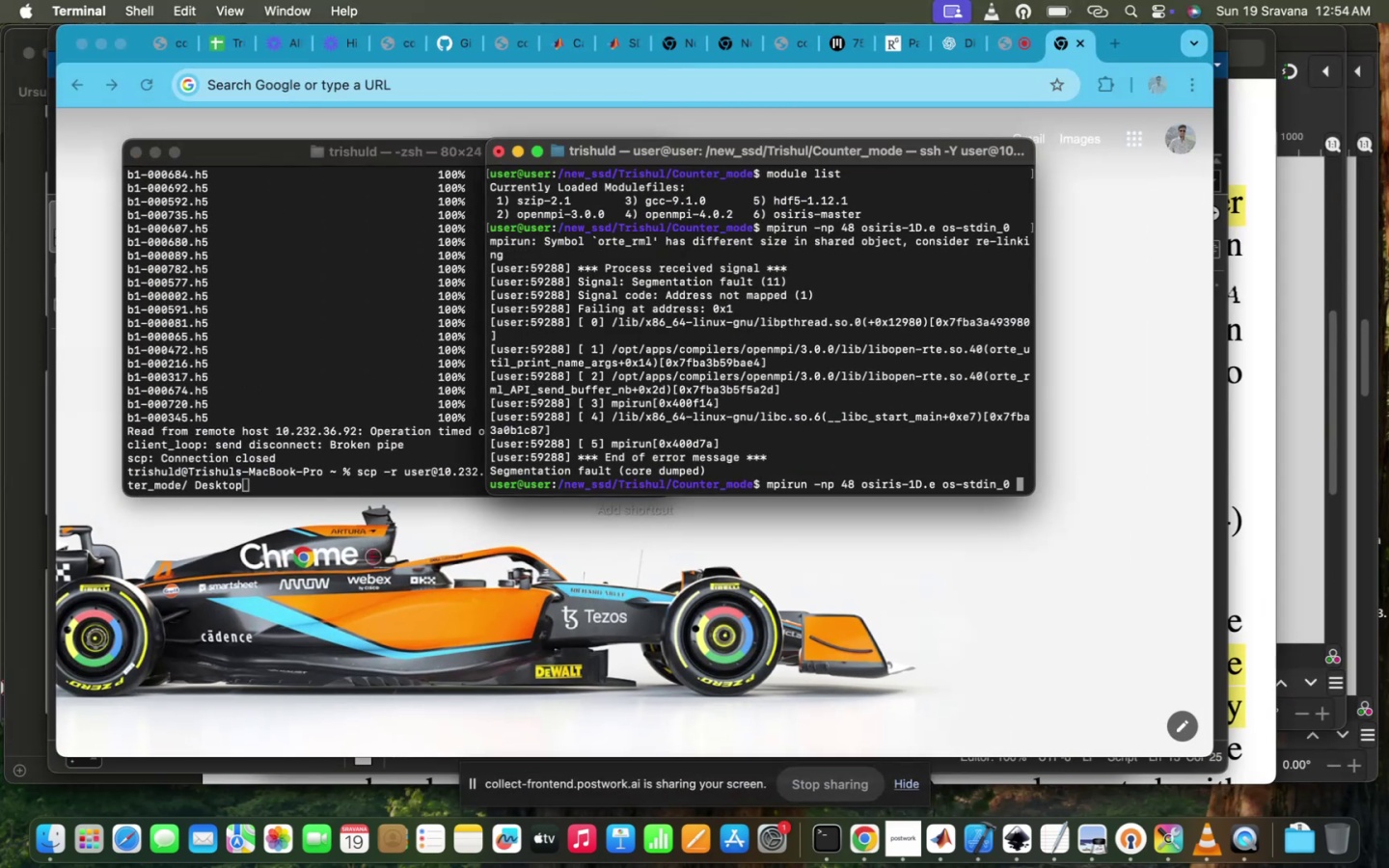 
key(Enter)
 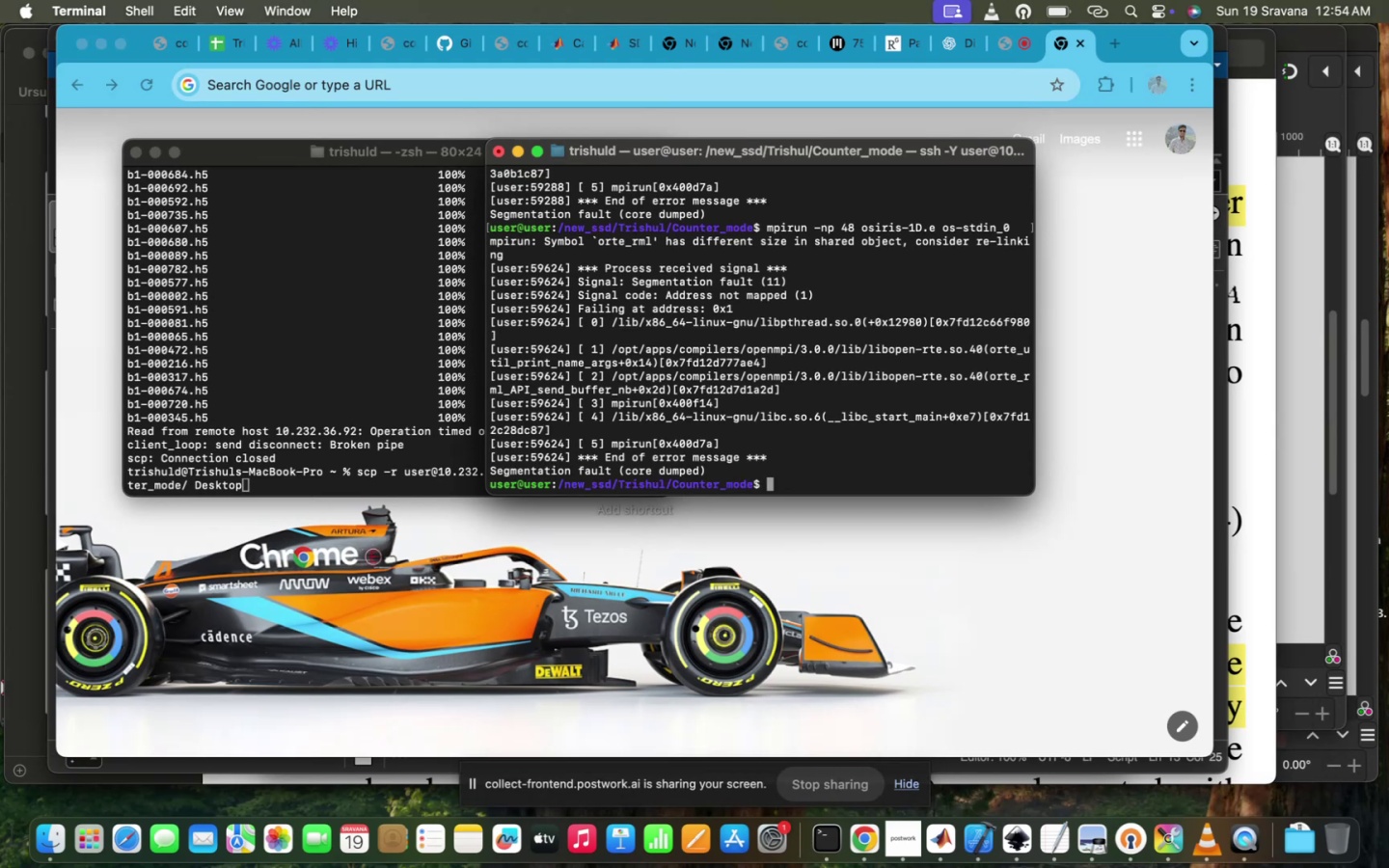 
type(ls)
 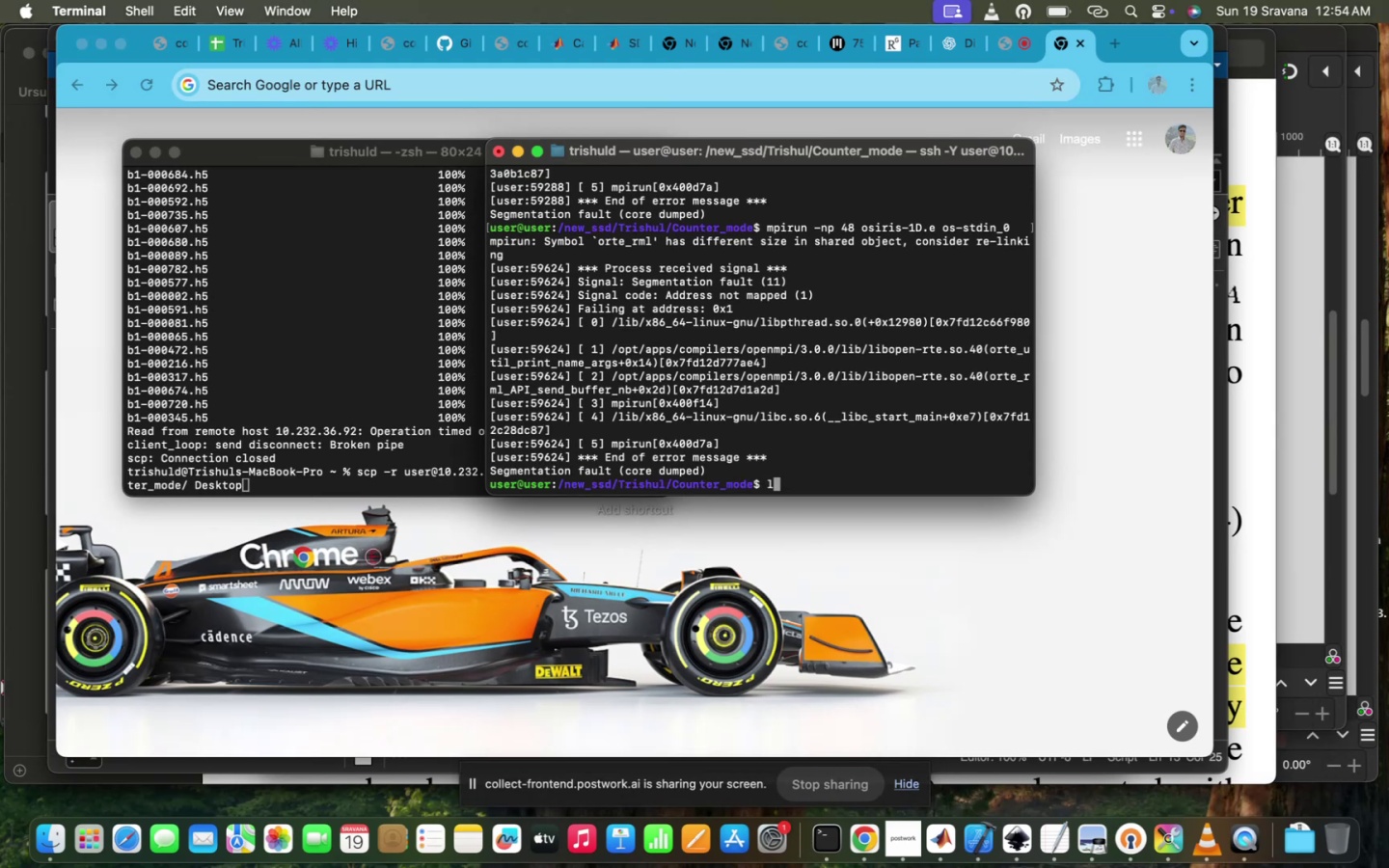 
key(Enter)
 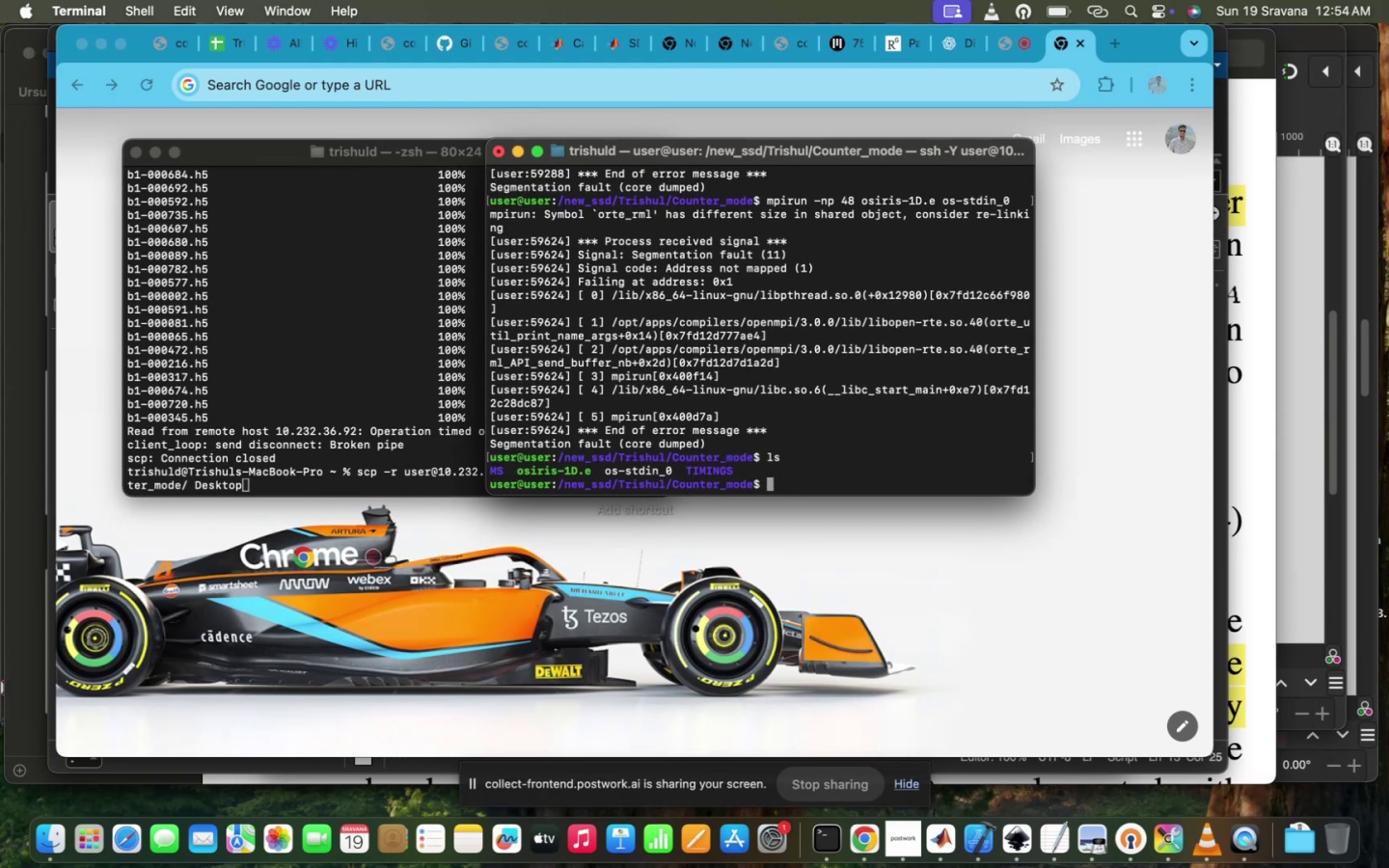 
type(vi s)
key(Backspace)
type(os-)
key(Tab)
 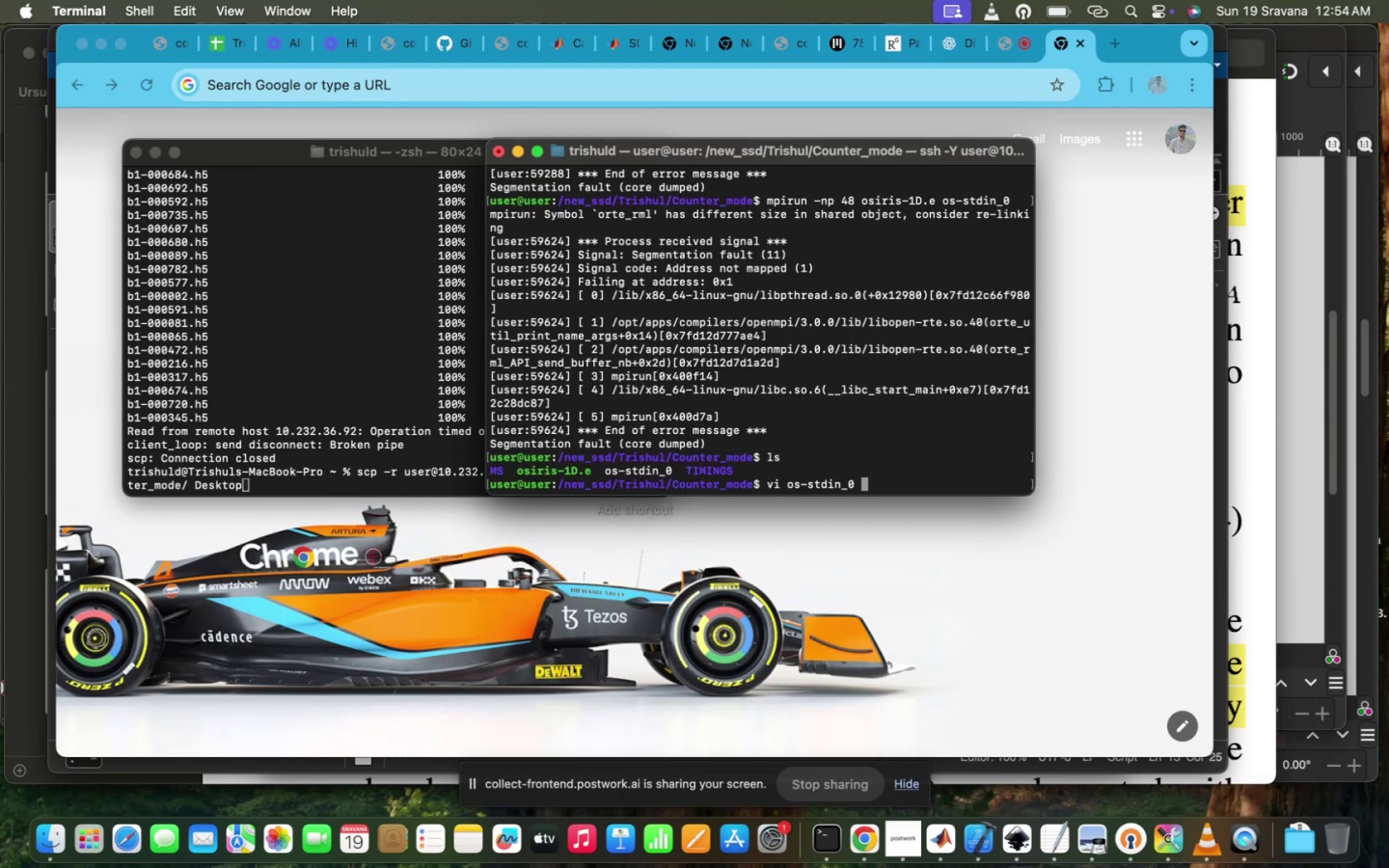 
hold_key(key=Enter, duration=0.83)
 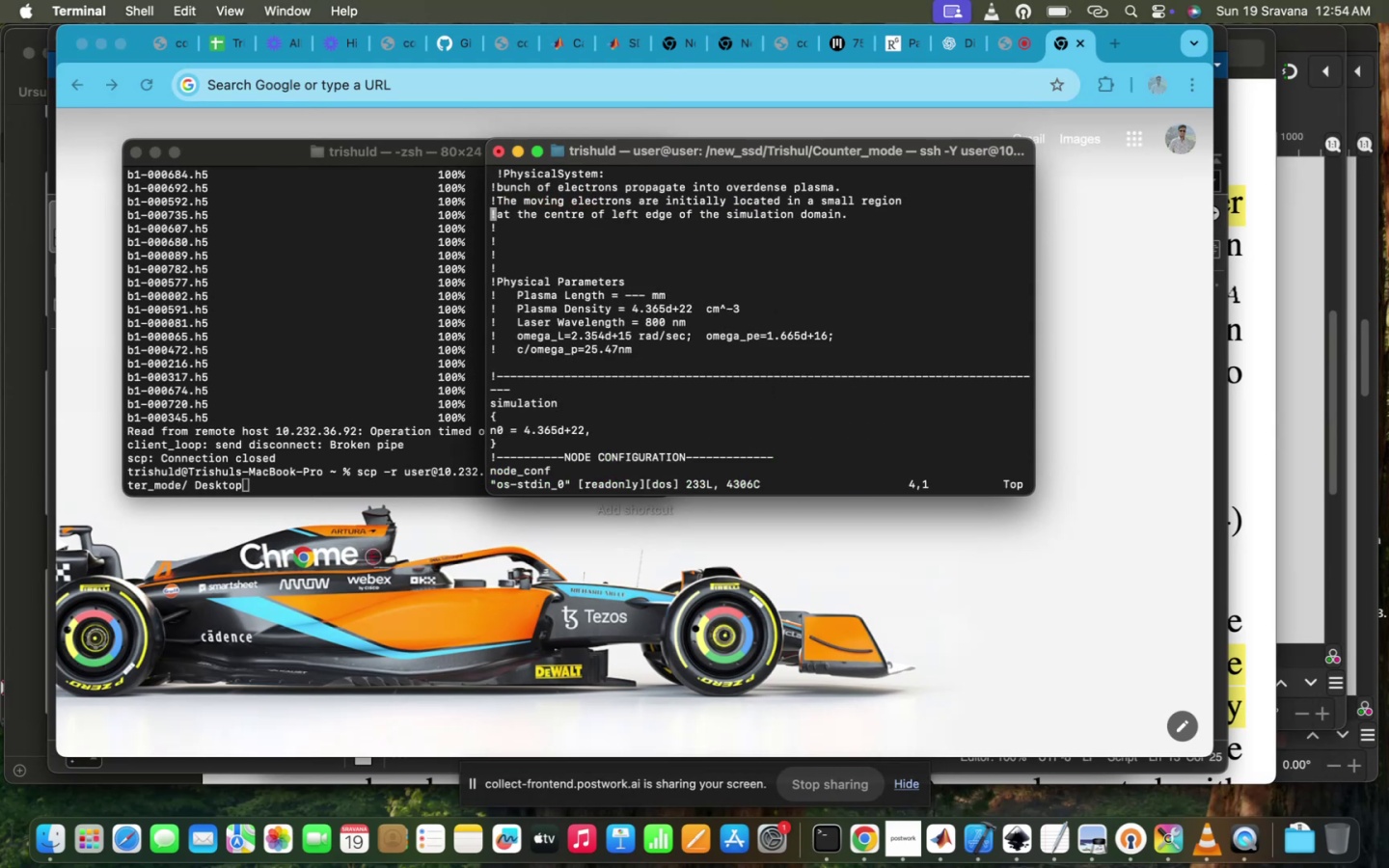 
scroll: coordinate [878, 444], scroll_direction: down, amount: 223.0
 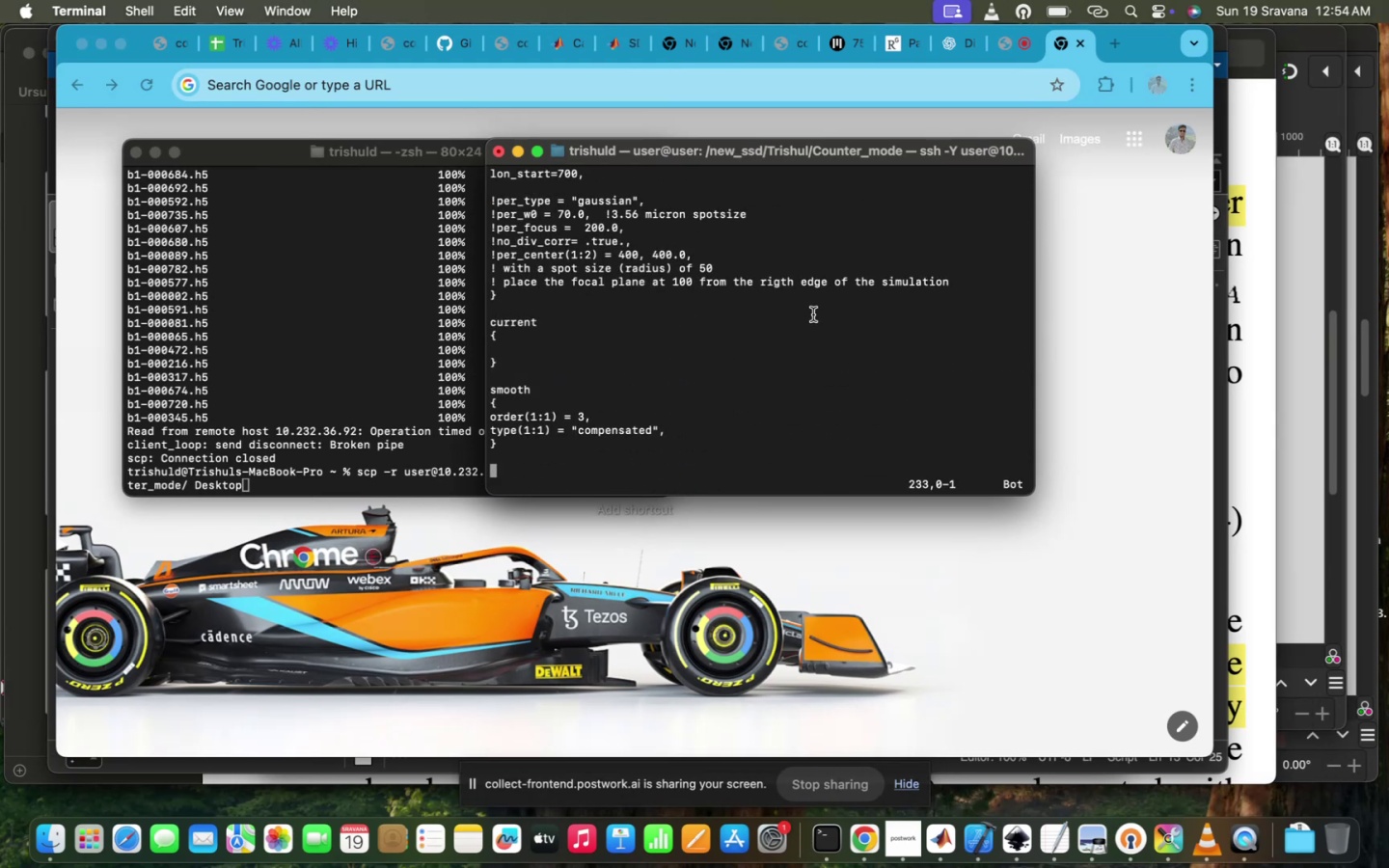 
scroll: coordinate [813, 314], scroll_direction: up, amount: 32.0
 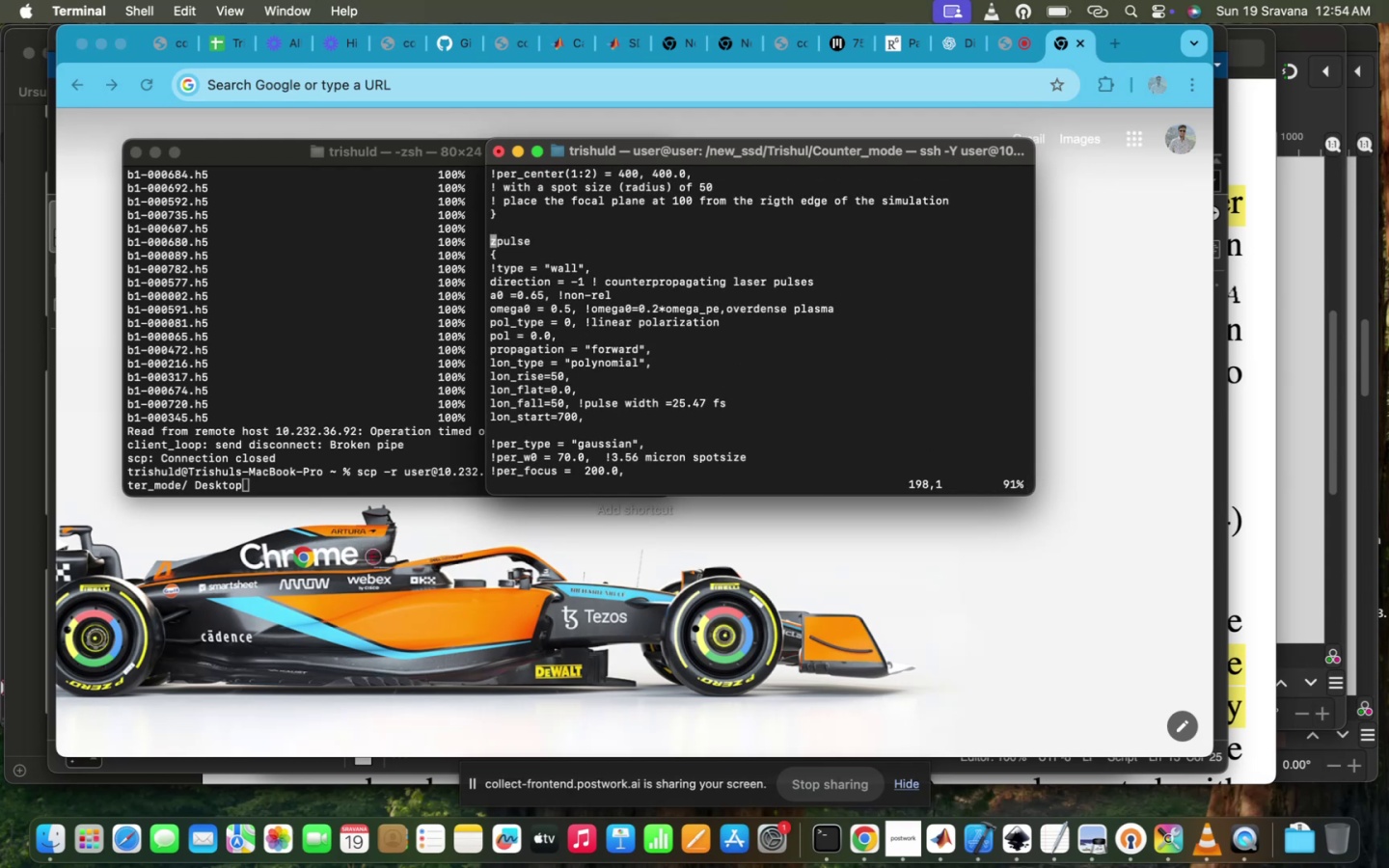 
wait(5.34)
 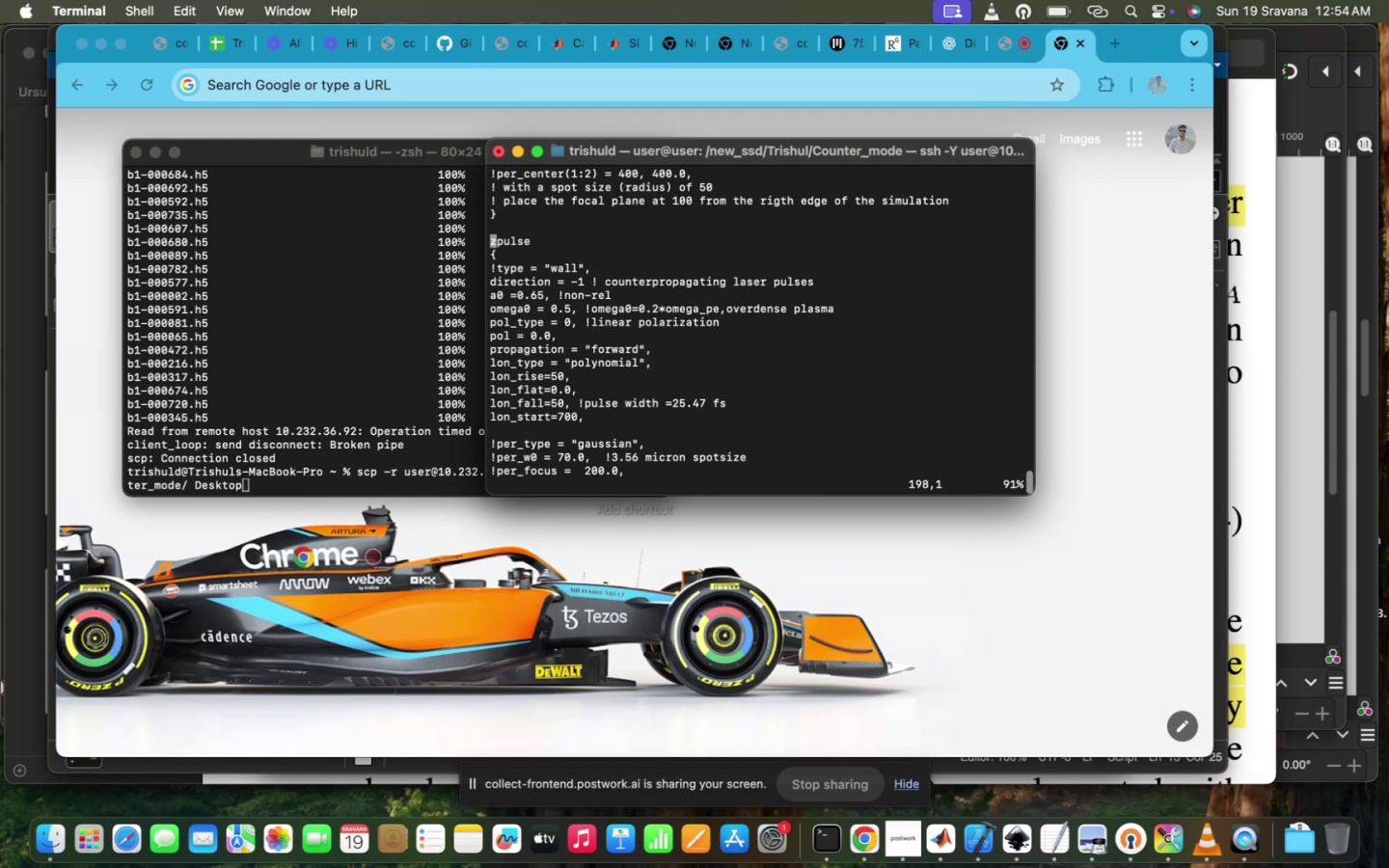 
scroll: coordinate [813, 314], scroll_direction: up, amount: 6.0
 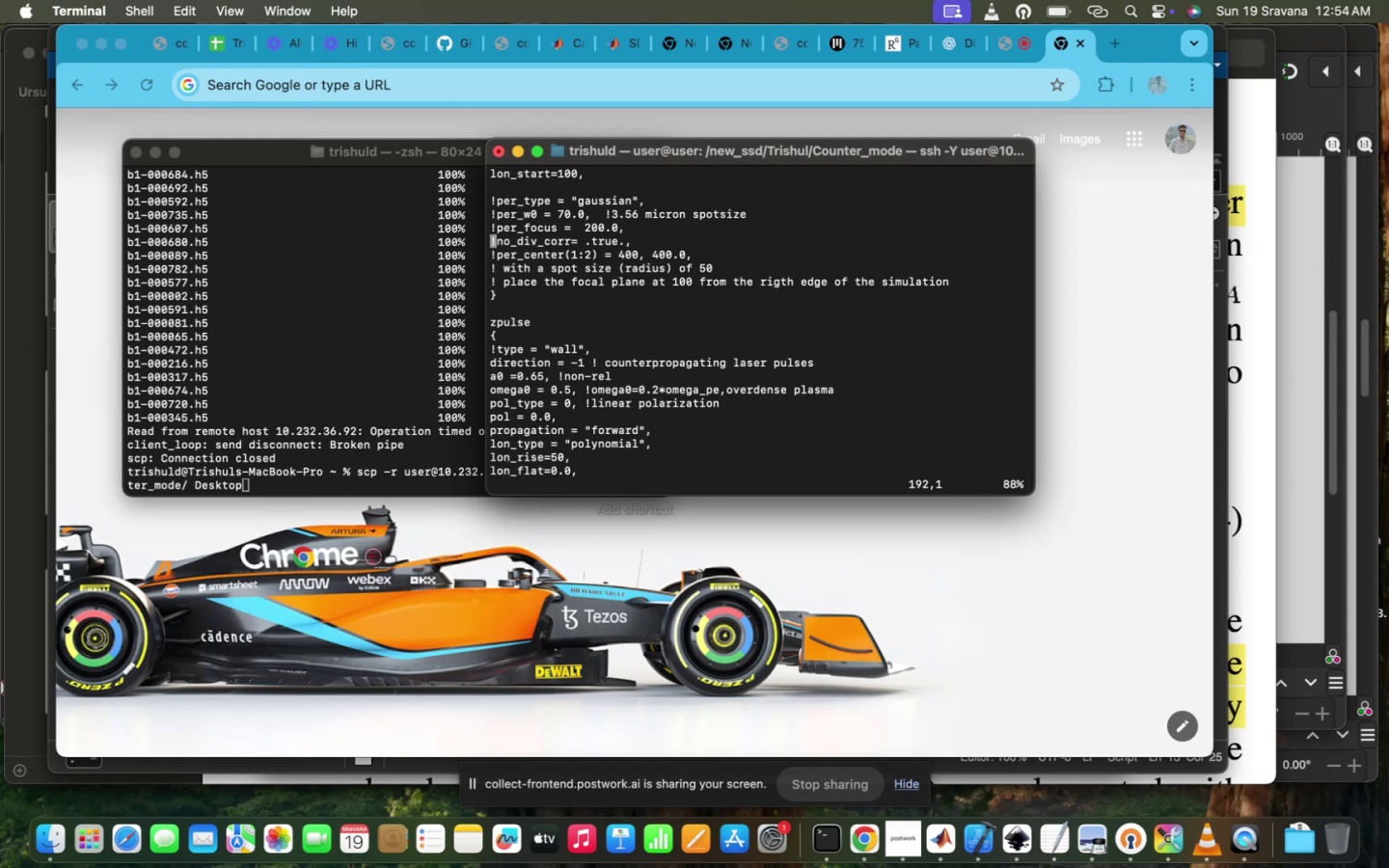 
scroll: coordinate [842, 342], scroll_direction: down, amount: 9.0
 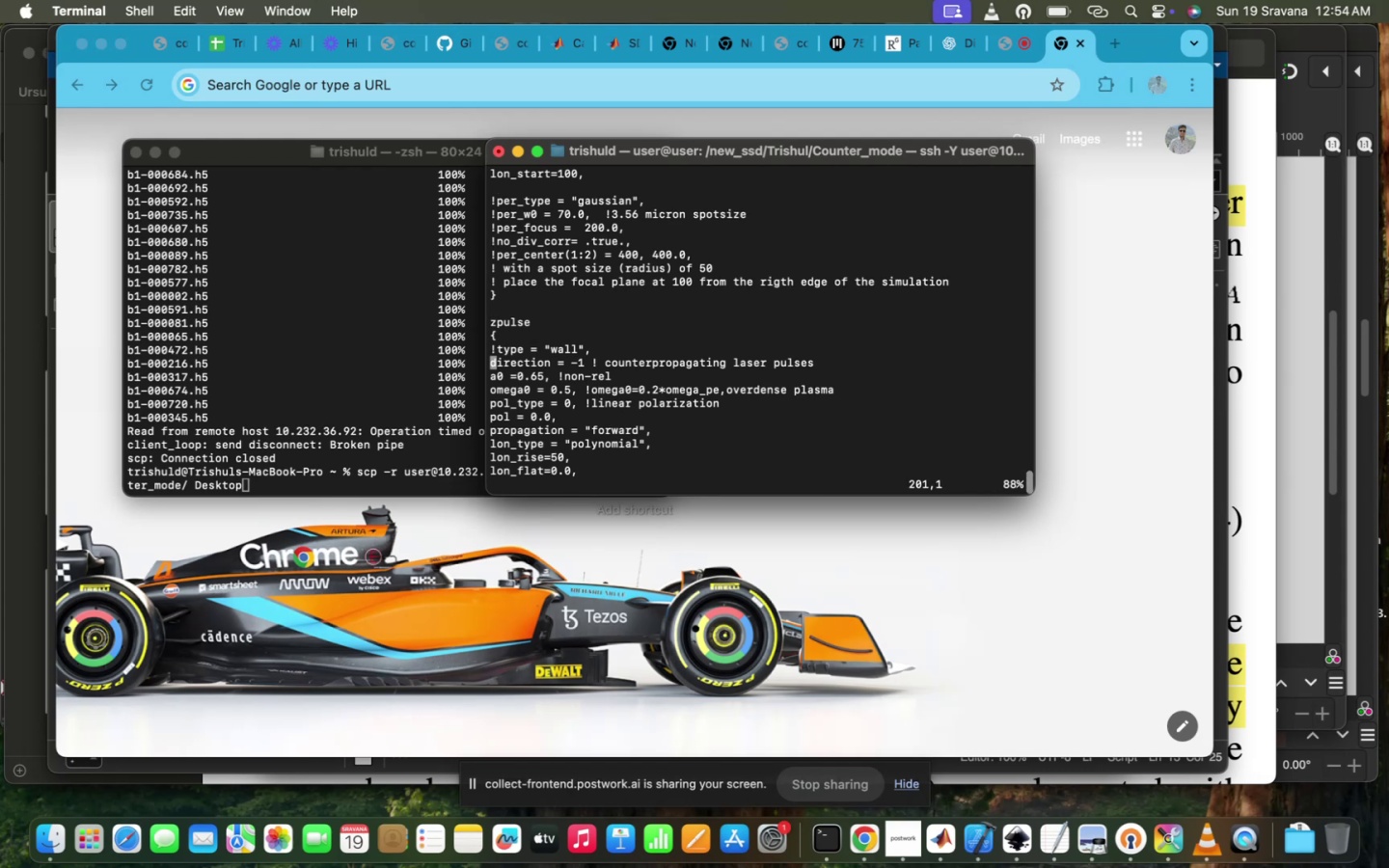 
hold_key(key=ArrowRight, duration=1.51)
 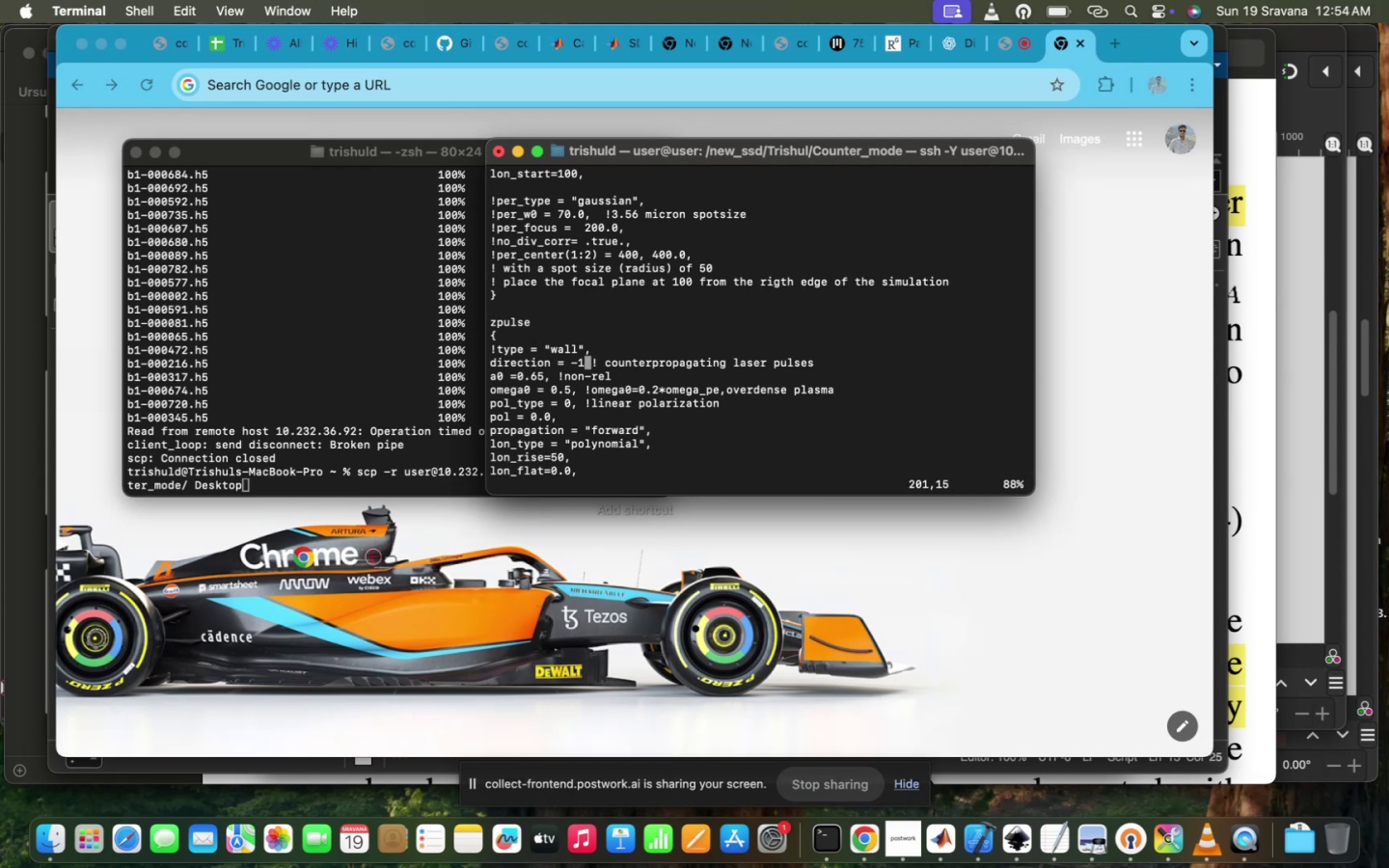 
key(Comma)
 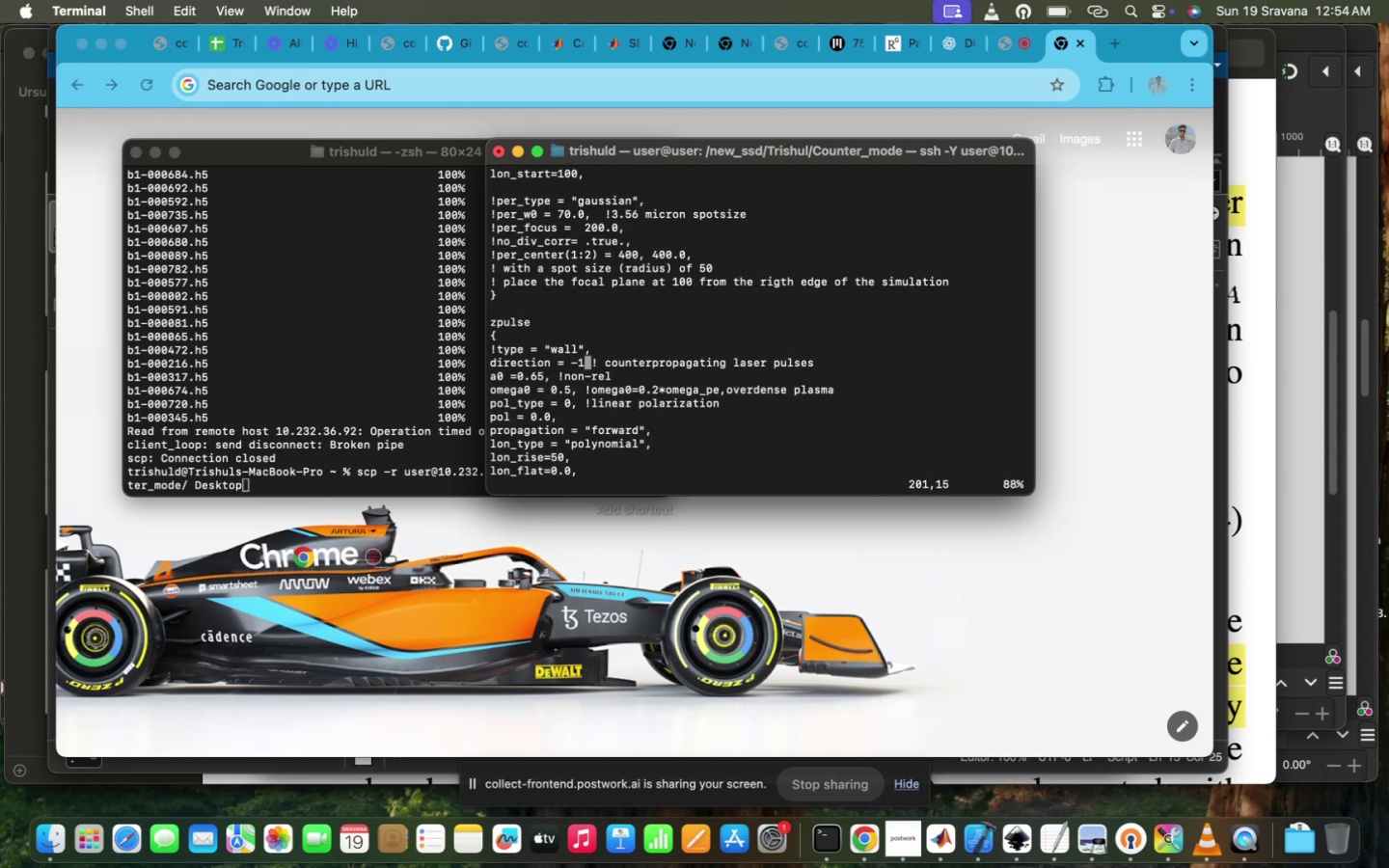 
key(I)
 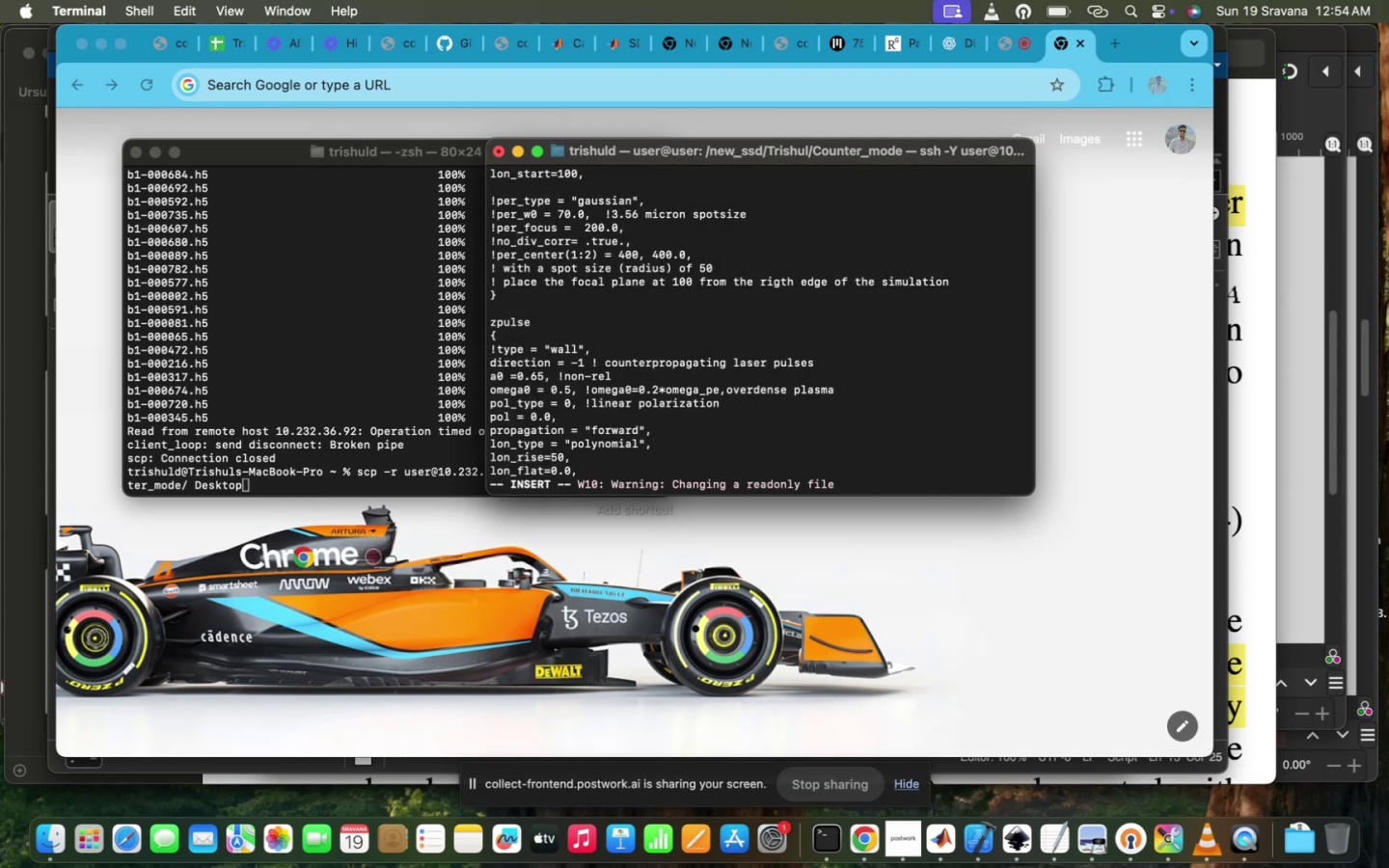 
key(Comma)
 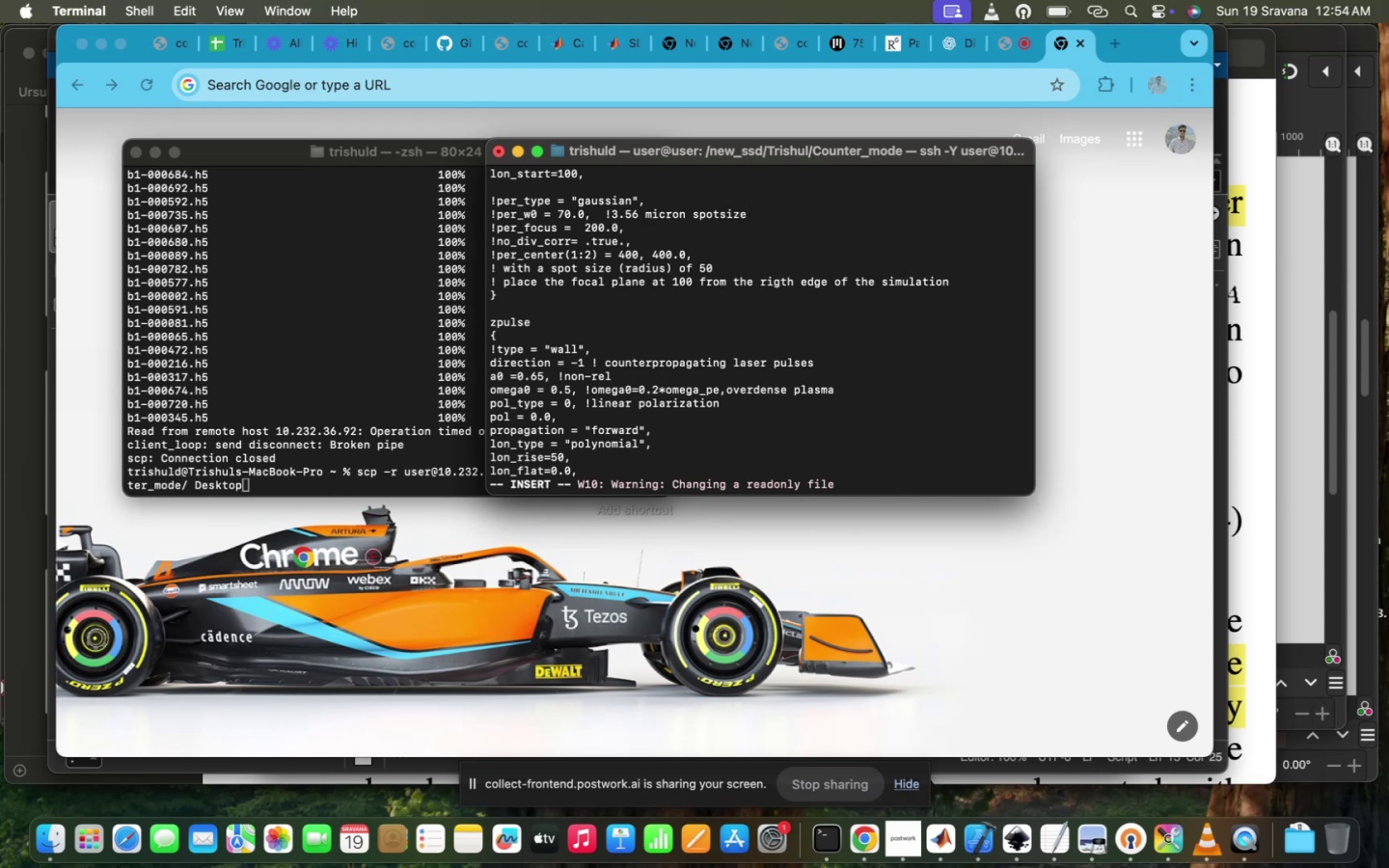 
scroll: coordinate [842, 342], scroll_direction: up, amount: 15.0
 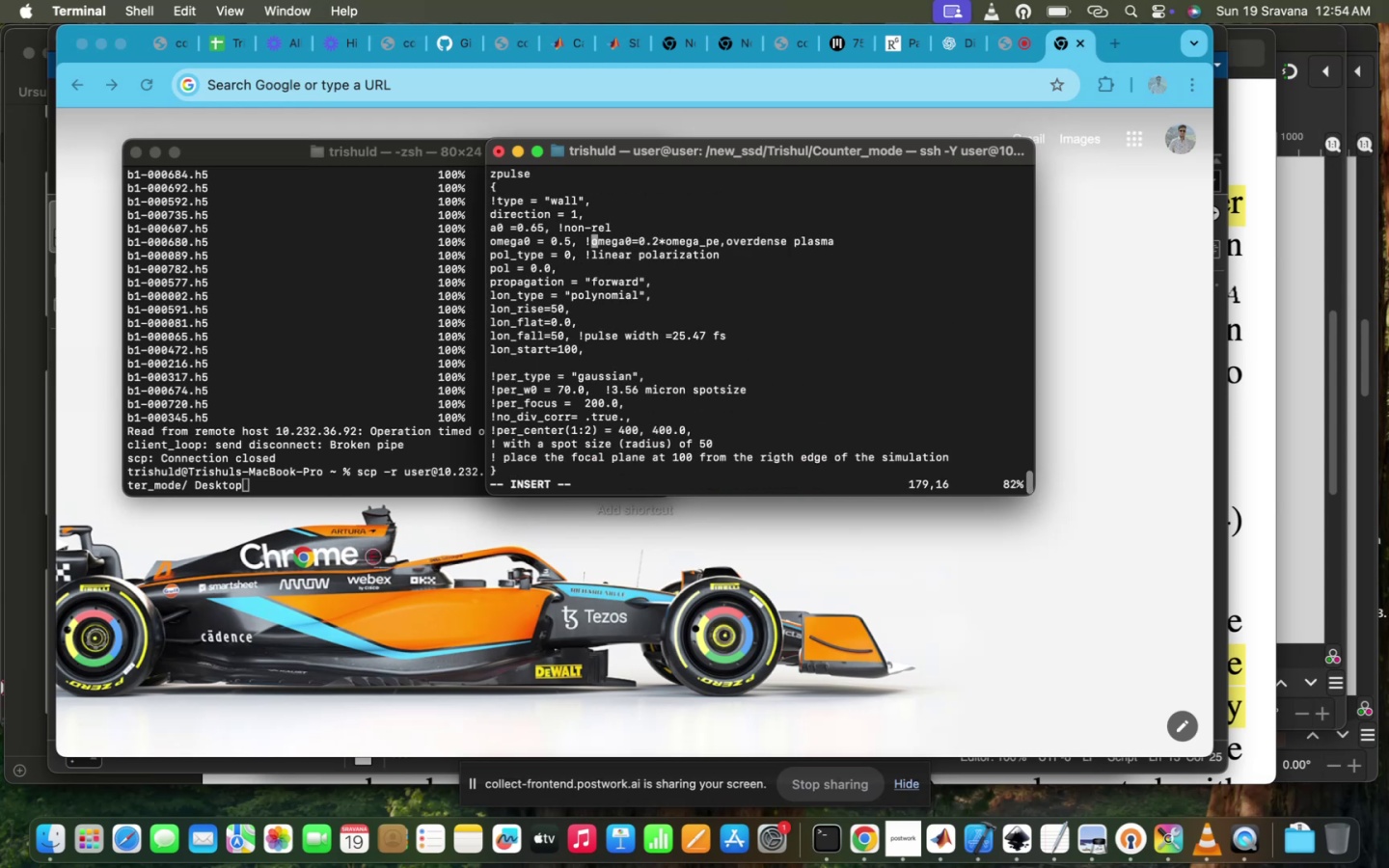 
key(Escape)
type(:wq!)
 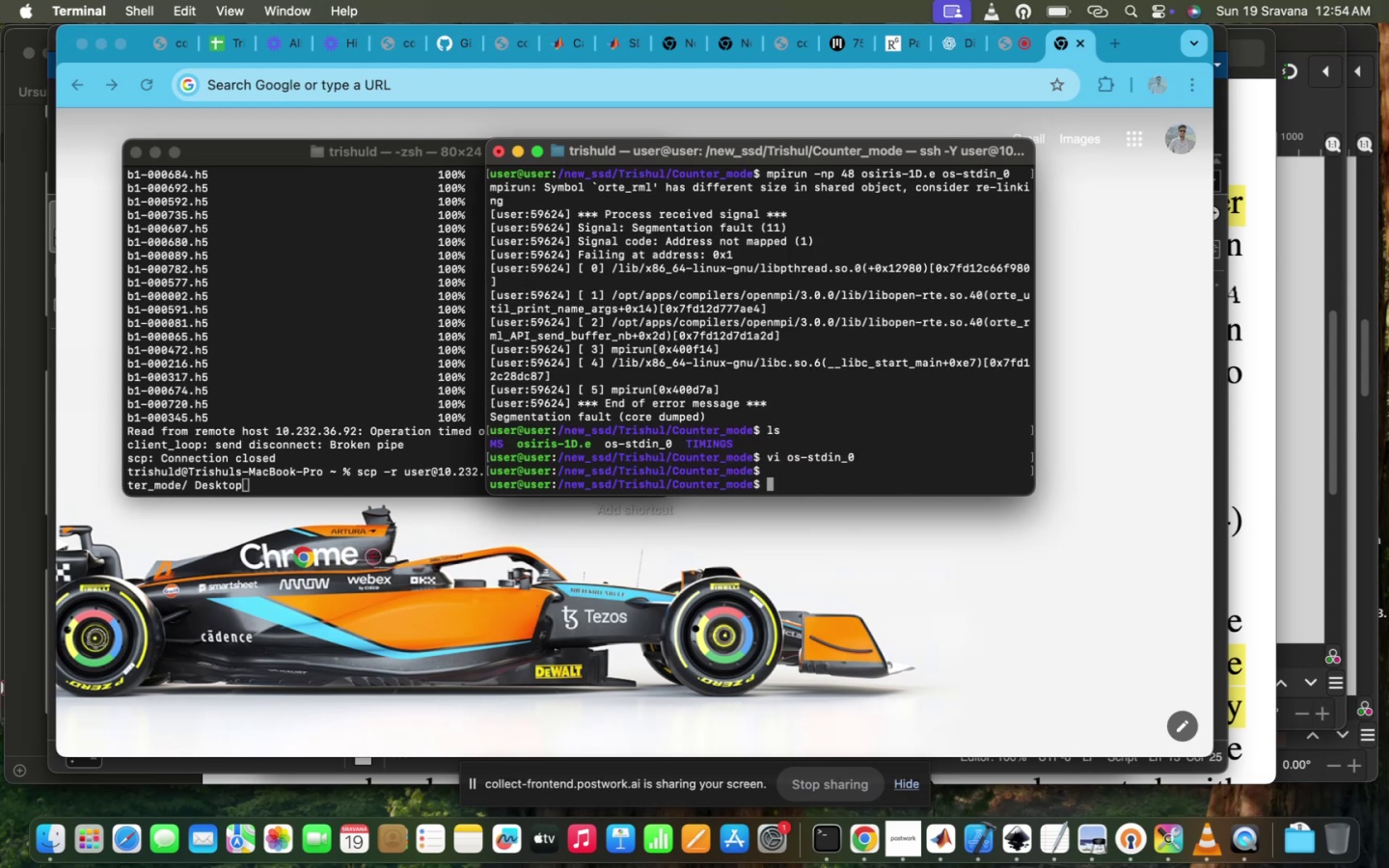 
 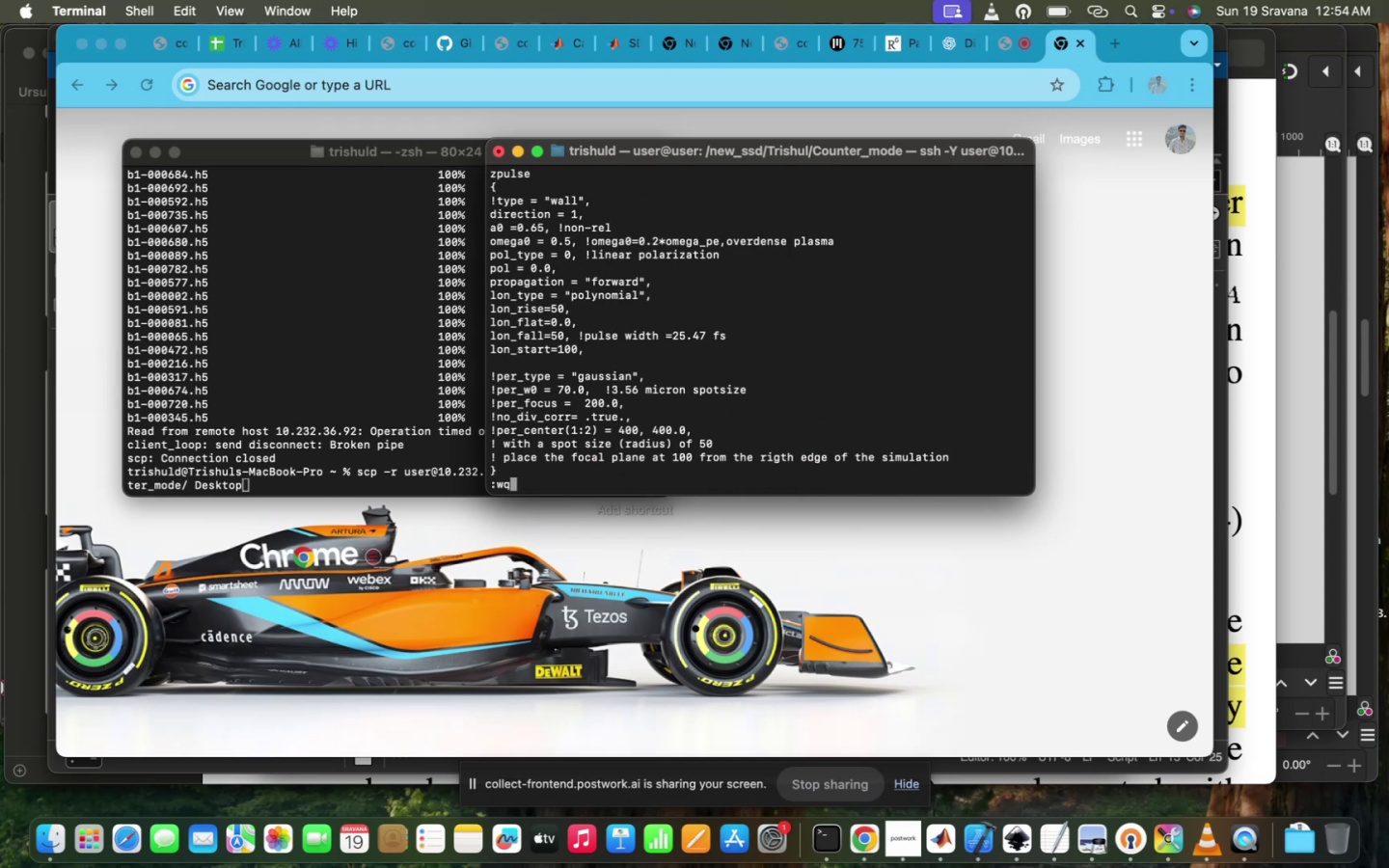 
key(Enter)
 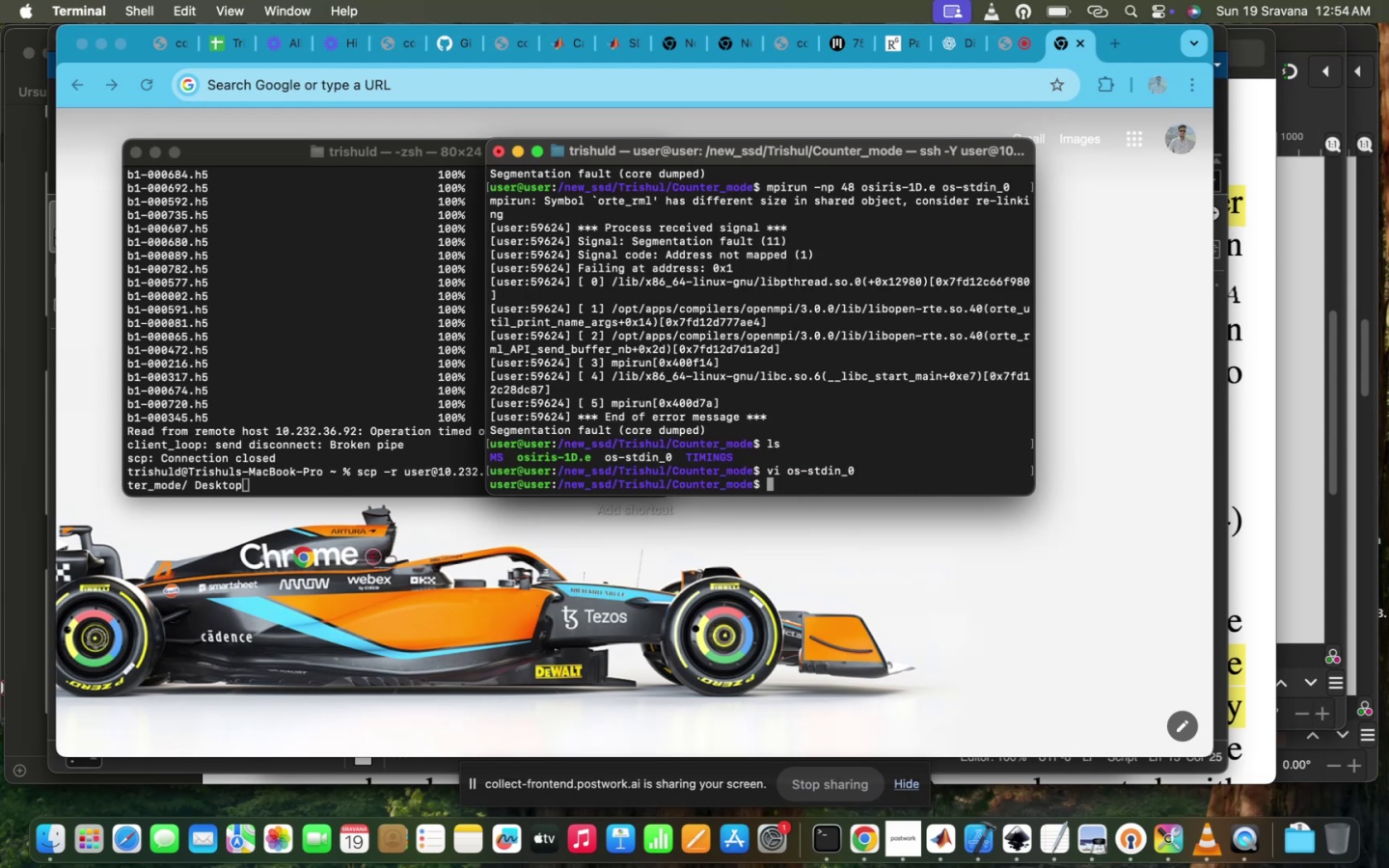 
key(Enter)
 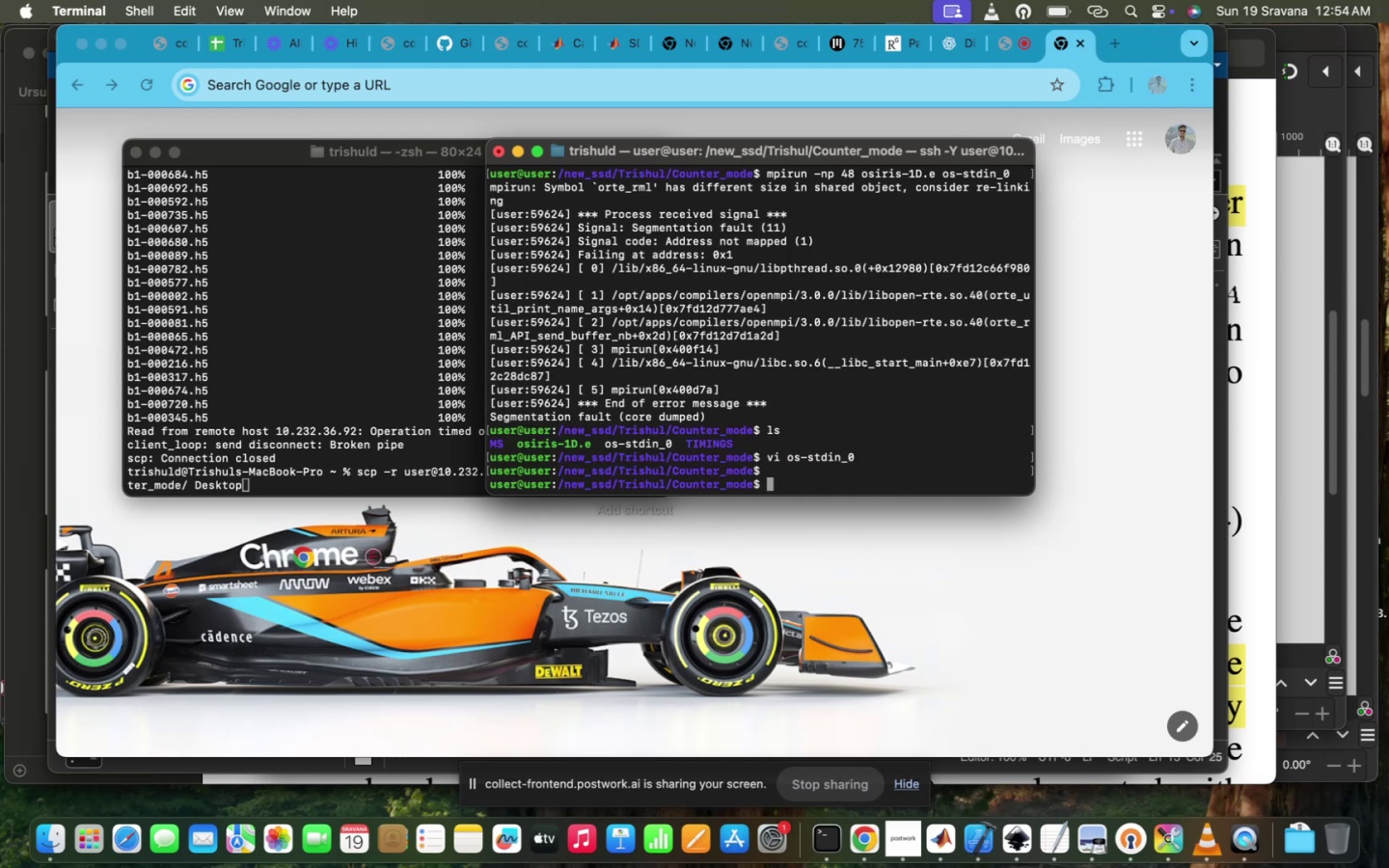 
key(ArrowUp)
 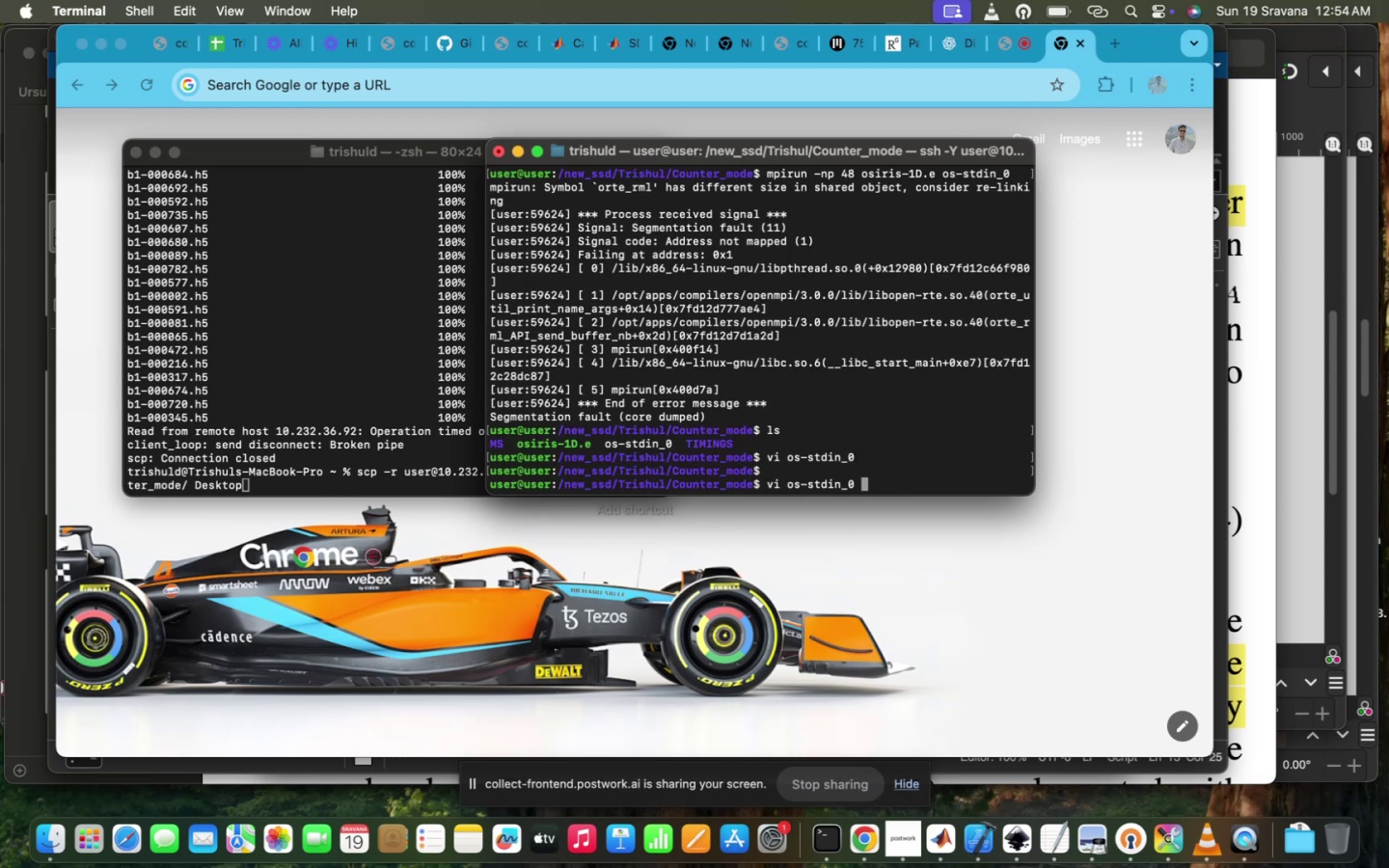 
key(ArrowUp)
 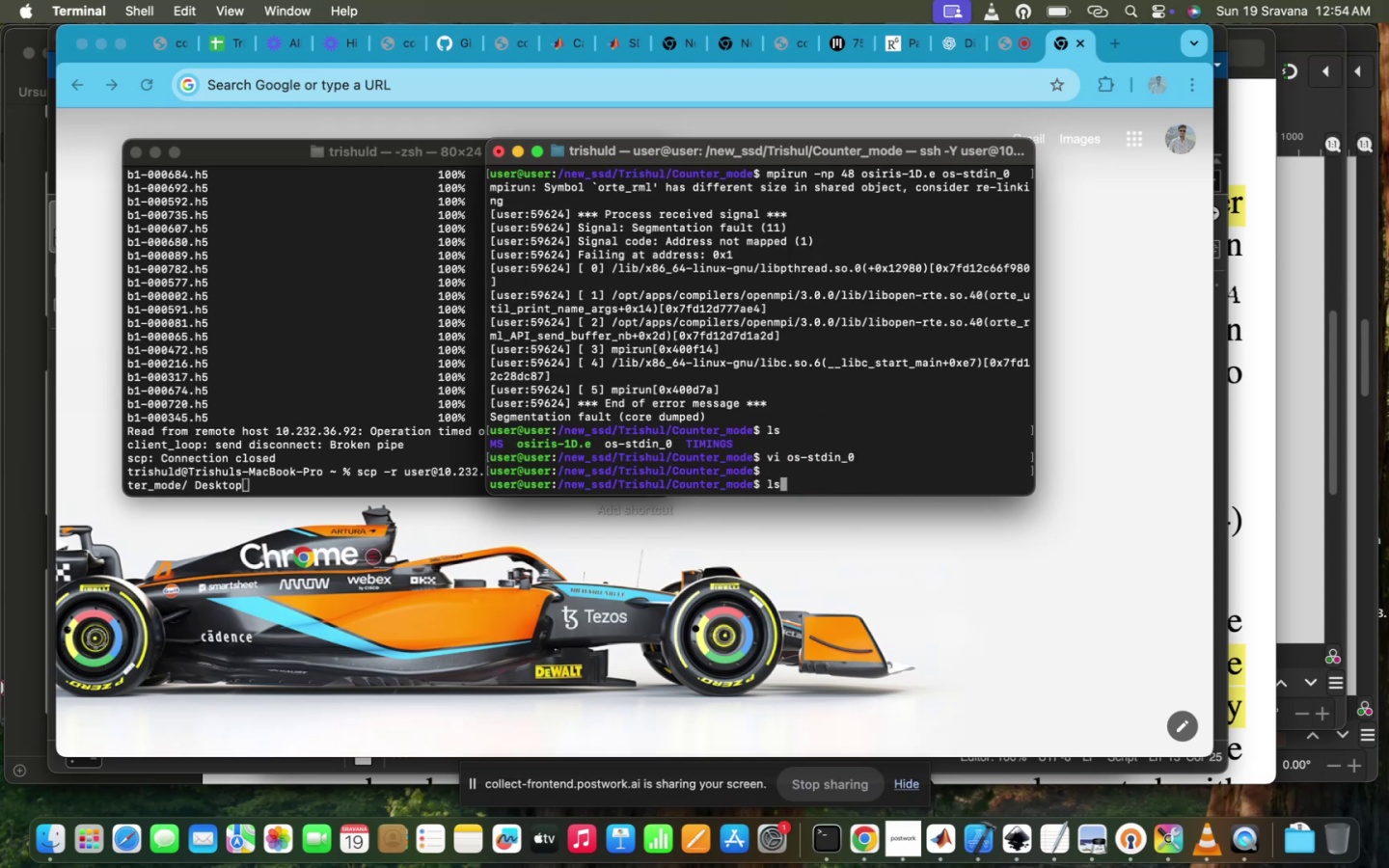 
key(ArrowUp)
 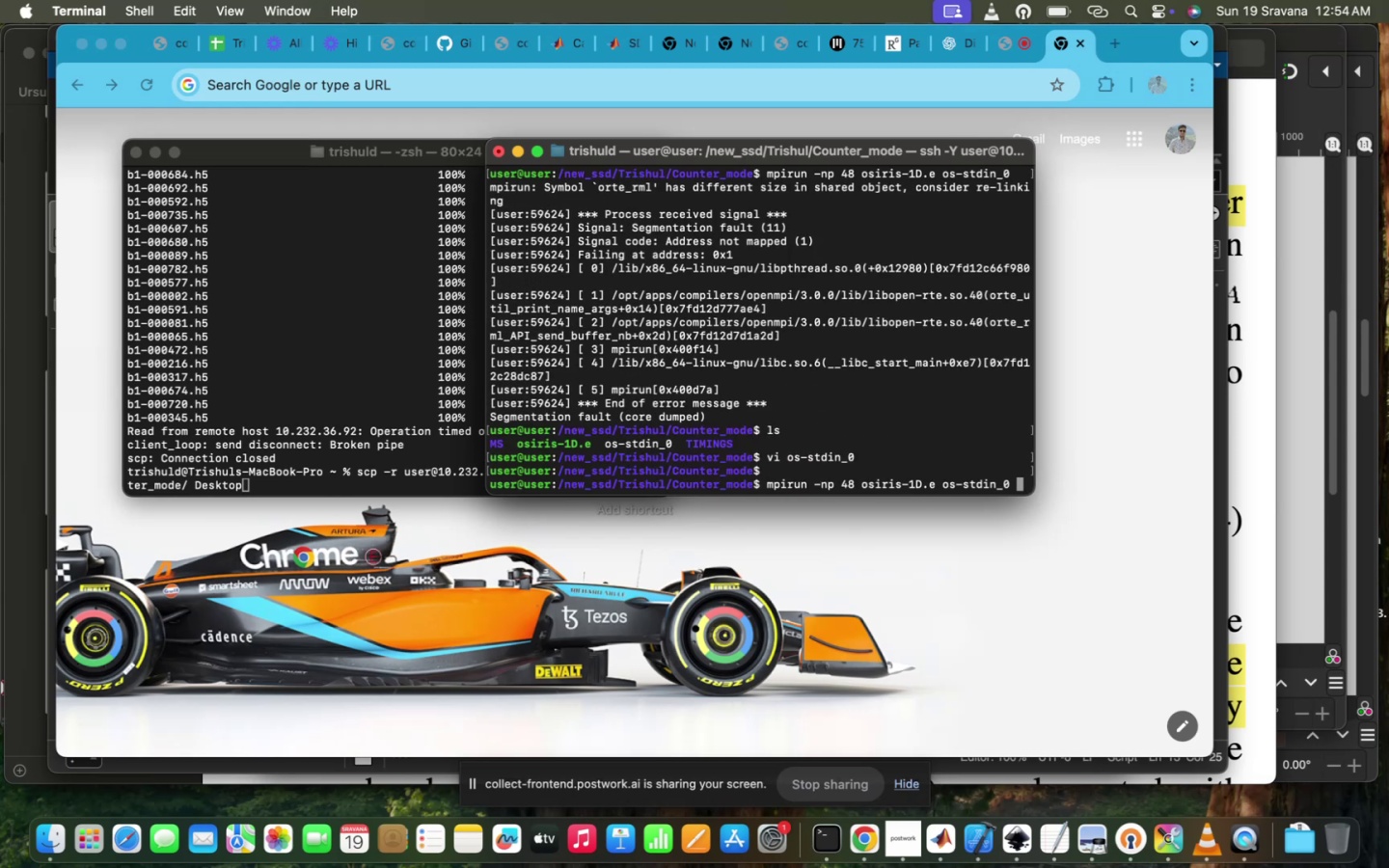 
key(Enter)
 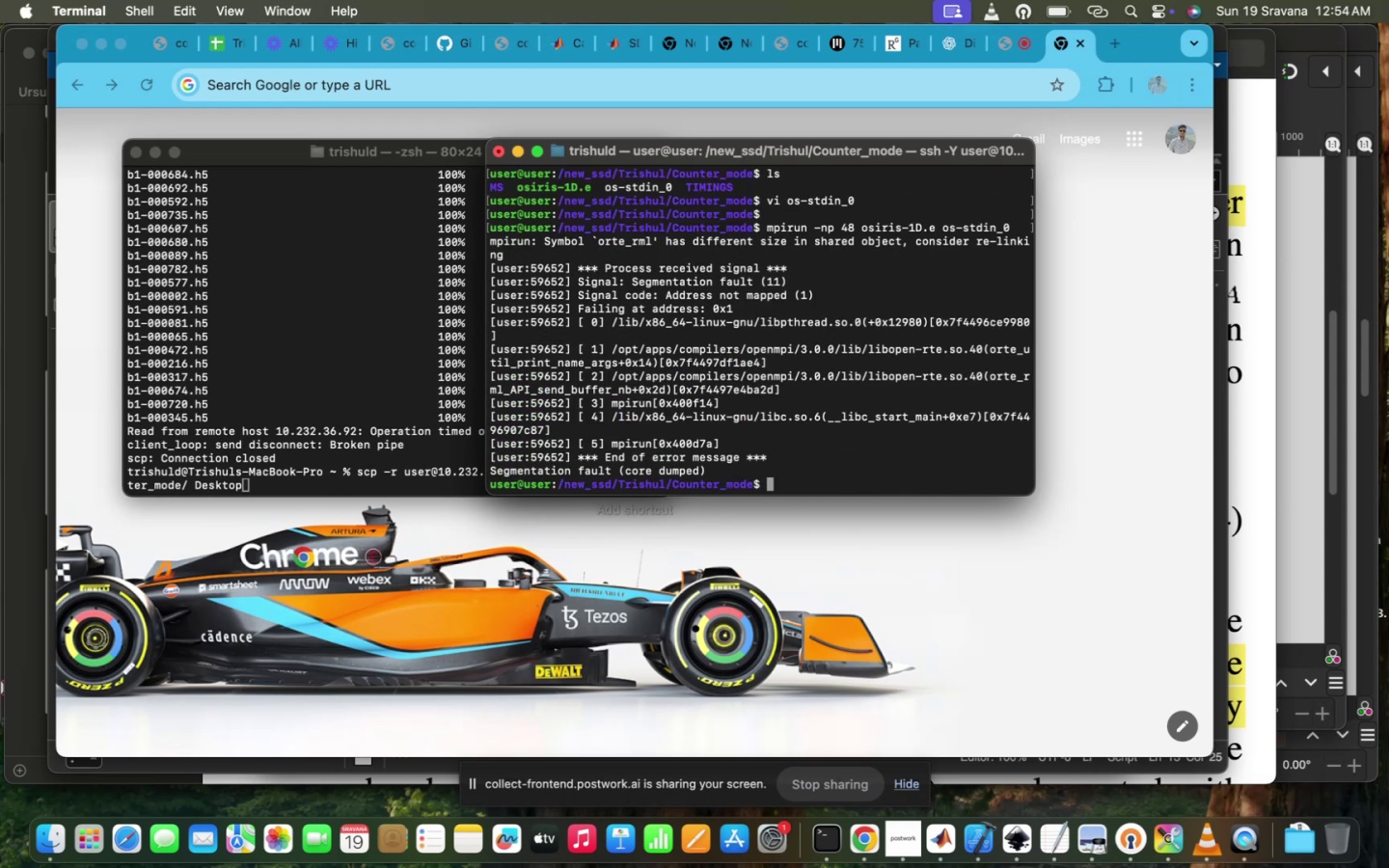 
key(ArrowUp)
 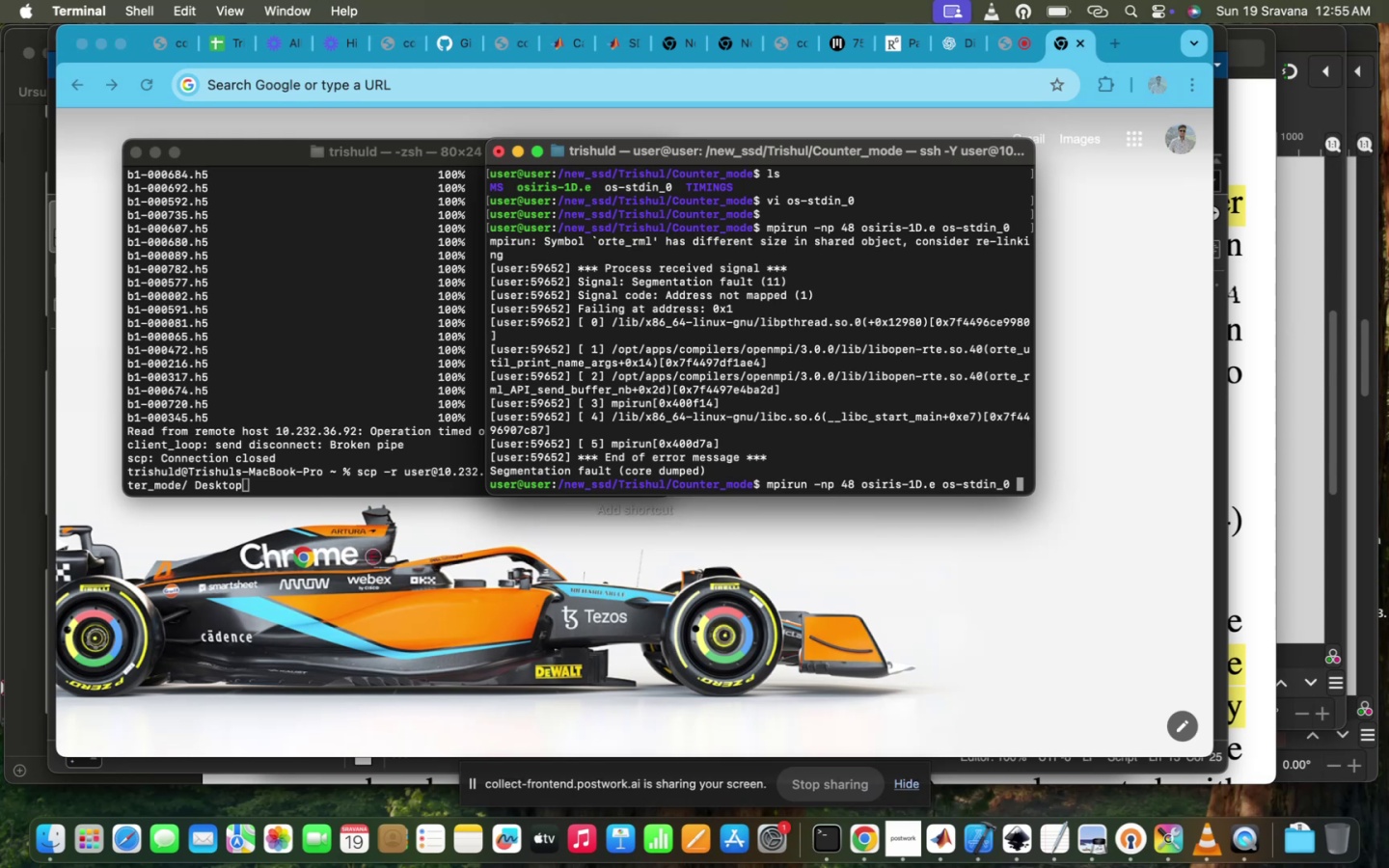 
key(ArrowUp)
 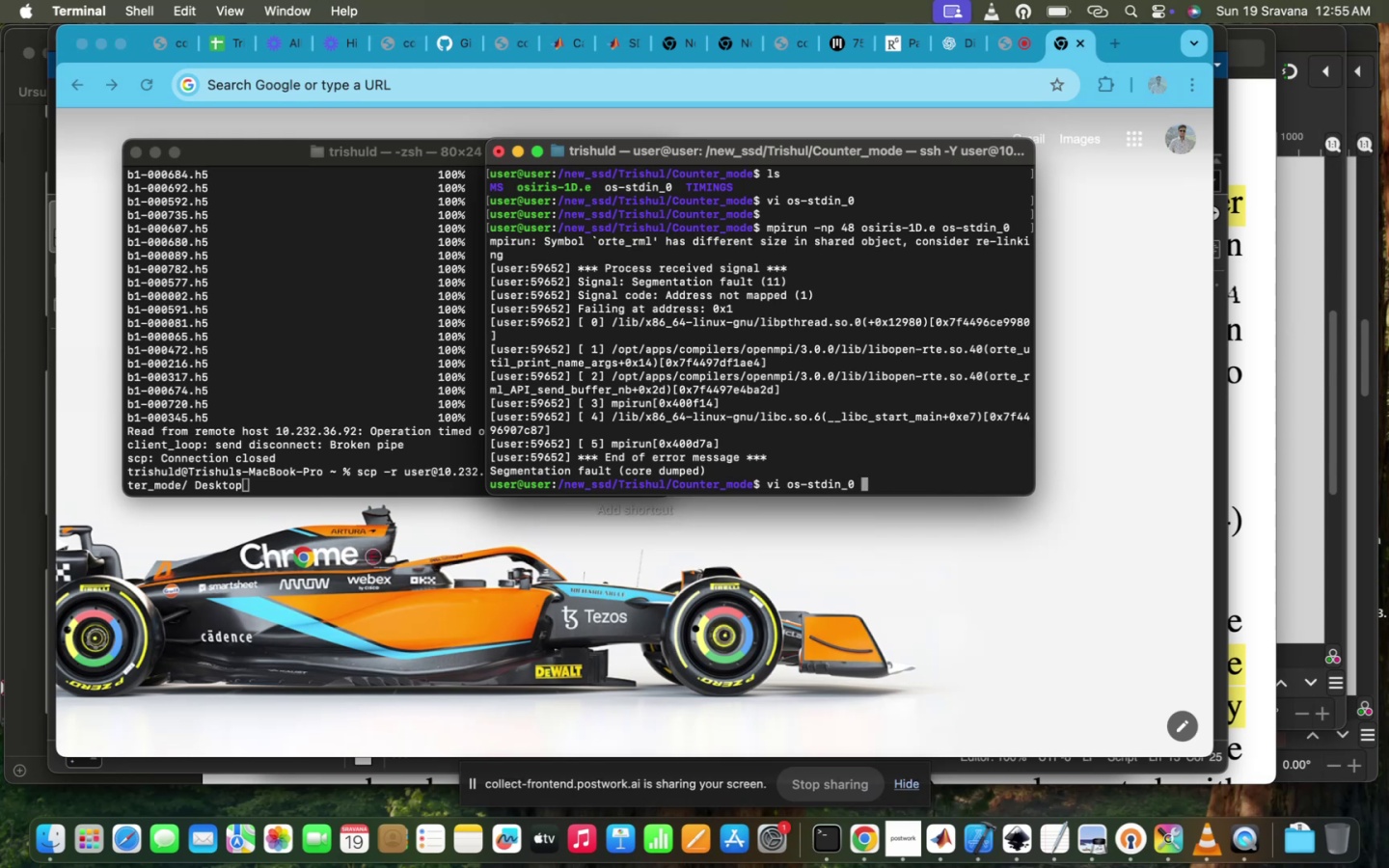 
hold_key(key=Enter, duration=1.05)
 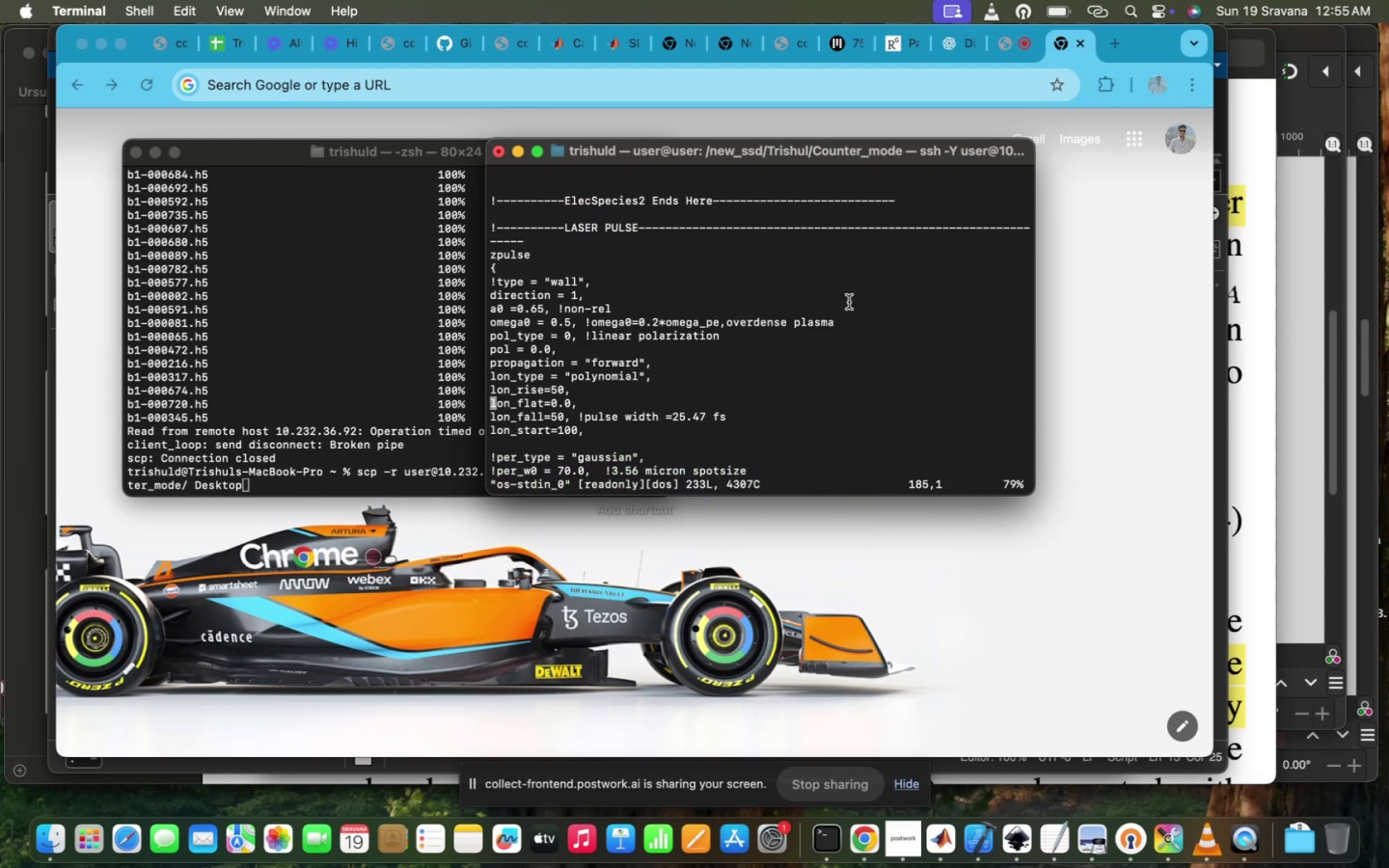 
scroll: coordinate [703, 327], scroll_direction: down, amount: 25.0
 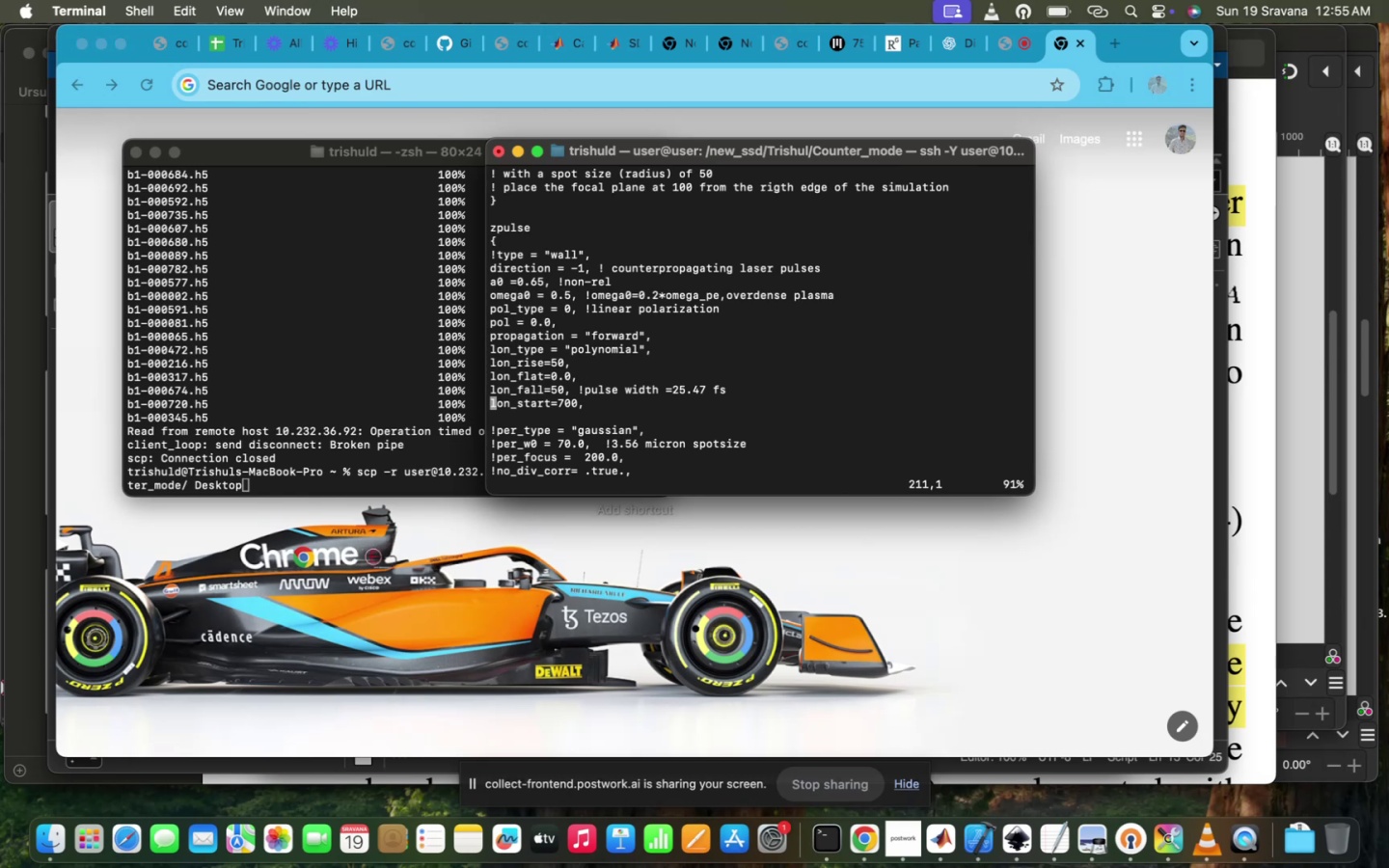 
wait(7.4)
 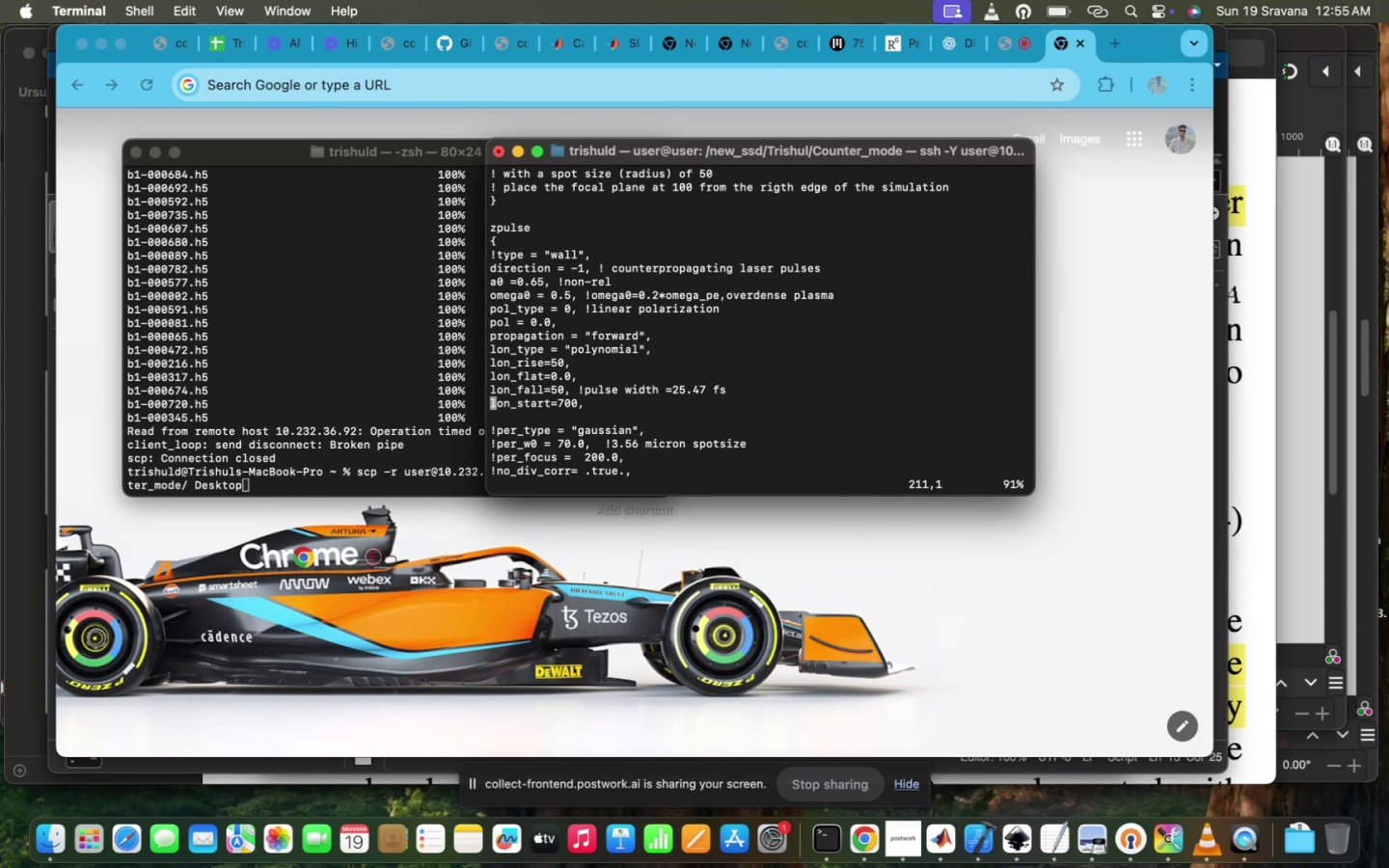 
scroll: coordinate [703, 327], scroll_direction: down, amount: 5.0
 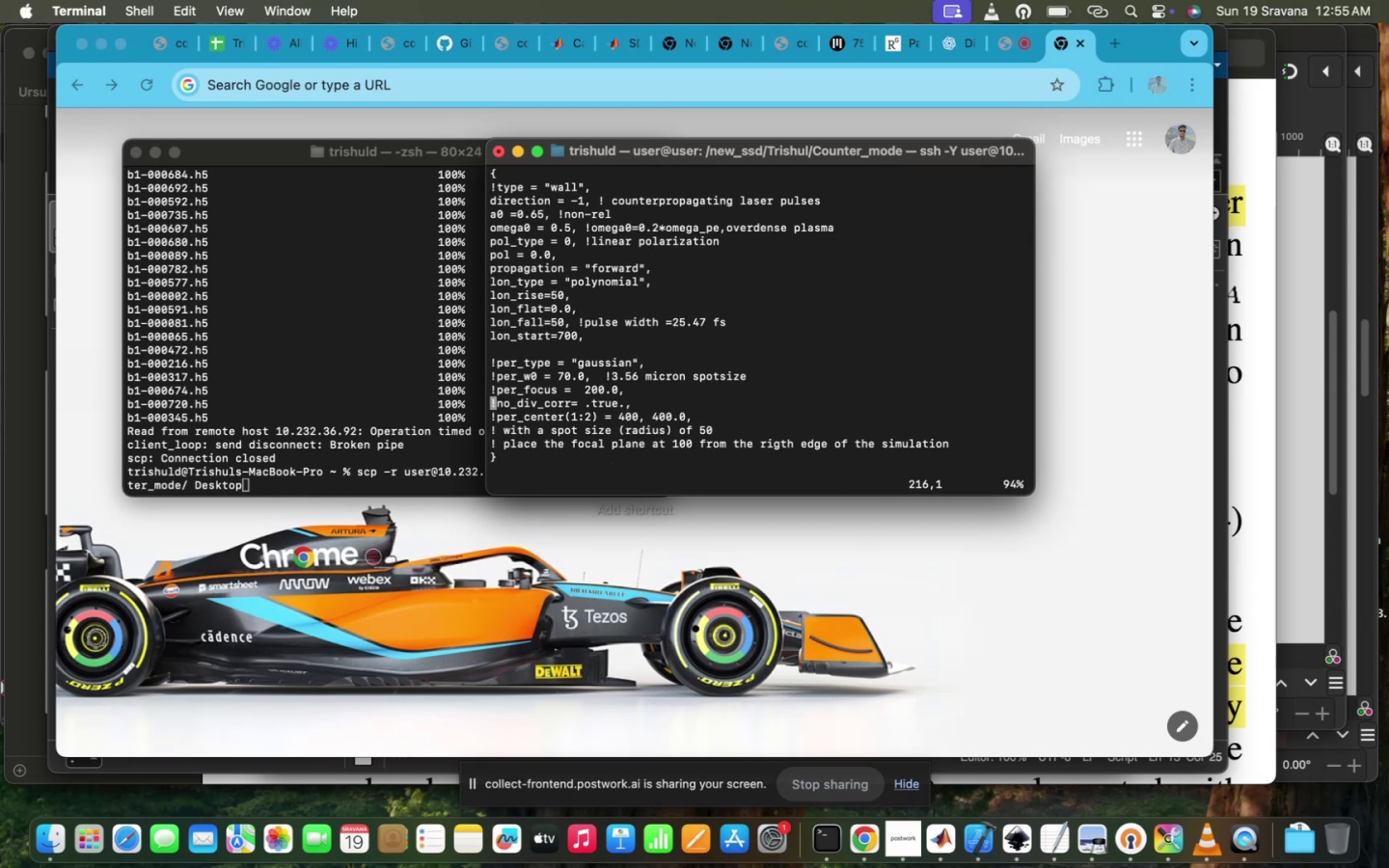 
scroll: coordinate [714, 341], scroll_direction: up, amount: 62.0
 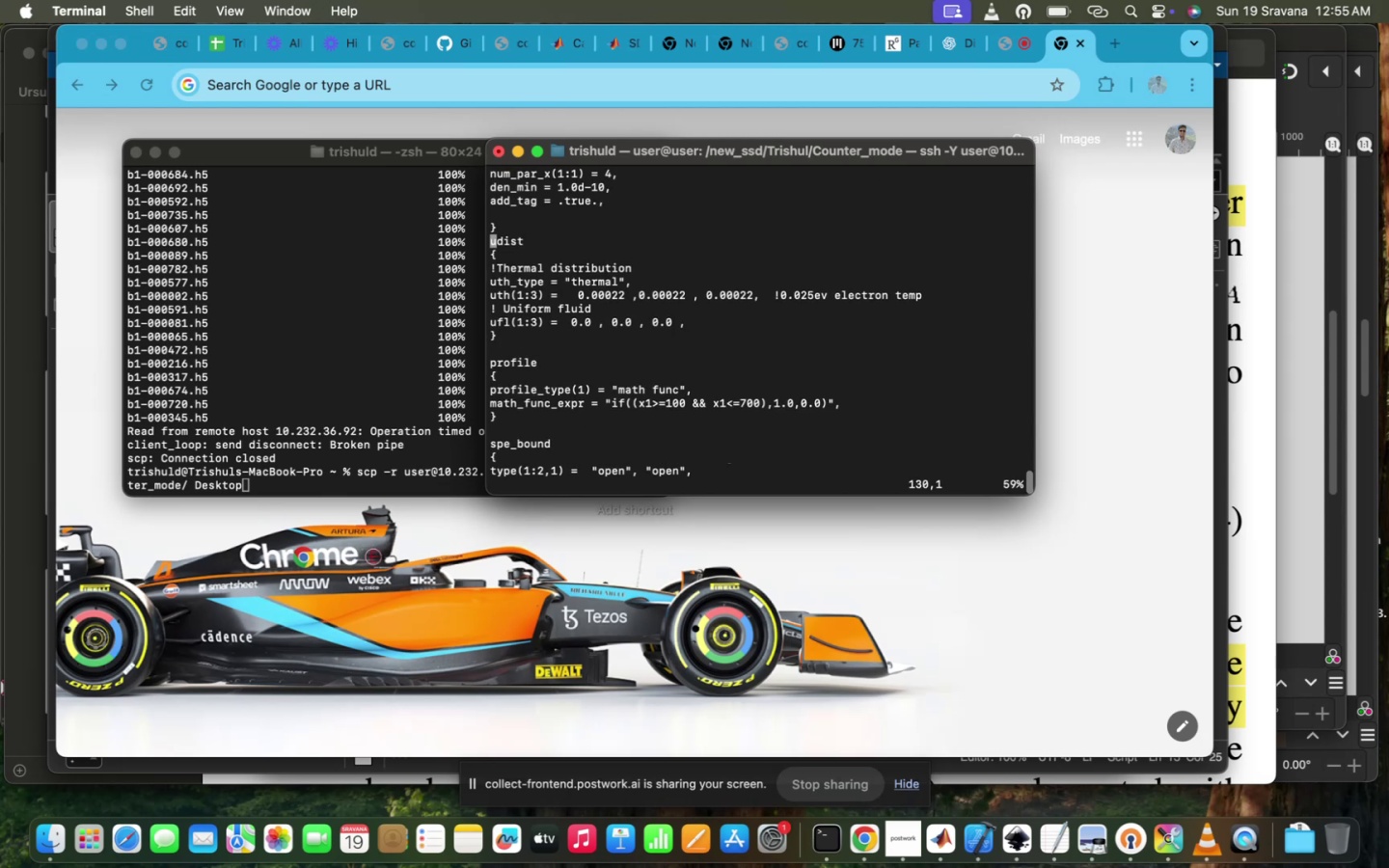 
scroll: coordinate [714, 341], scroll_direction: up, amount: 29.0
 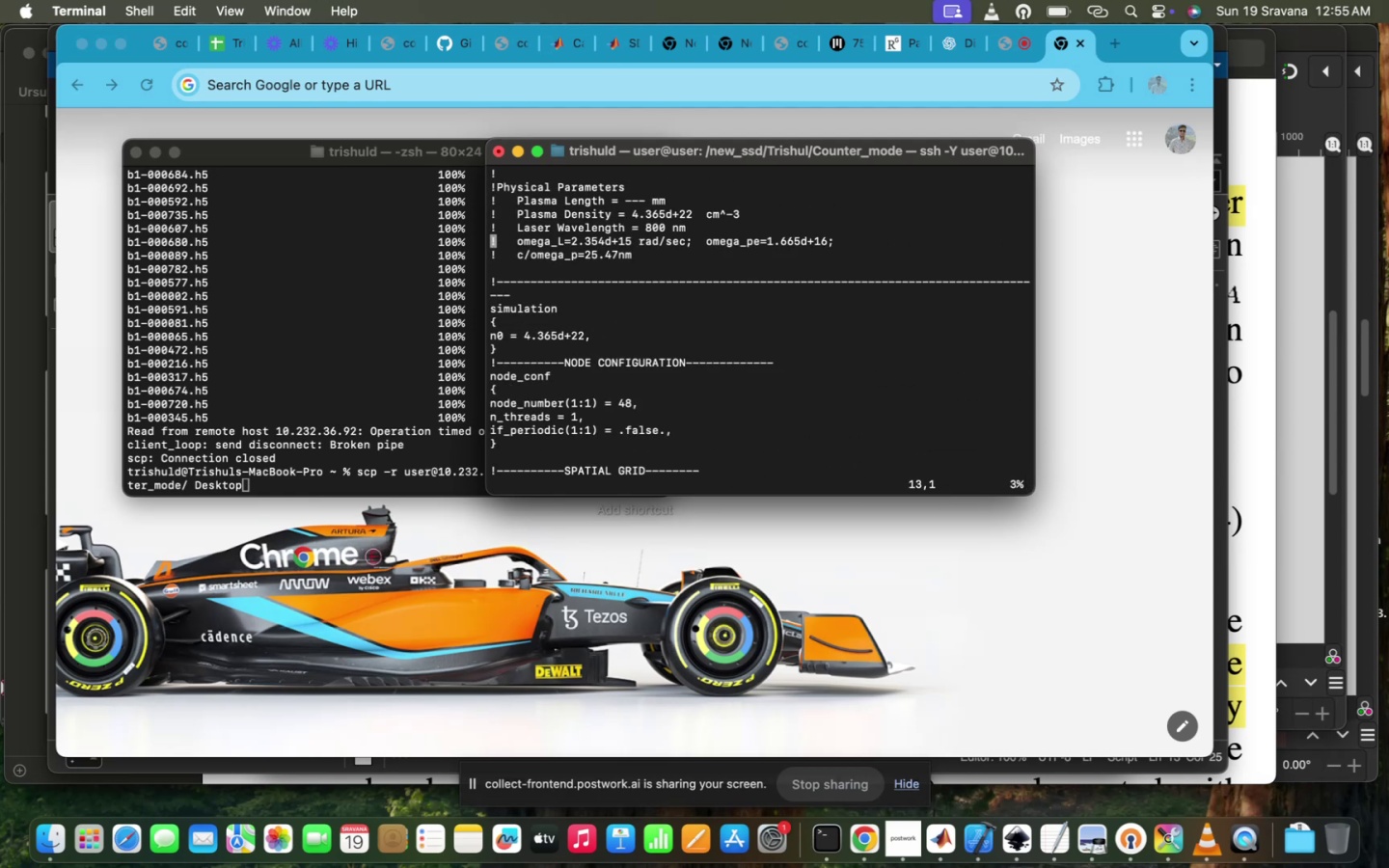 
scroll: coordinate [714, 341], scroll_direction: down, amount: 9.0
 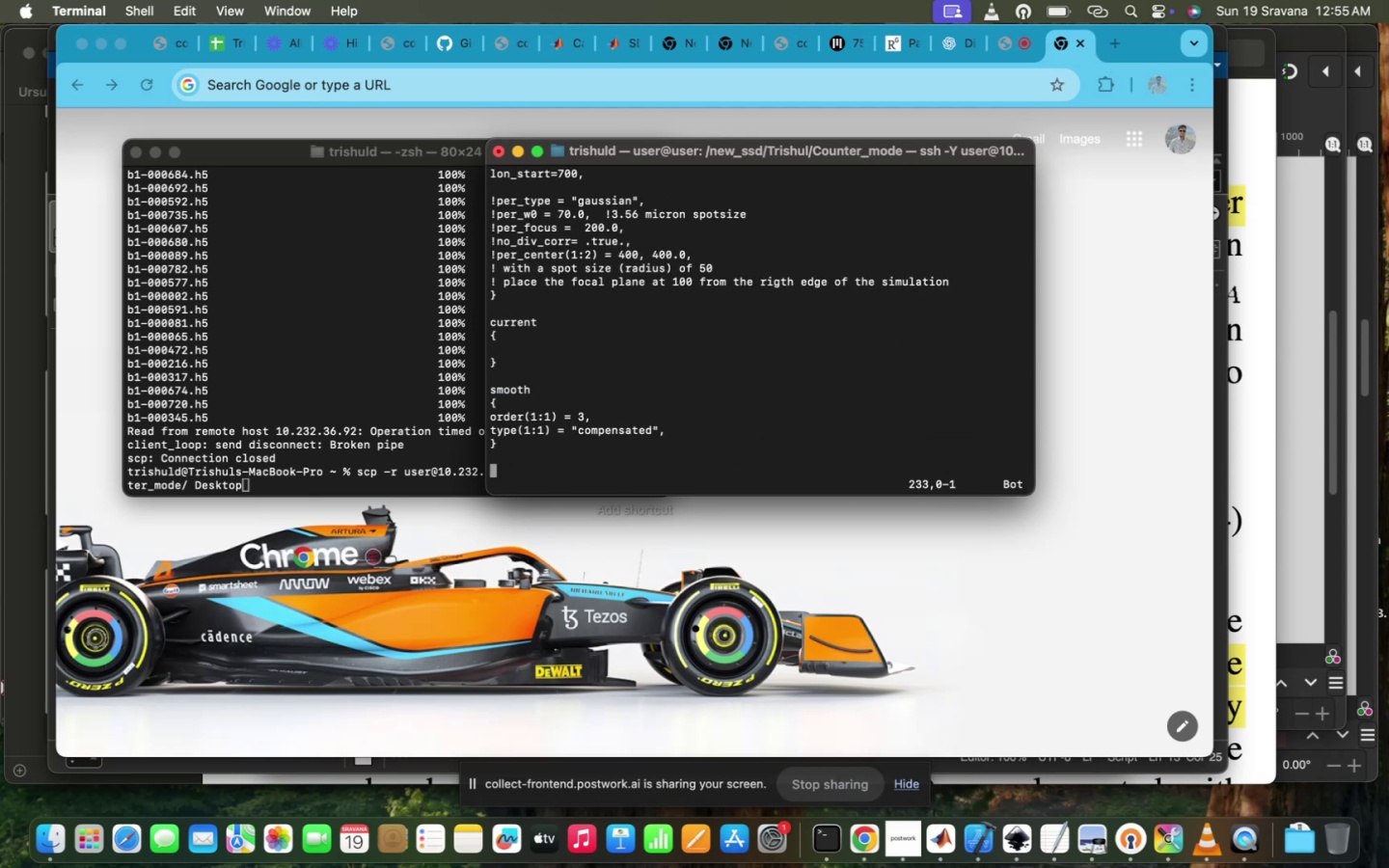 
key(ArrowUp)
 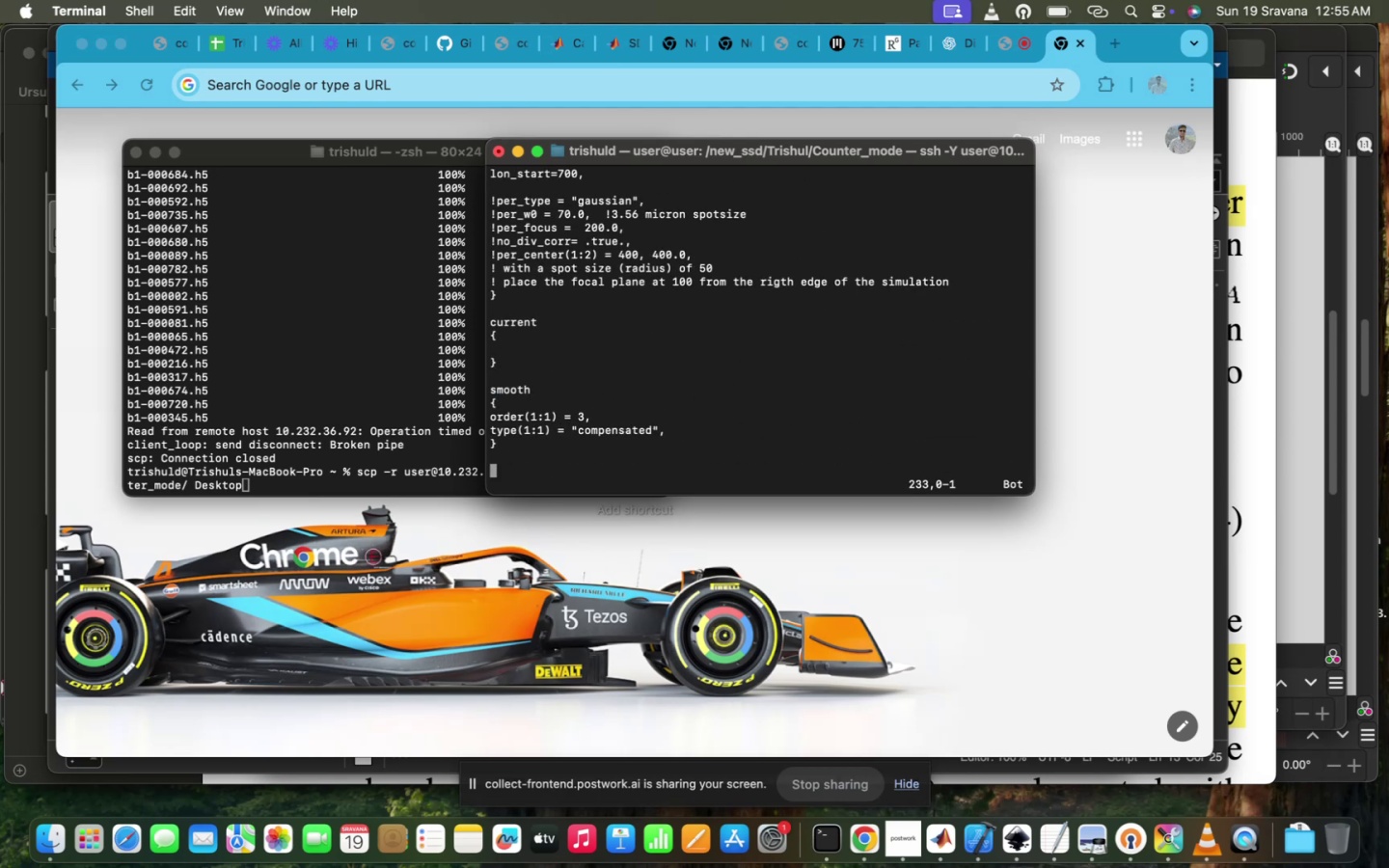 
type(:wq1)
key(Backspace)
type(!)
 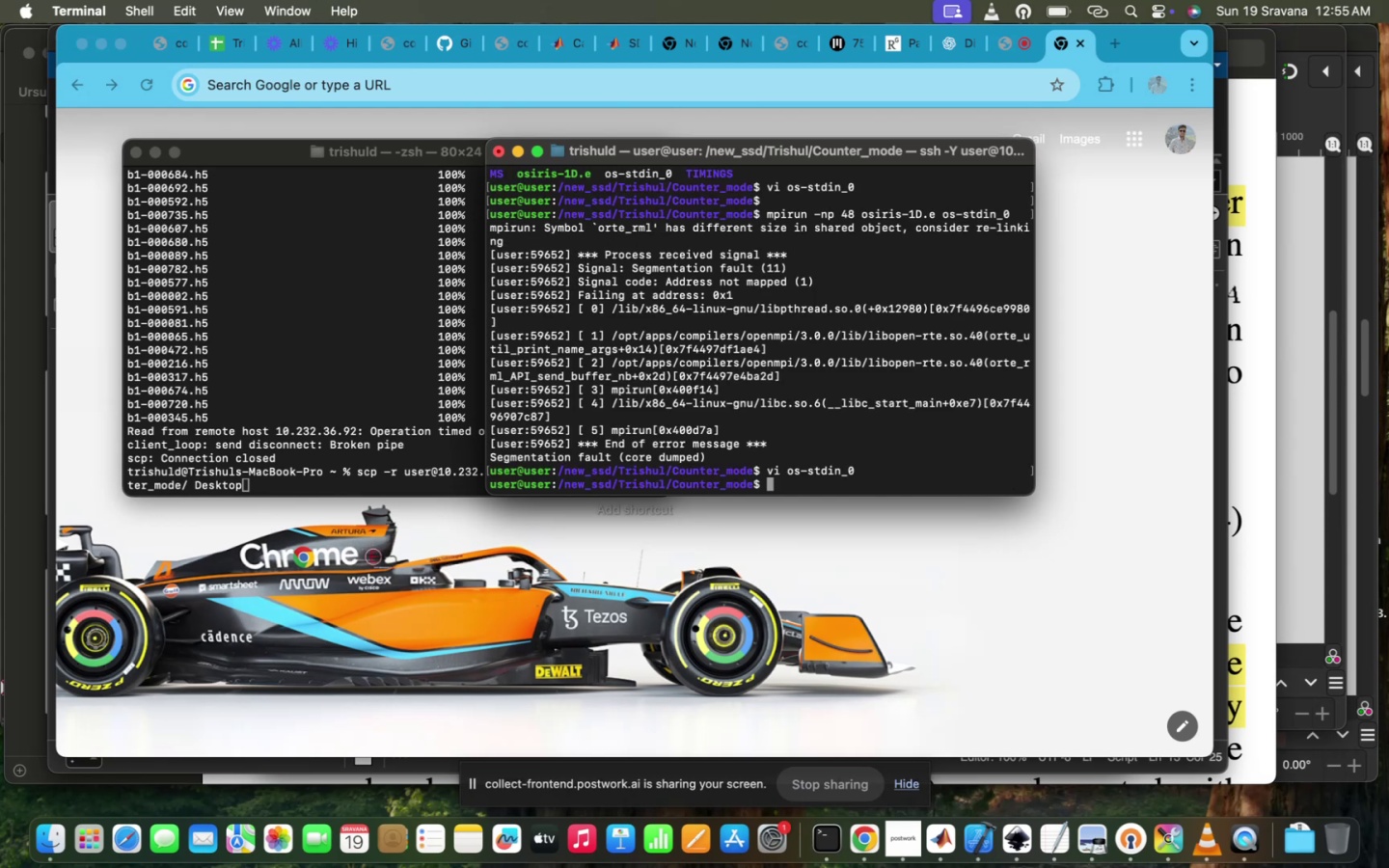 
 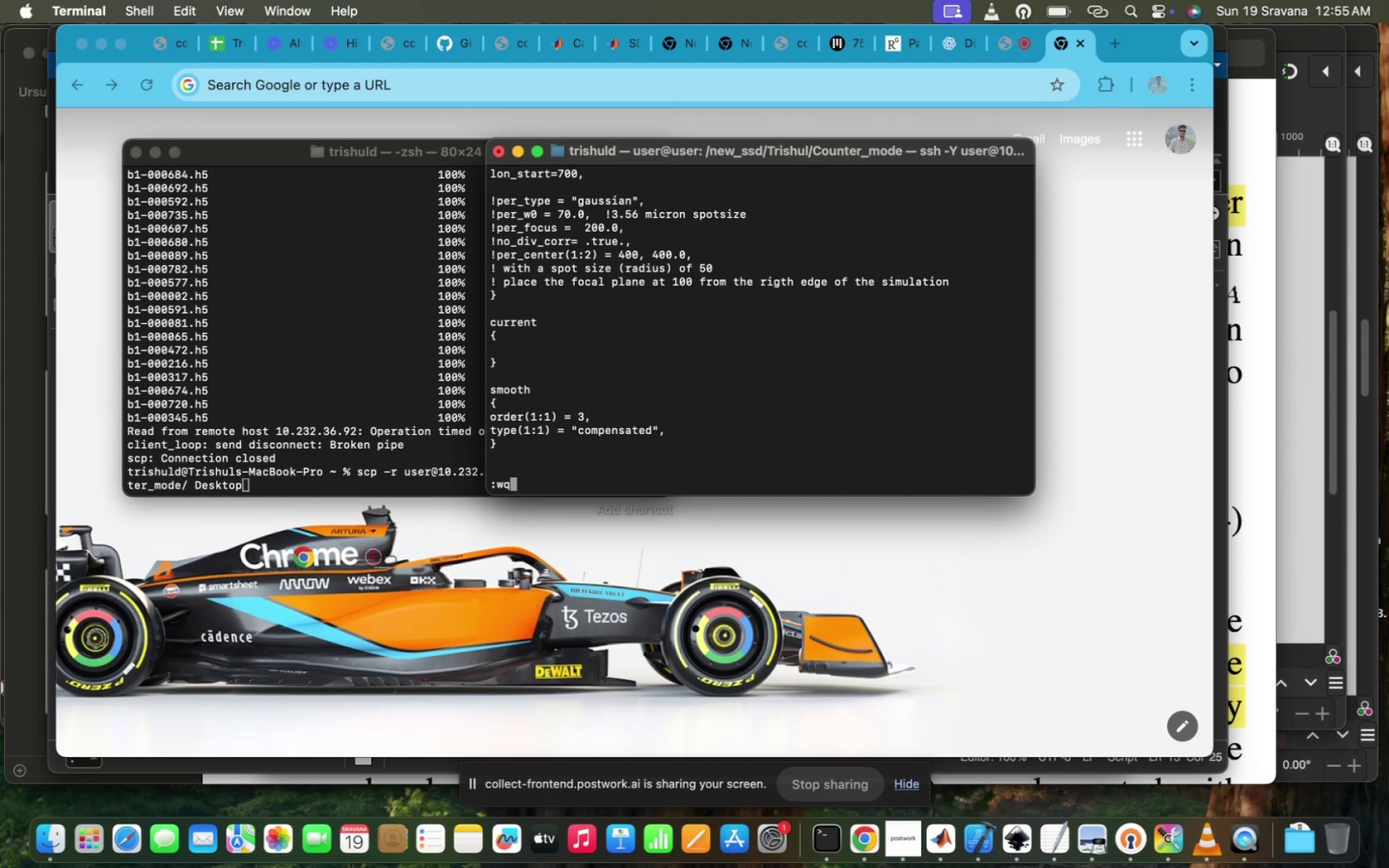 
key(Enter)
 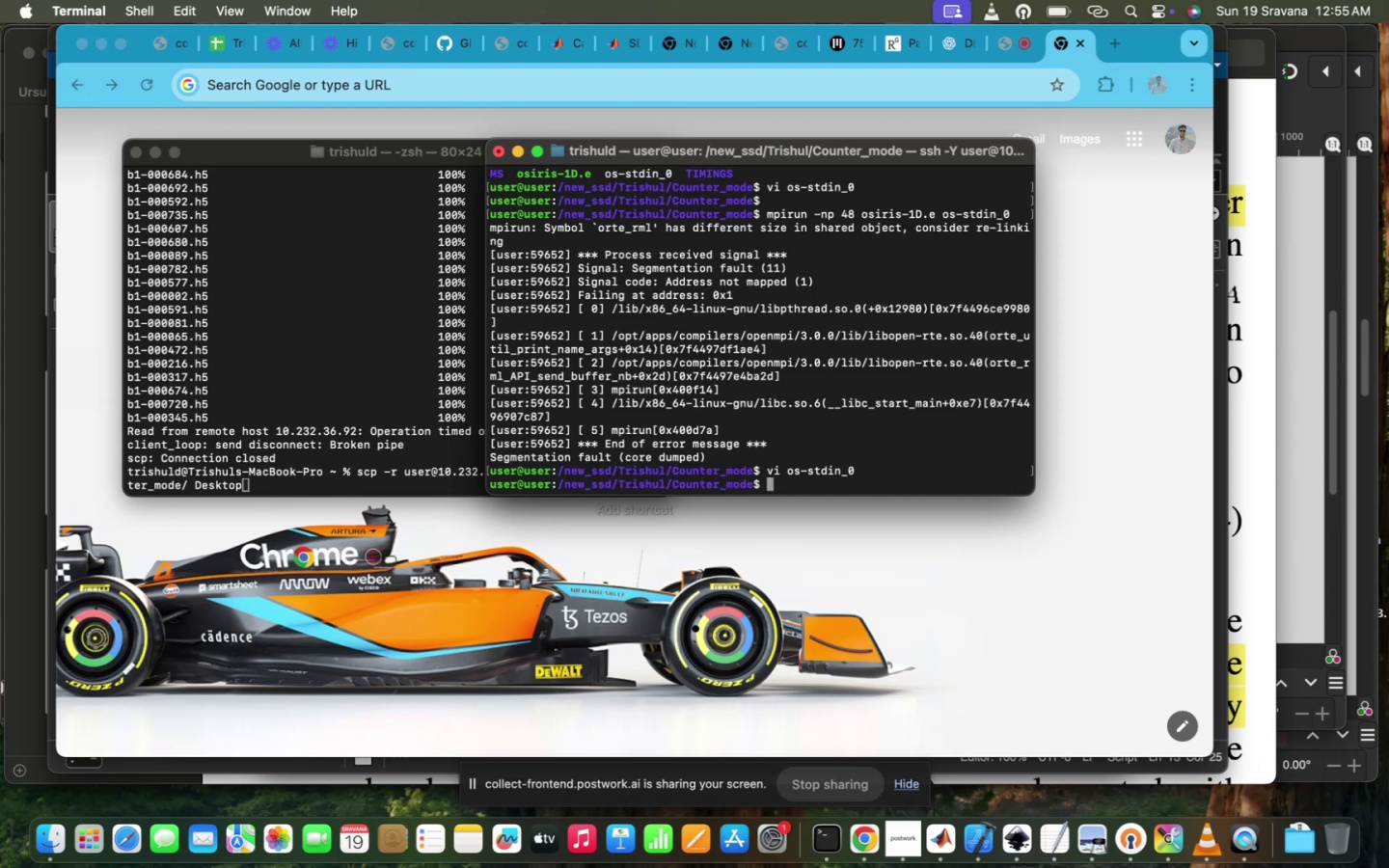 
type(ls)
 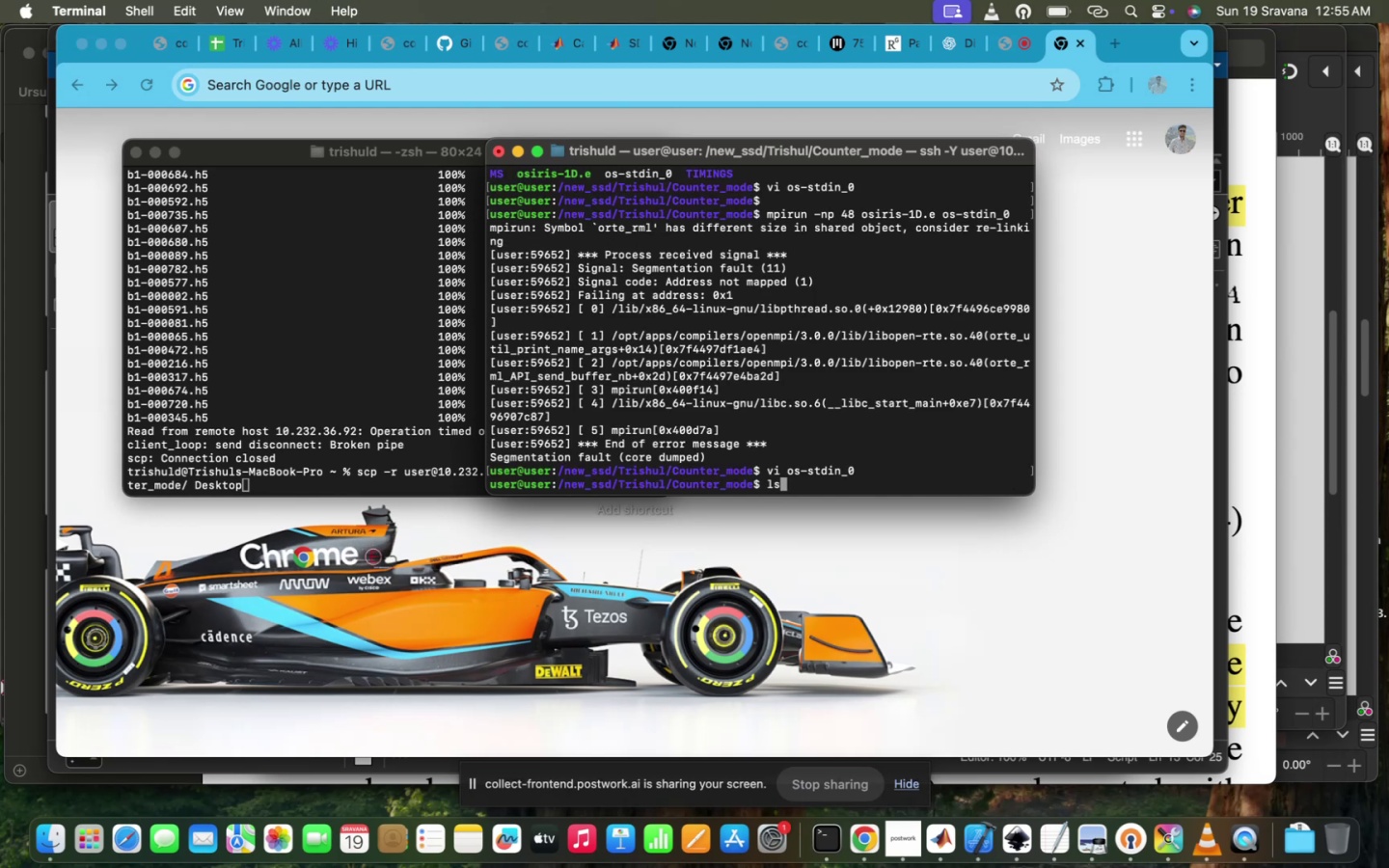 
key(Enter)
 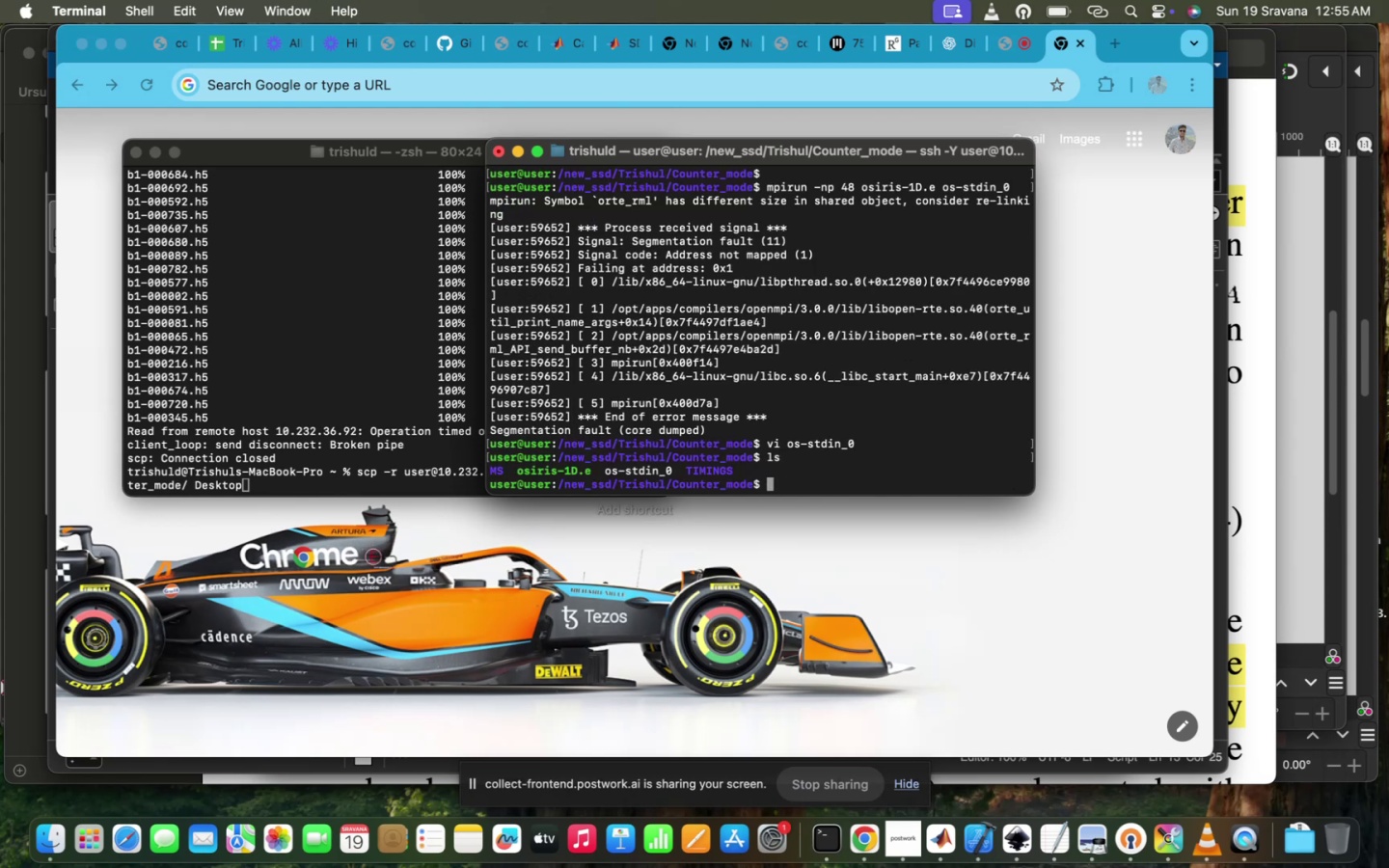 
key(ArrowUp)
 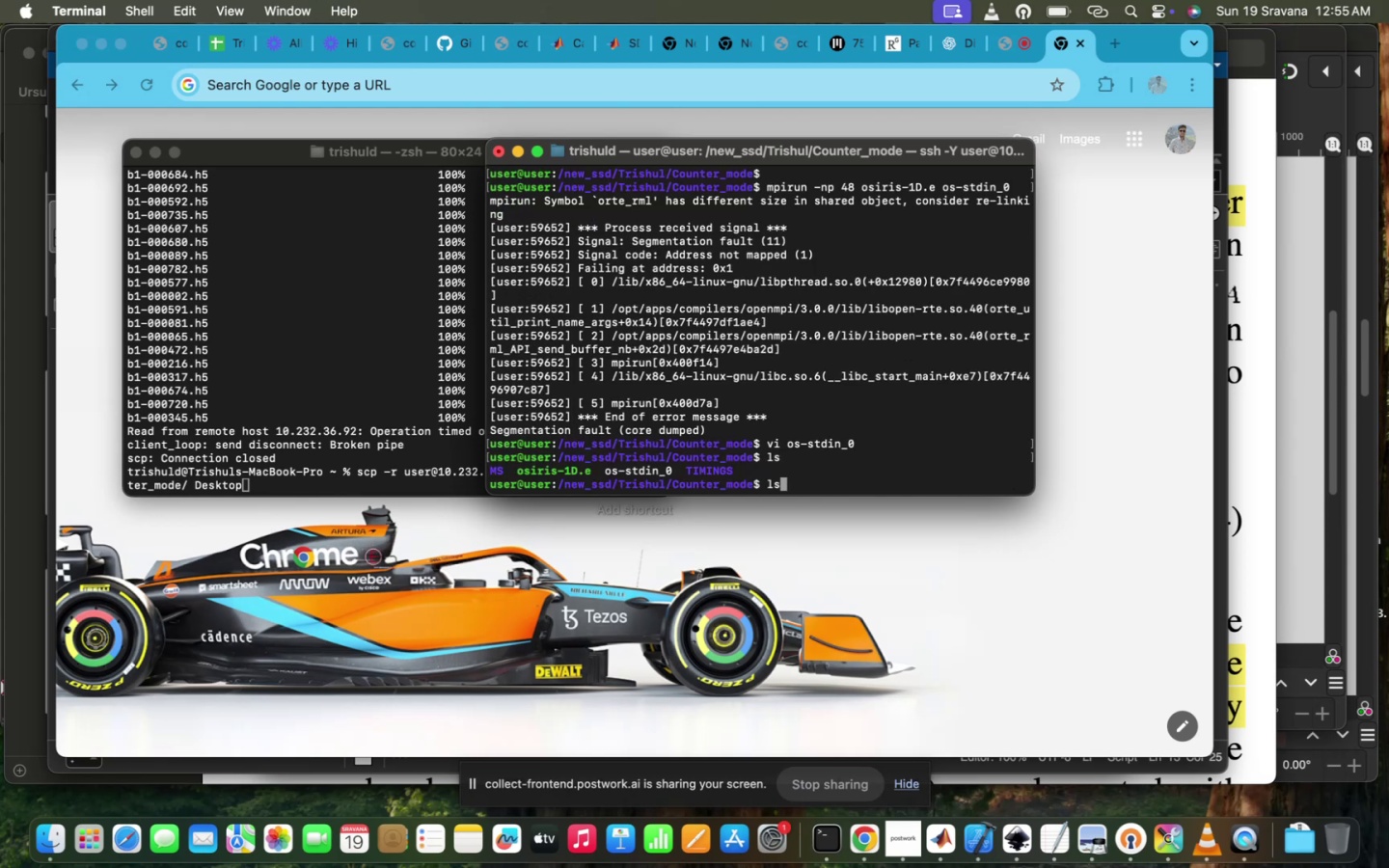 
key(ArrowUp)
 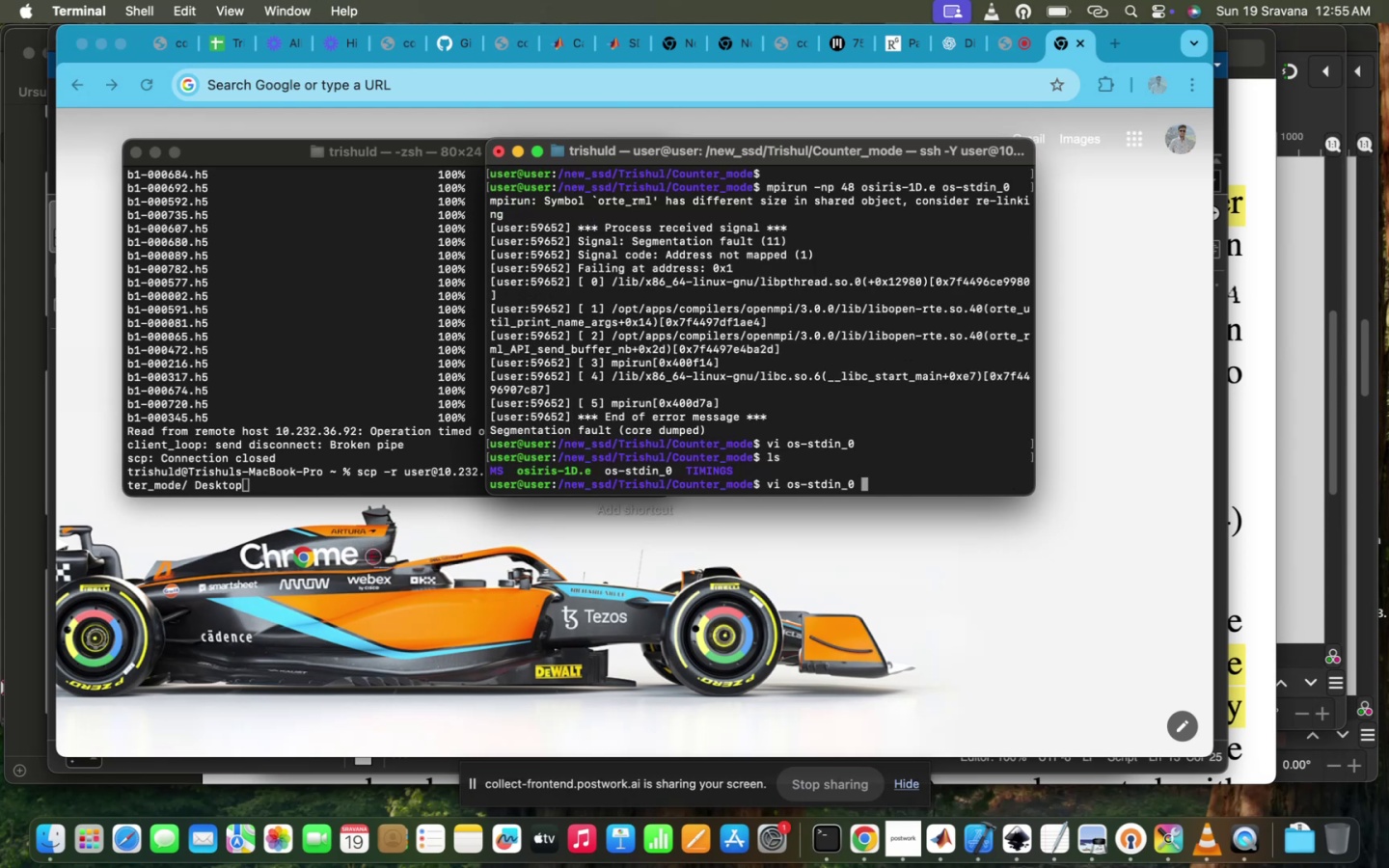 
key(ArrowUp)
 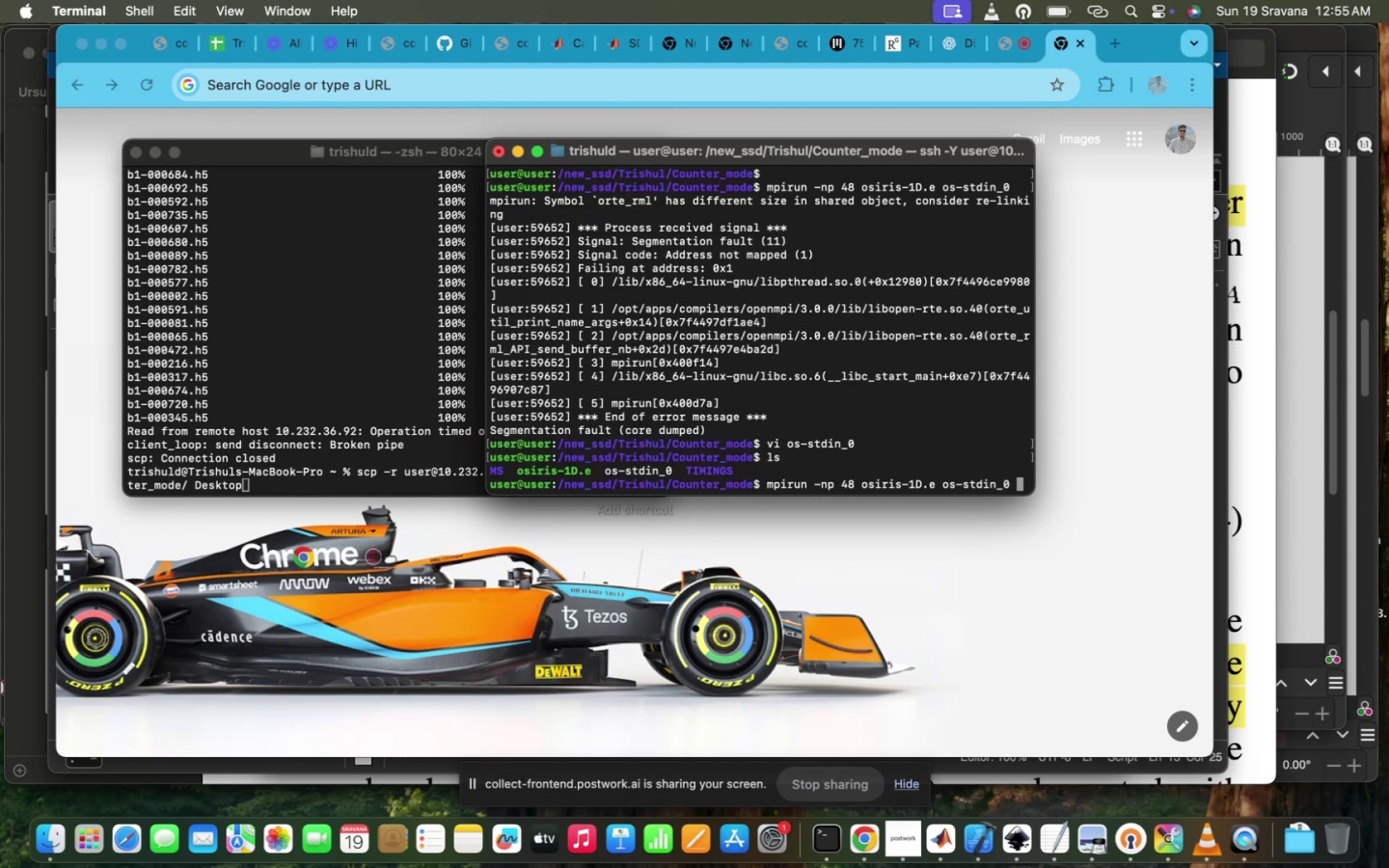 
key(Enter)
 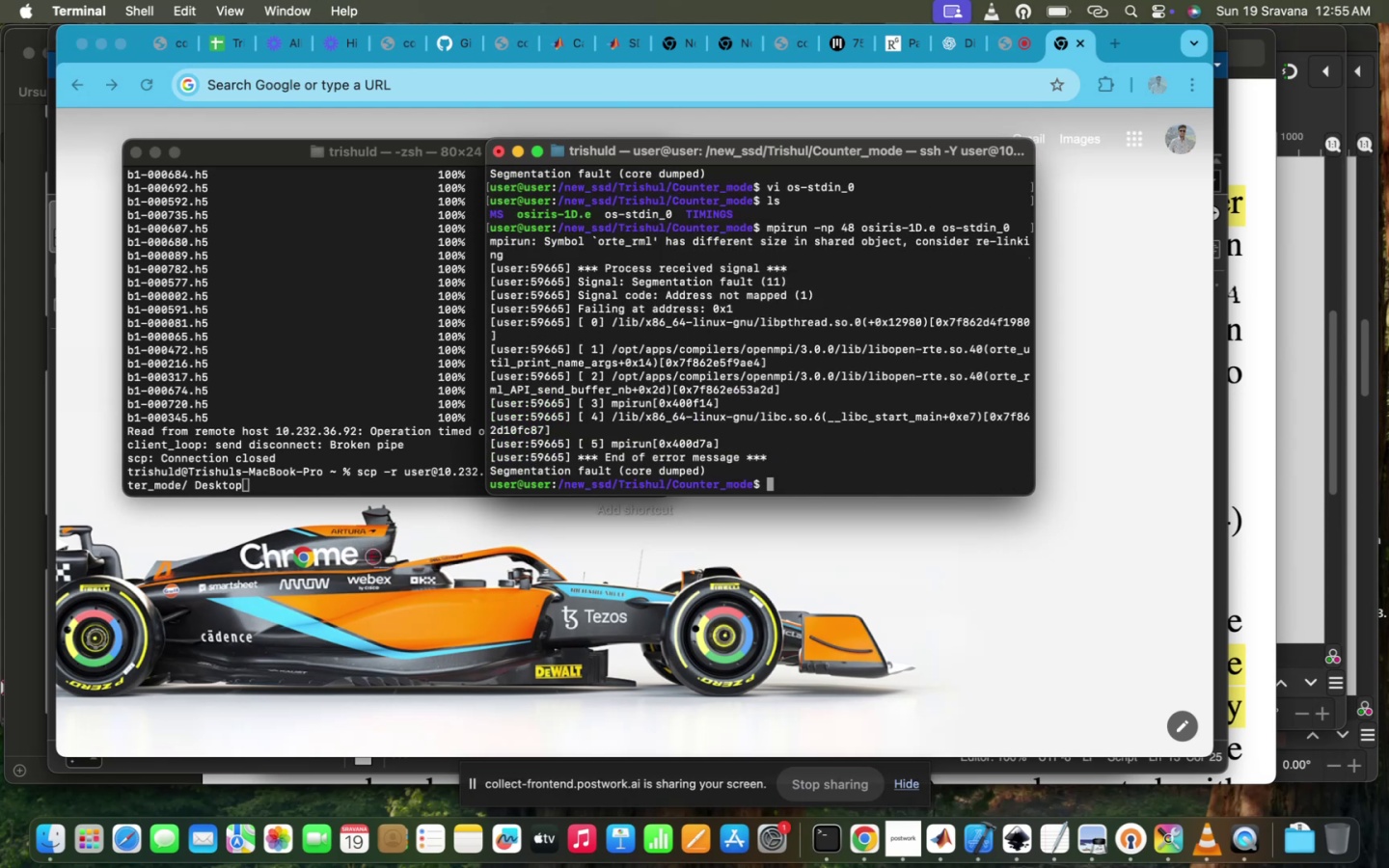 
type(modul)
key(Tab)
type( lo)
key(Tab)
type(s)
key(Backspace)
type(h)
key(Backspace)
type(o)
key(Tab)
type(s)
key(Backspace)
key(Backspace)
type(-)
key(Tab)
key(Backspace)
key(Backspace)
key(Backspace)
key(Backspace)
key(Backspace)
key(Backspace)
key(Tab)
 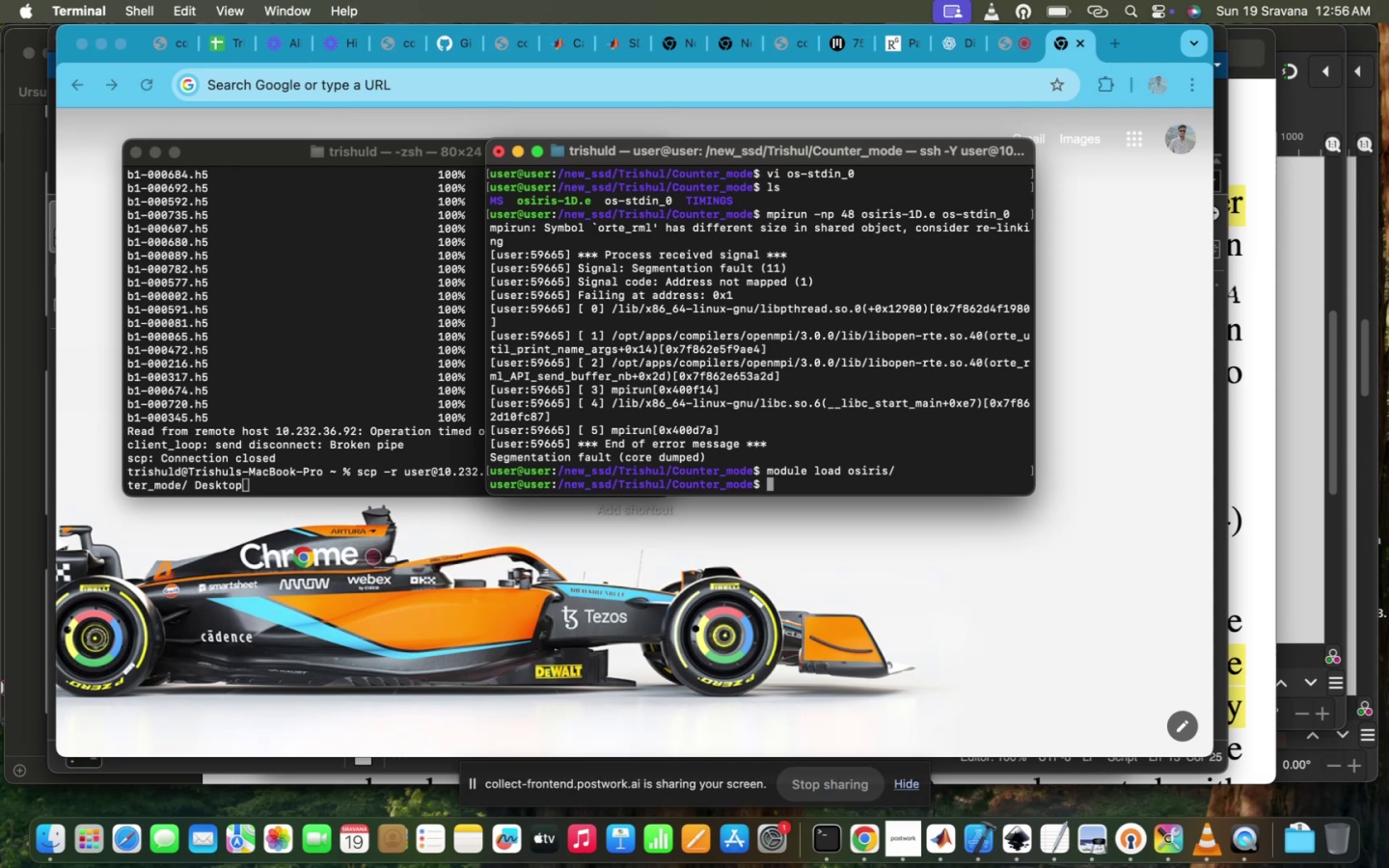 
key(Enter)
 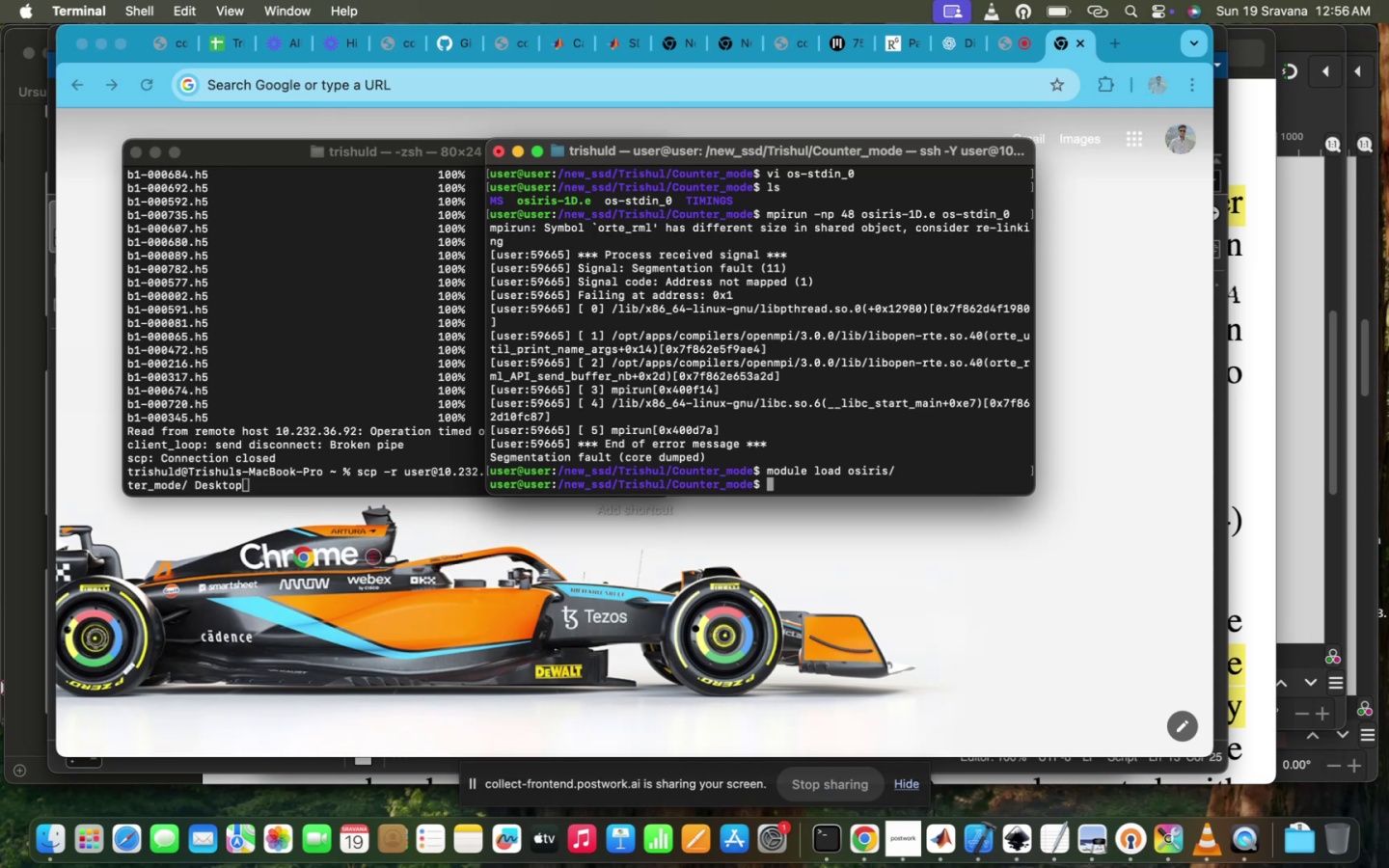 
key(ArrowUp)
 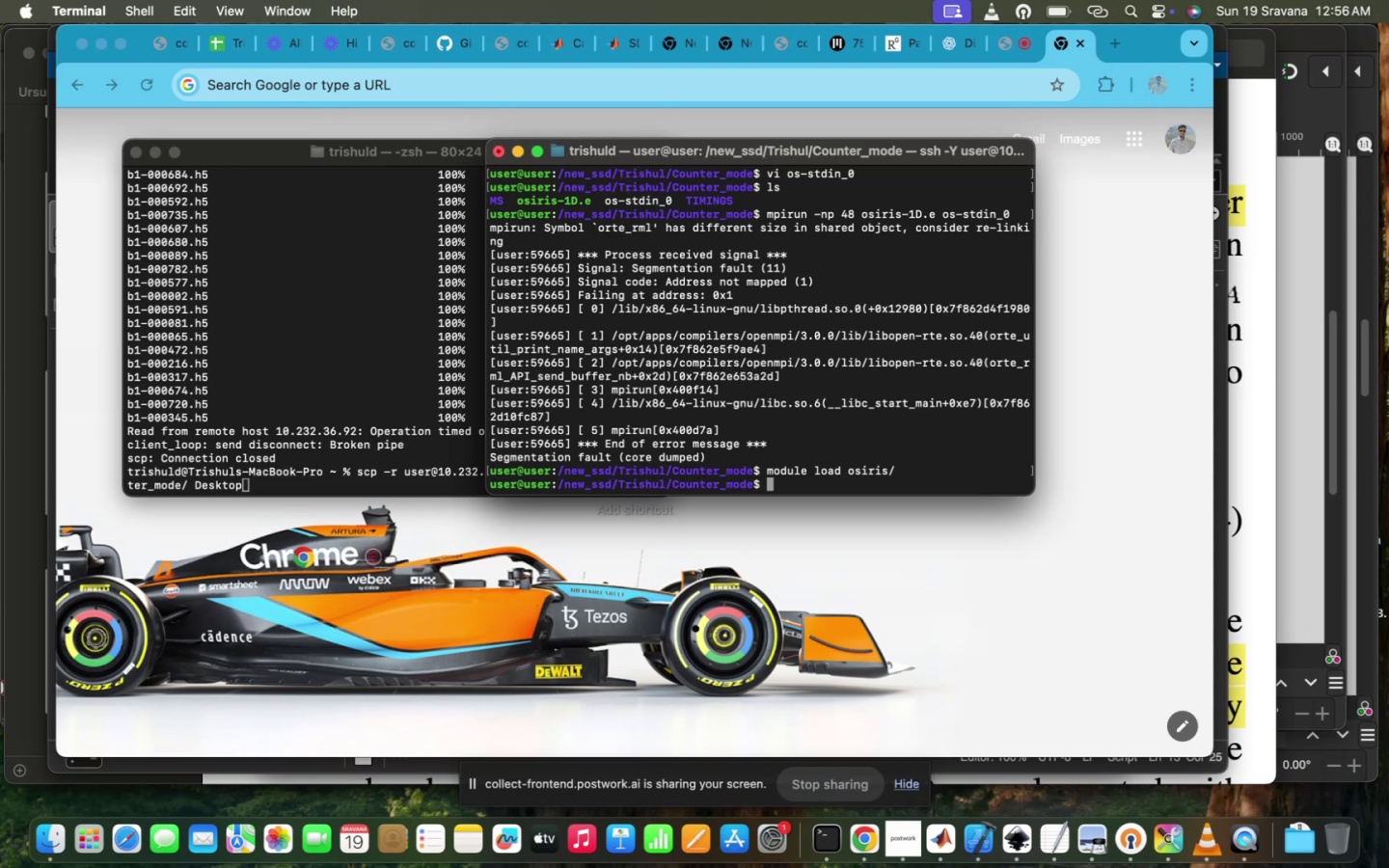 
key(ArrowUp)
 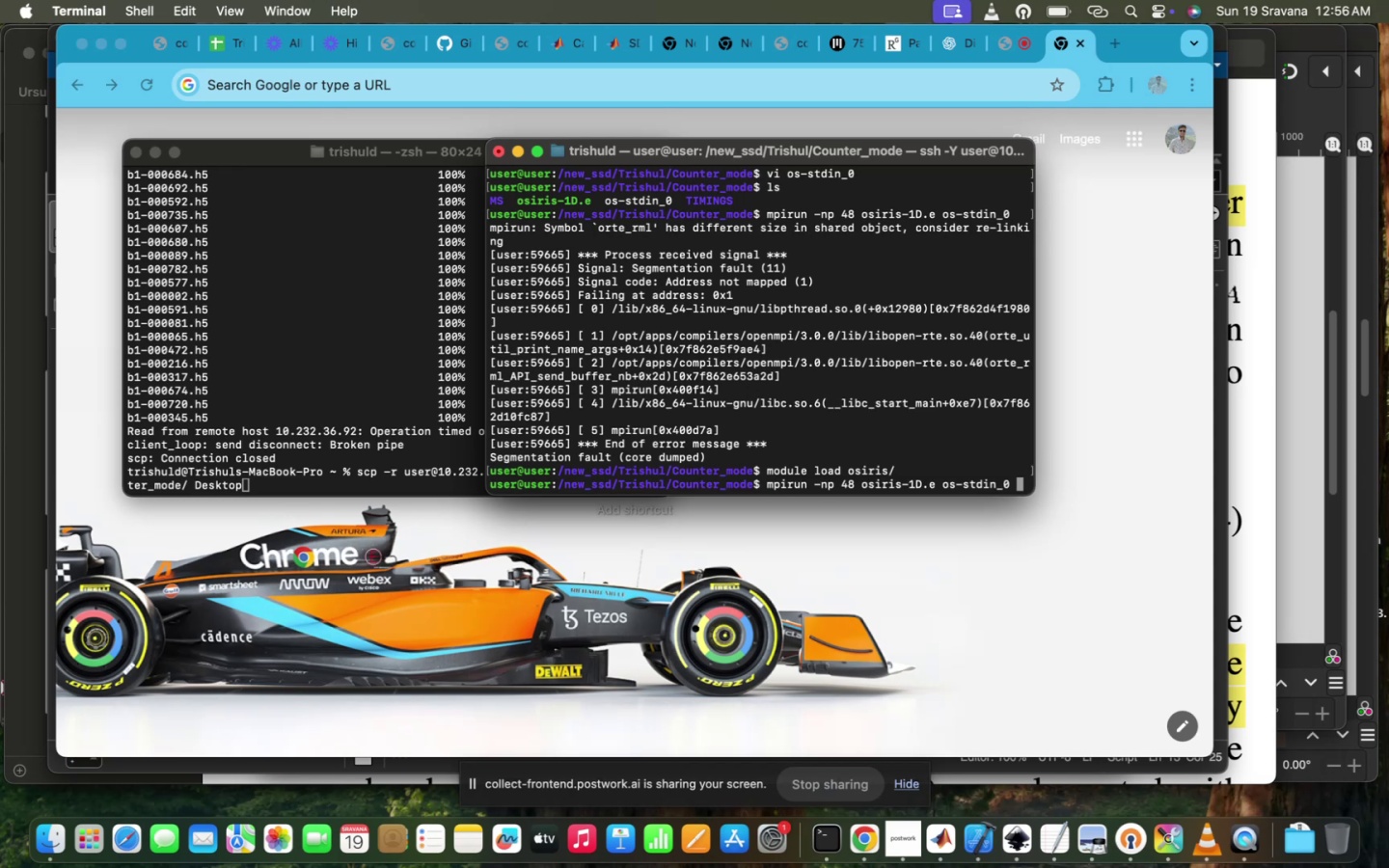 
key(Enter)
 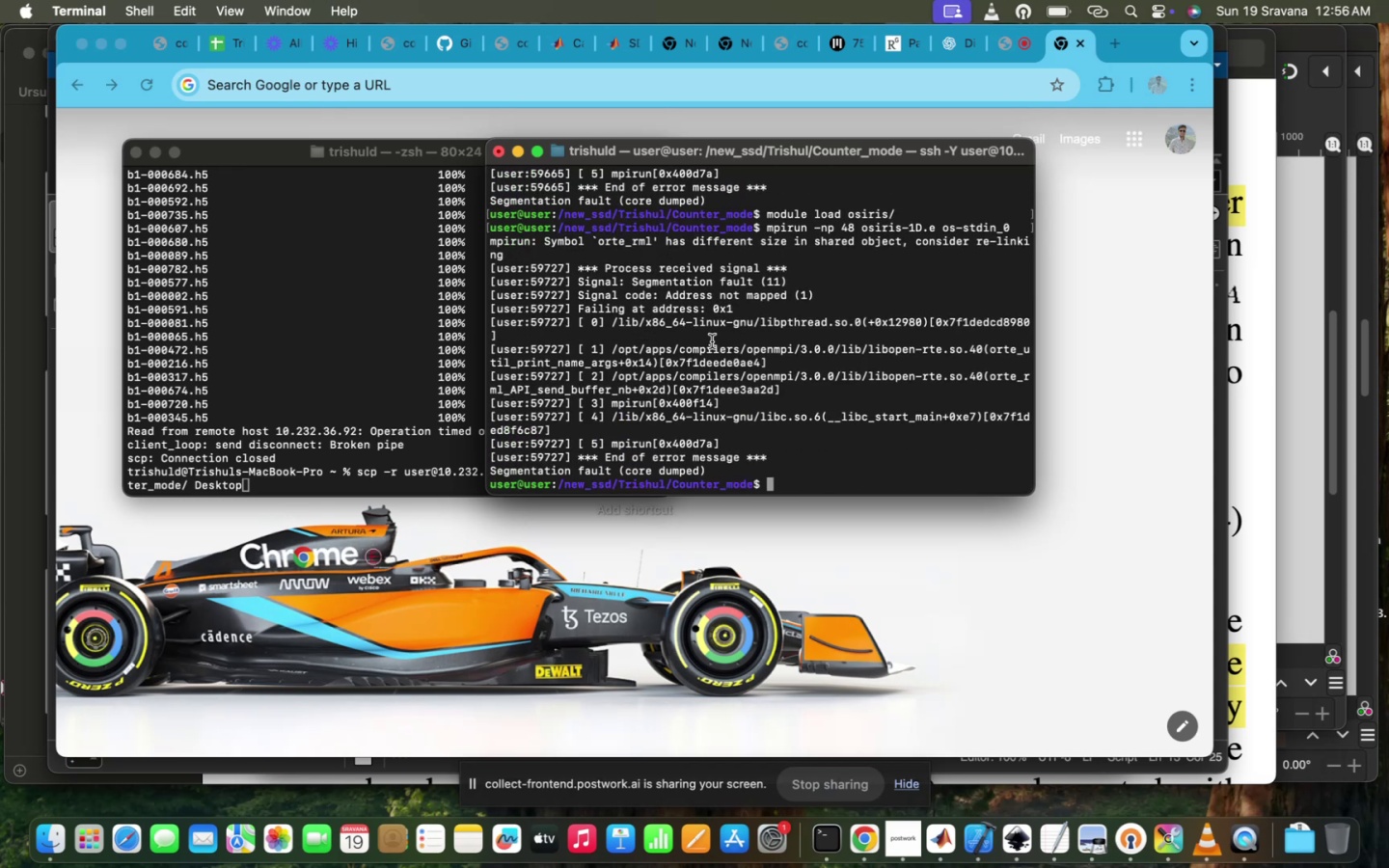 
wait(5.24)
 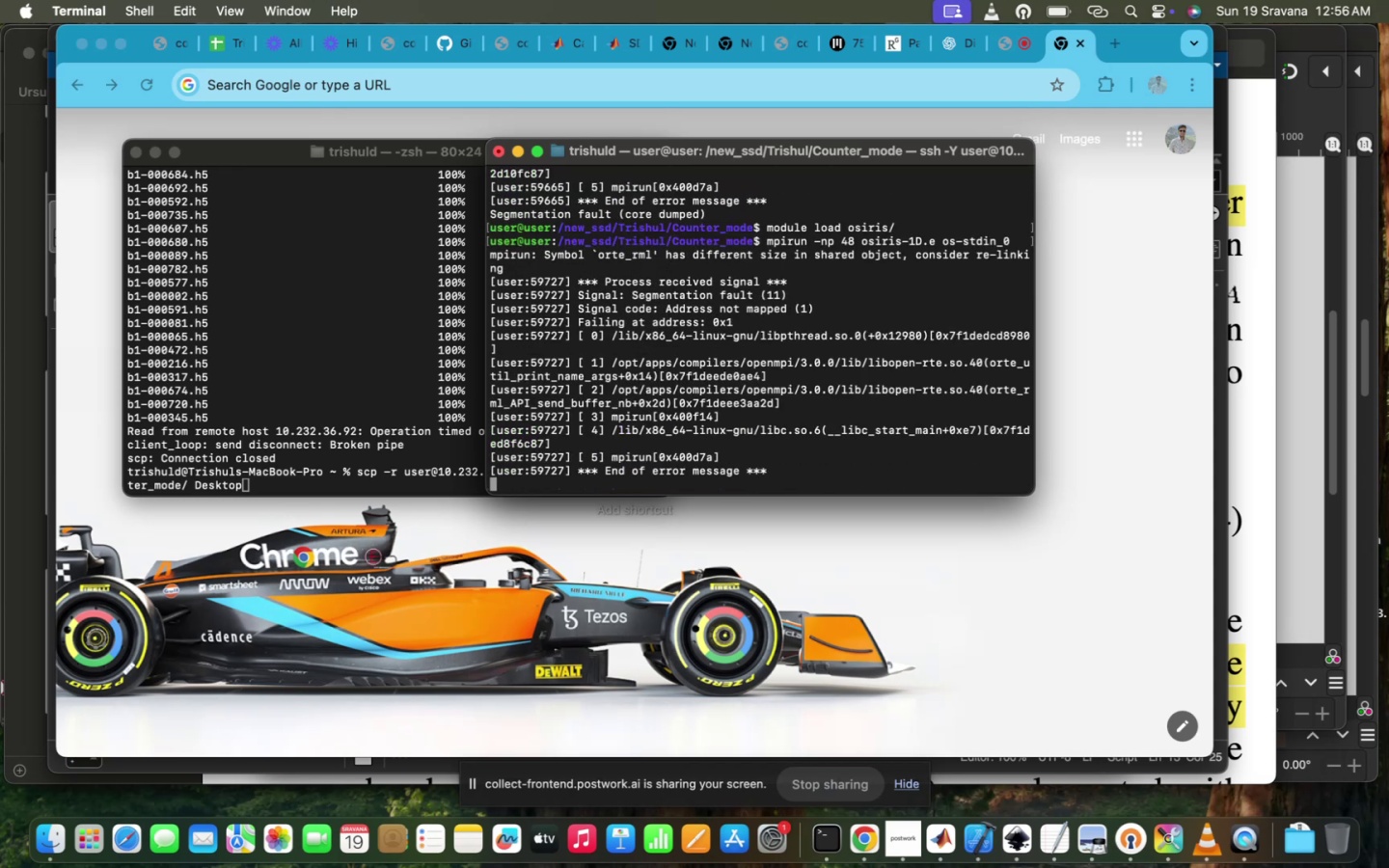 
type(mo)
key(Tab)
type(du)
key(Tab)
type( lo)
key(Tab)
type(a)
key(Tab)
 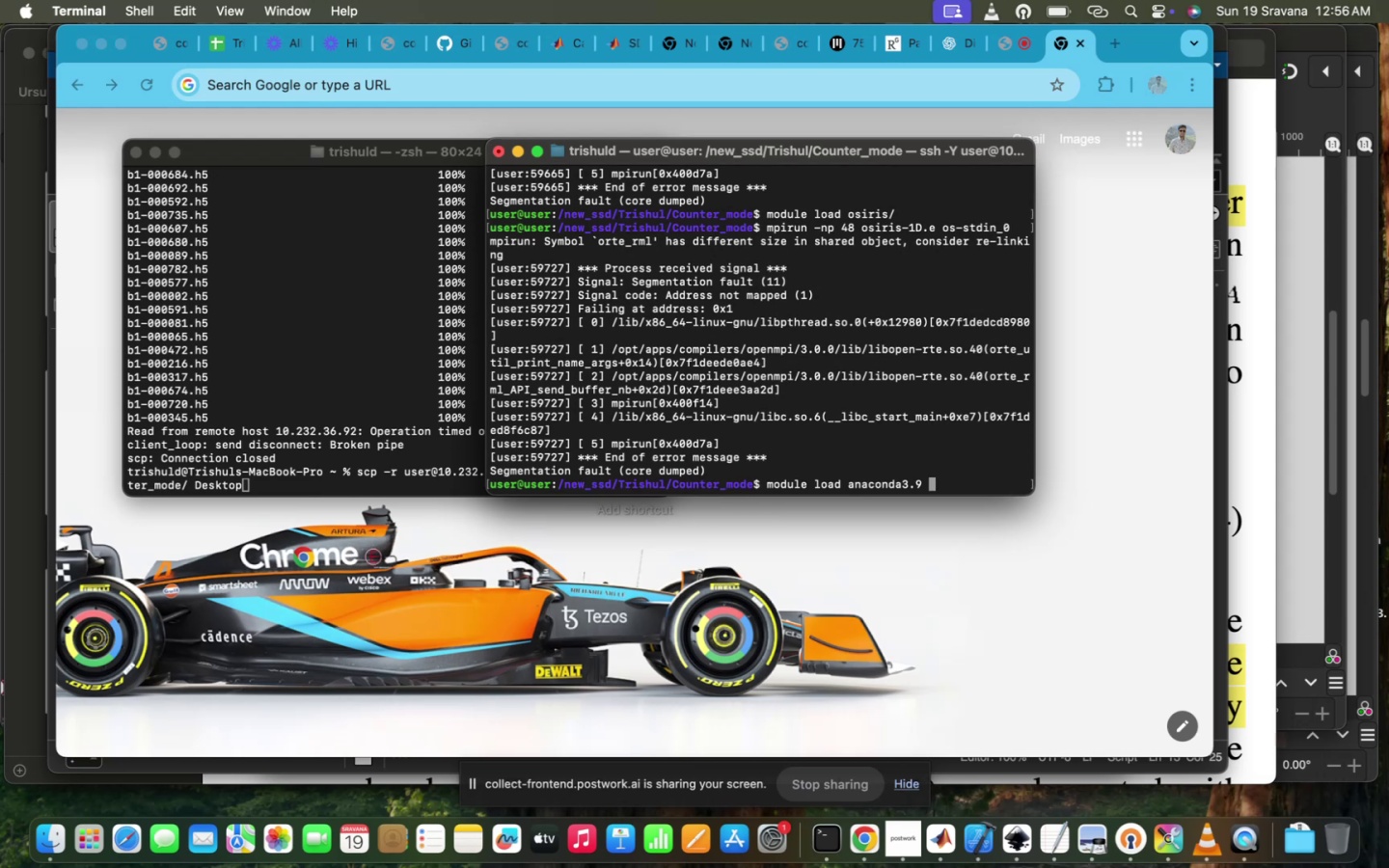 
key(Enter)
 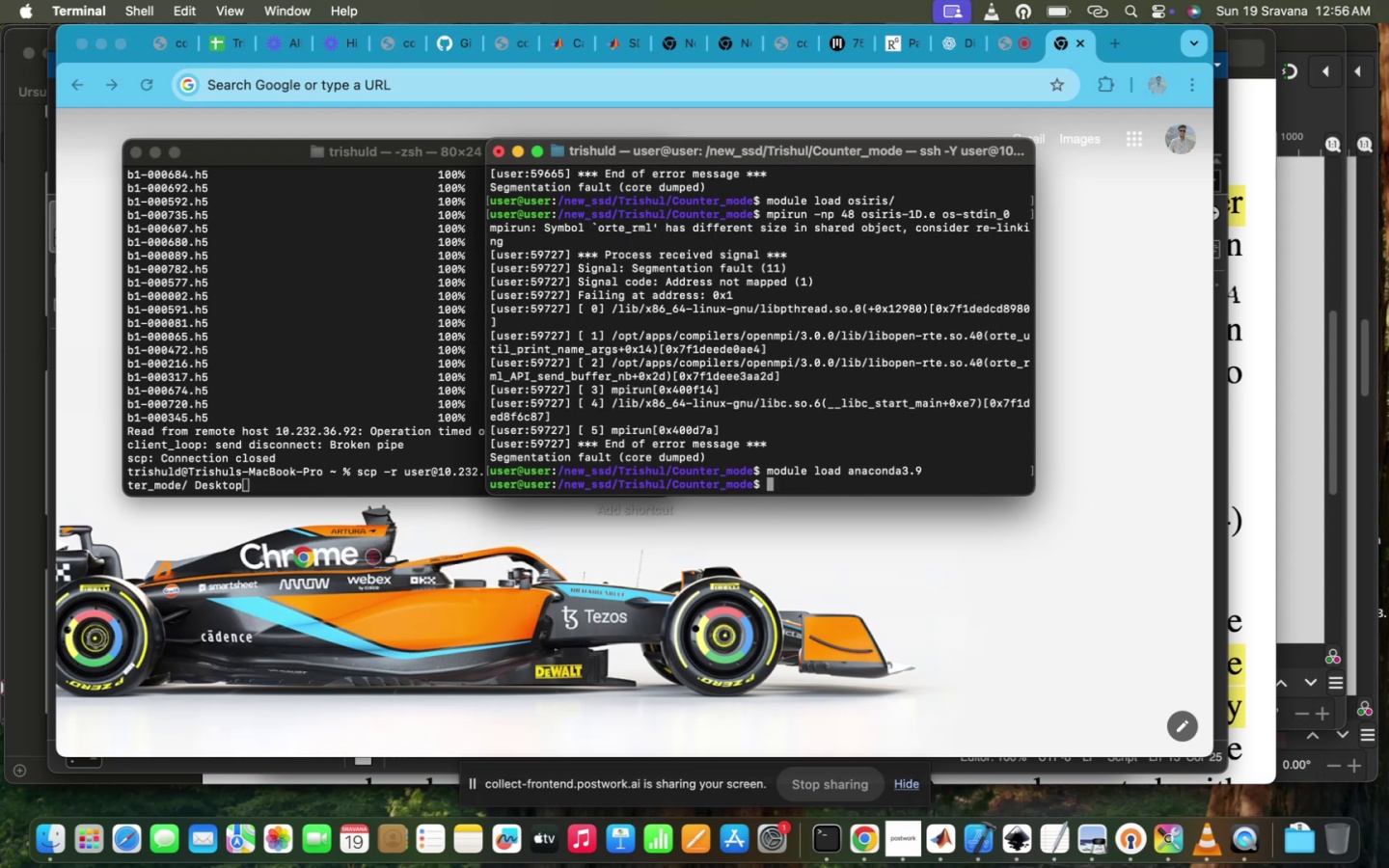 
key(ArrowUp)
 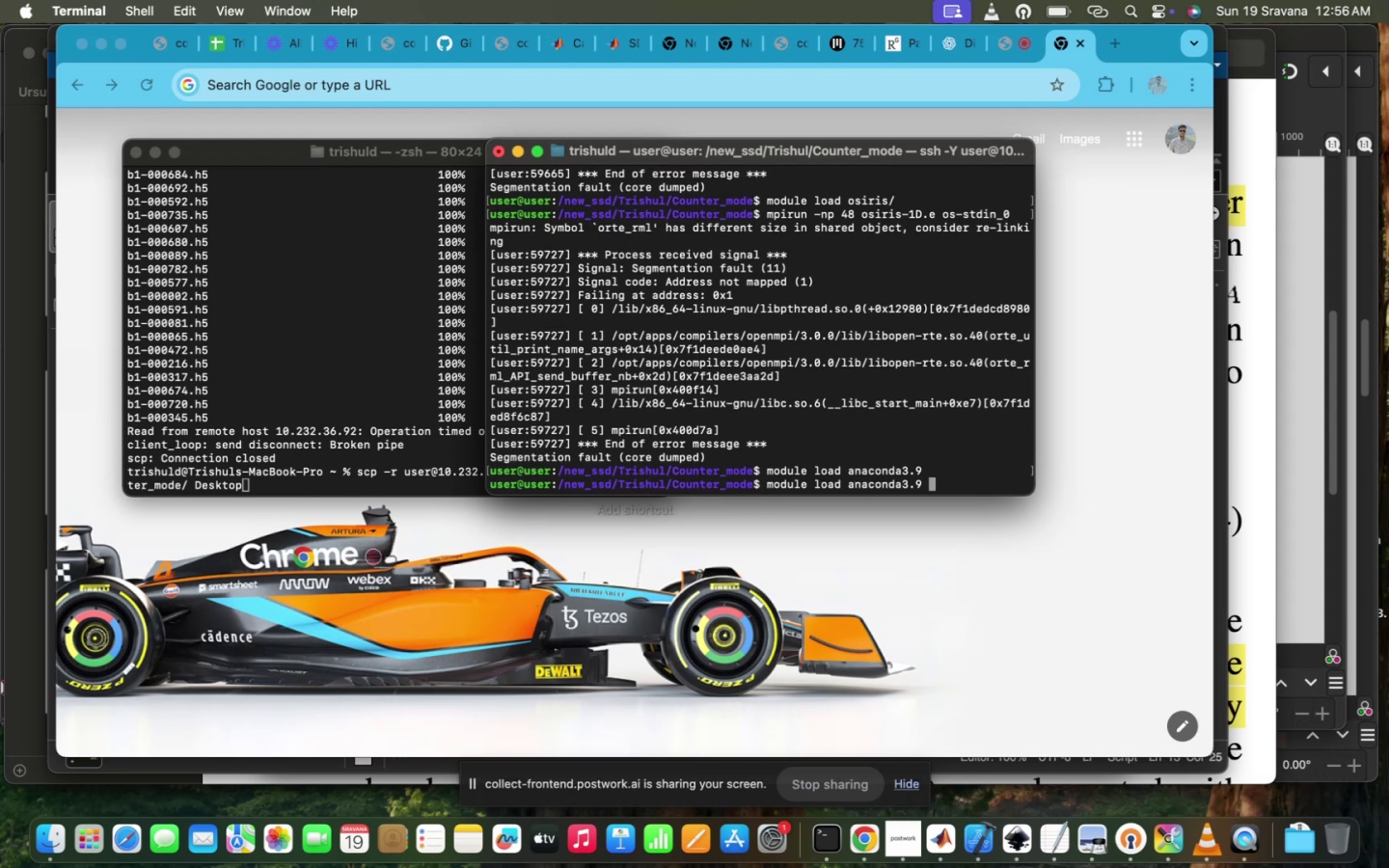 
key(ArrowUp)
 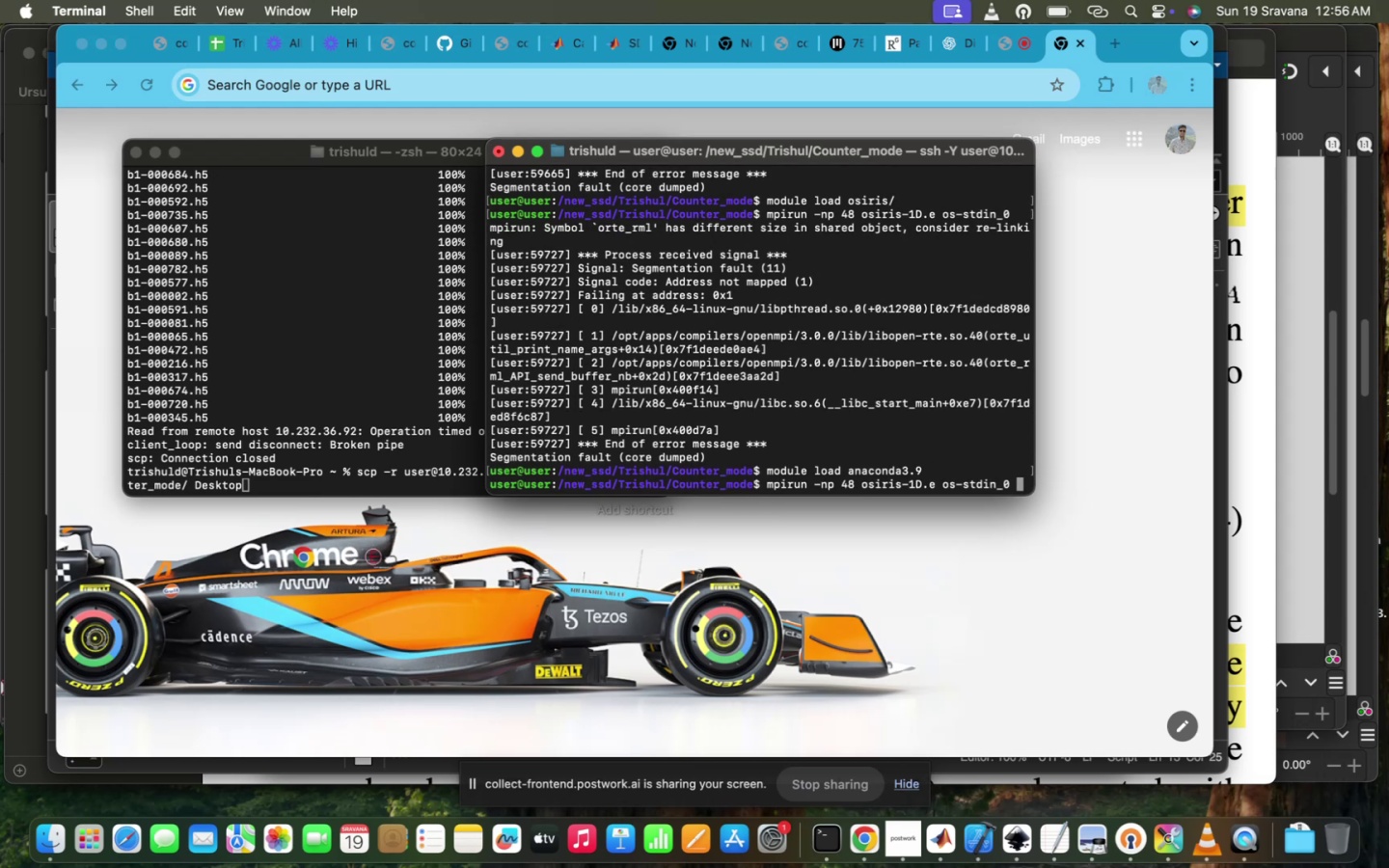 
key(Enter)
 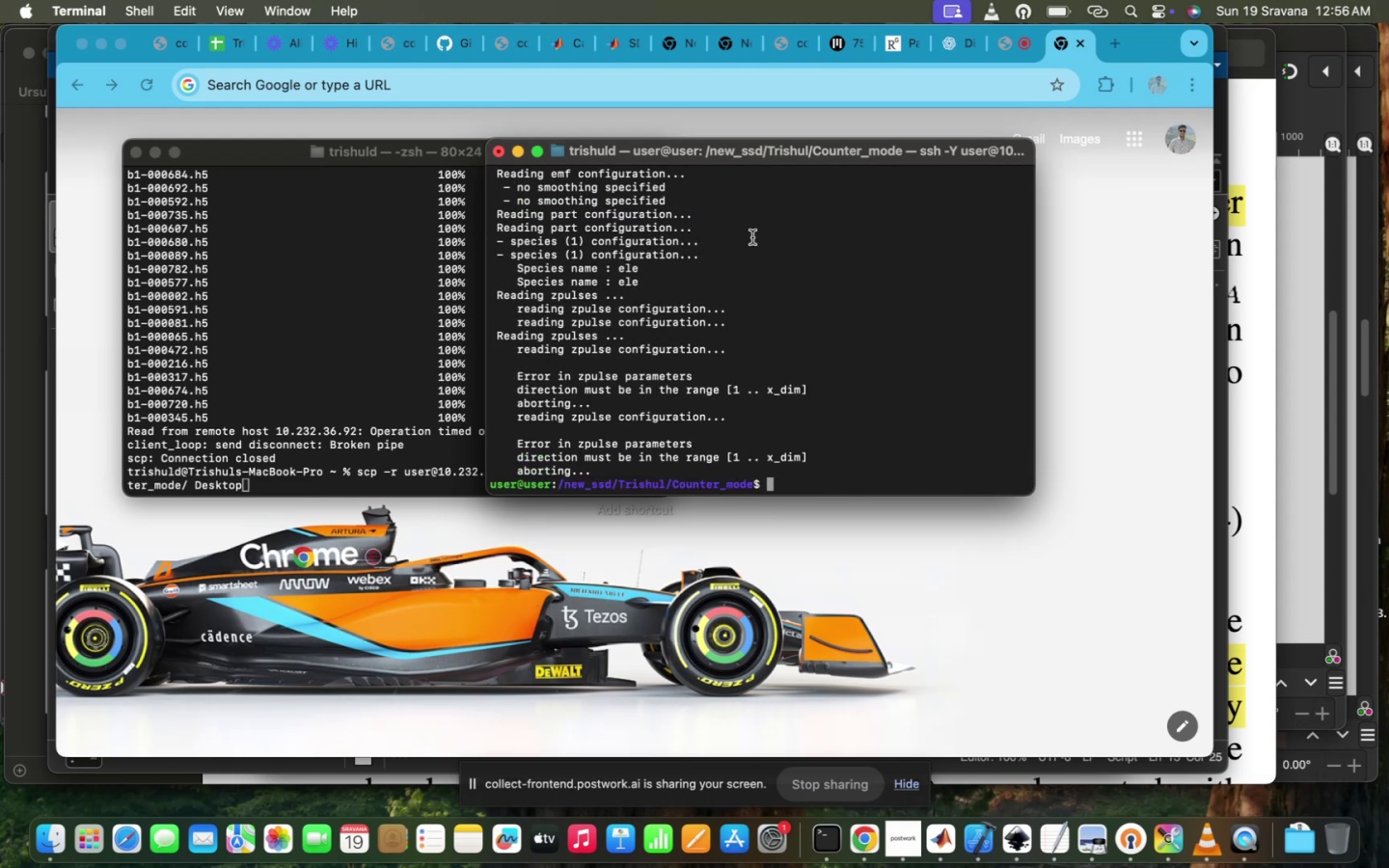 
wait(9.18)
 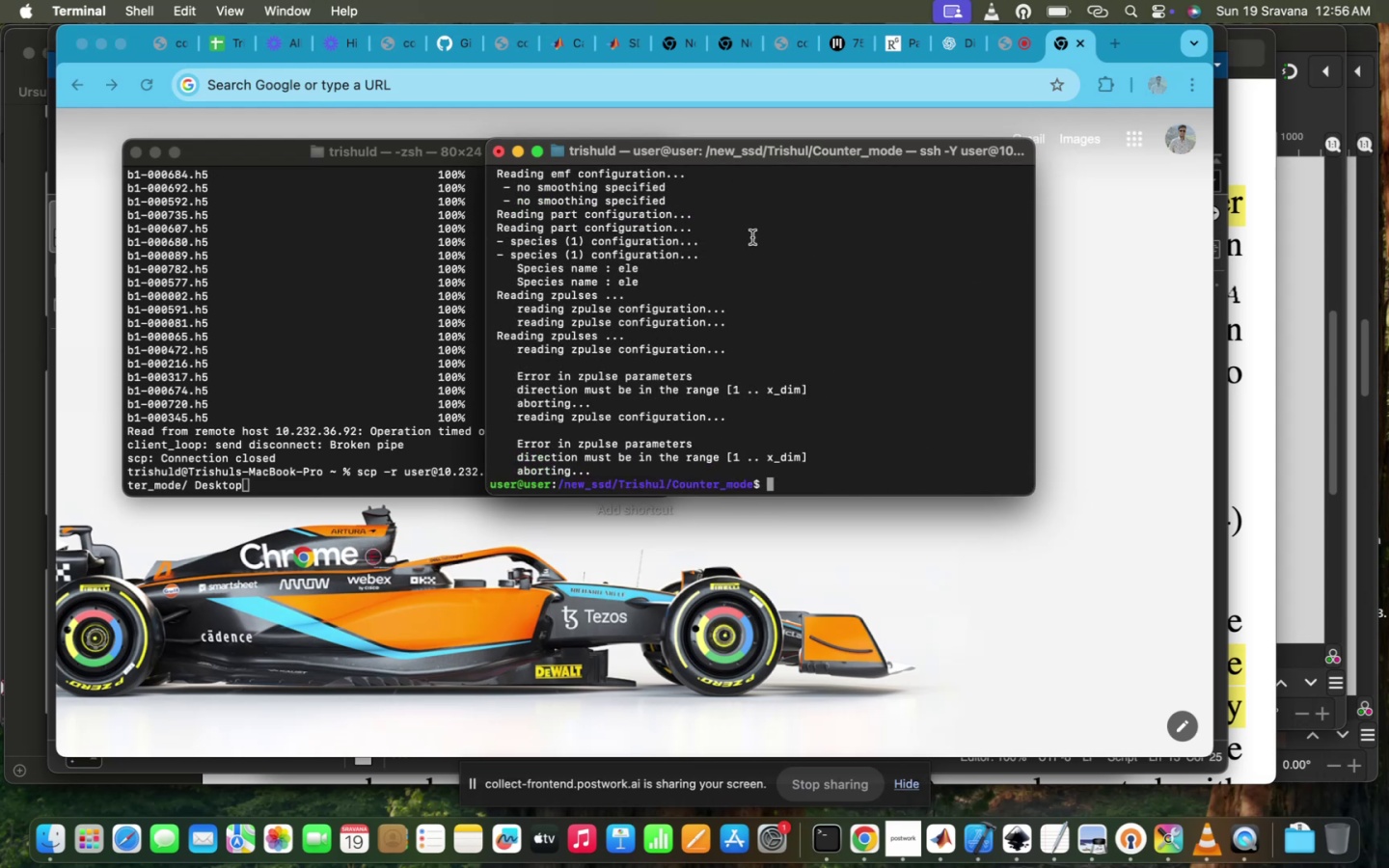 
scroll: coordinate [812, 485], scroll_direction: up, amount: 4.0
 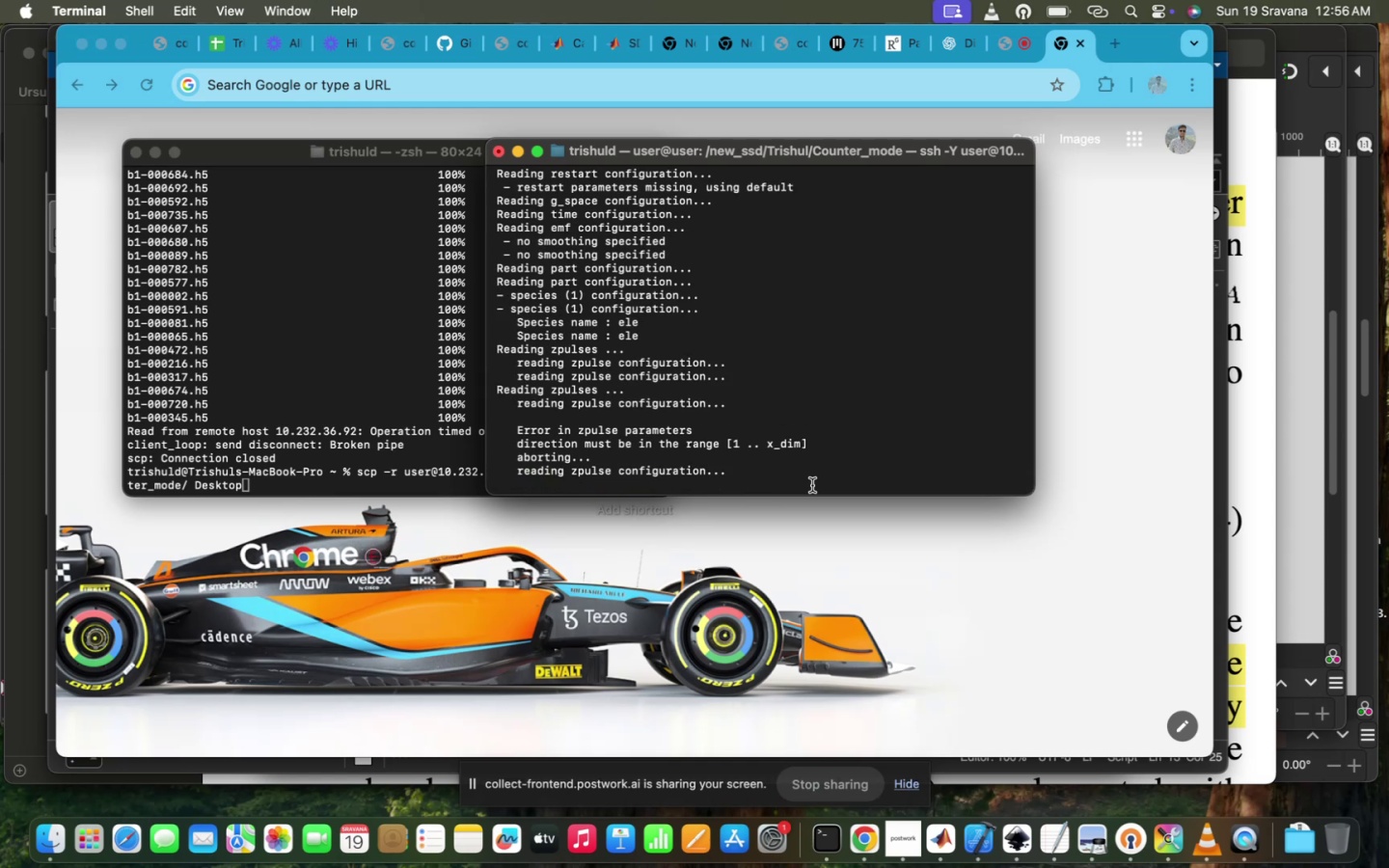 
scroll: coordinate [812, 485], scroll_direction: down, amount: 161.0
 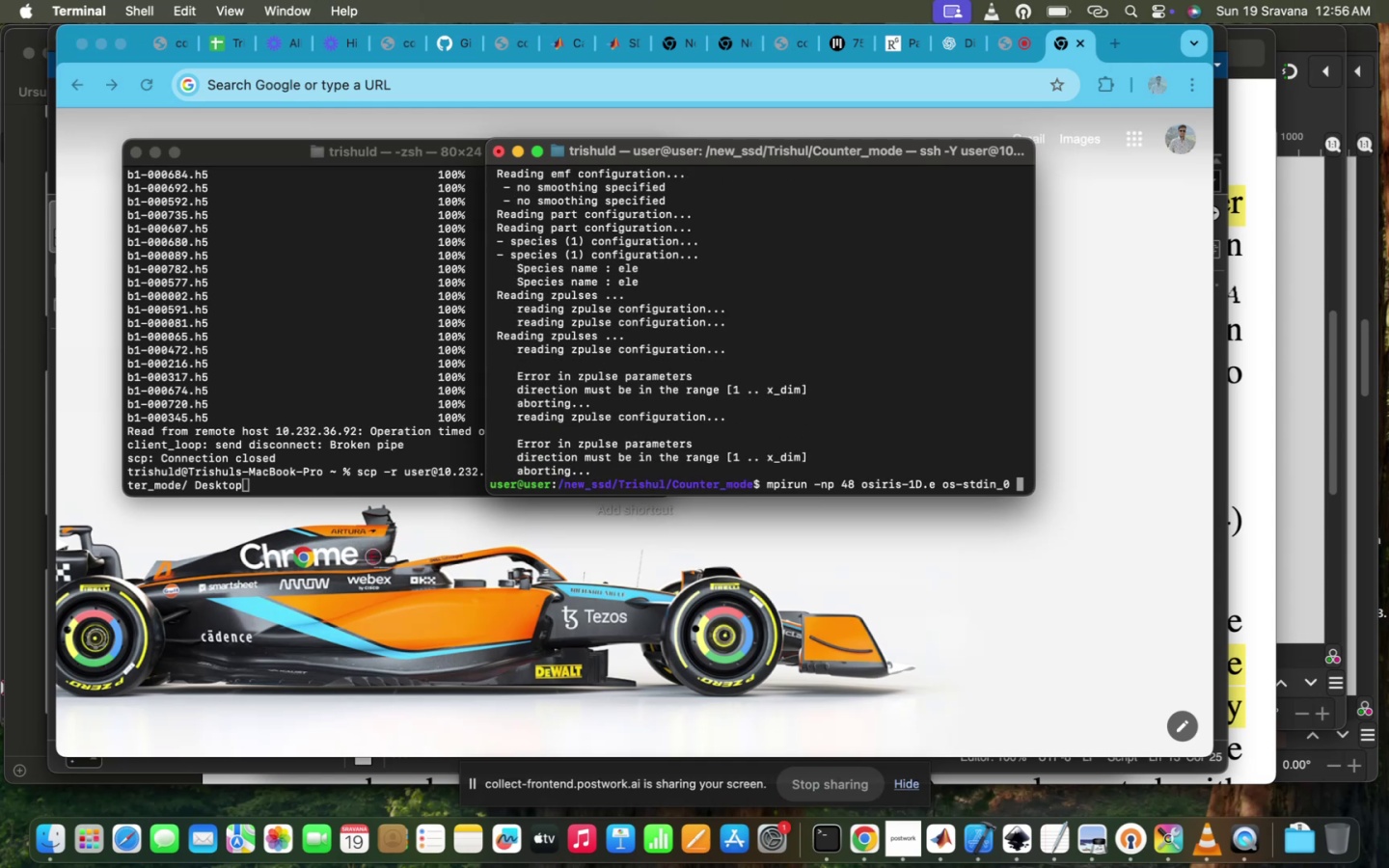 
key(ArrowUp)
 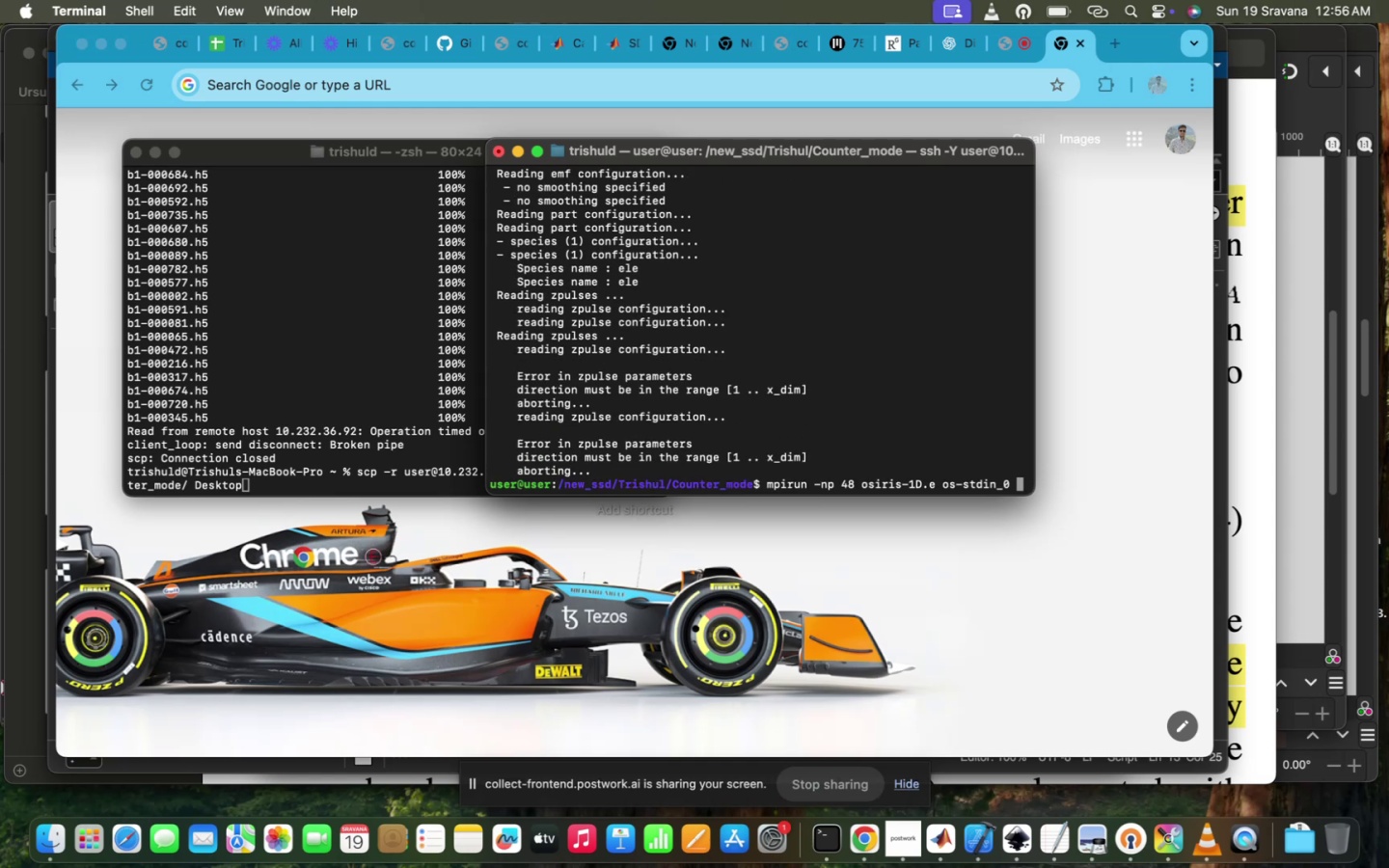 
key(ArrowUp)
 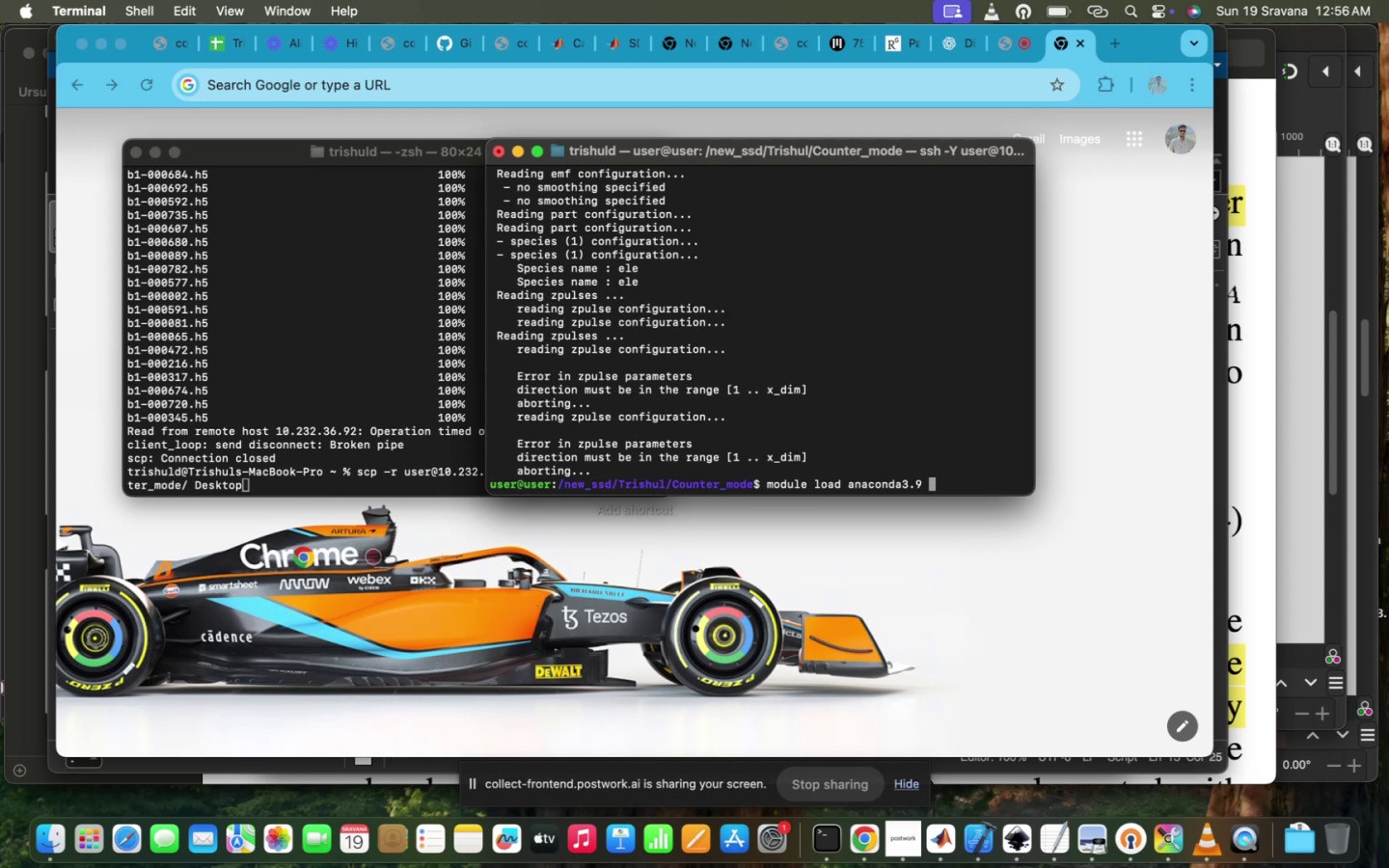 
key(ArrowUp)
 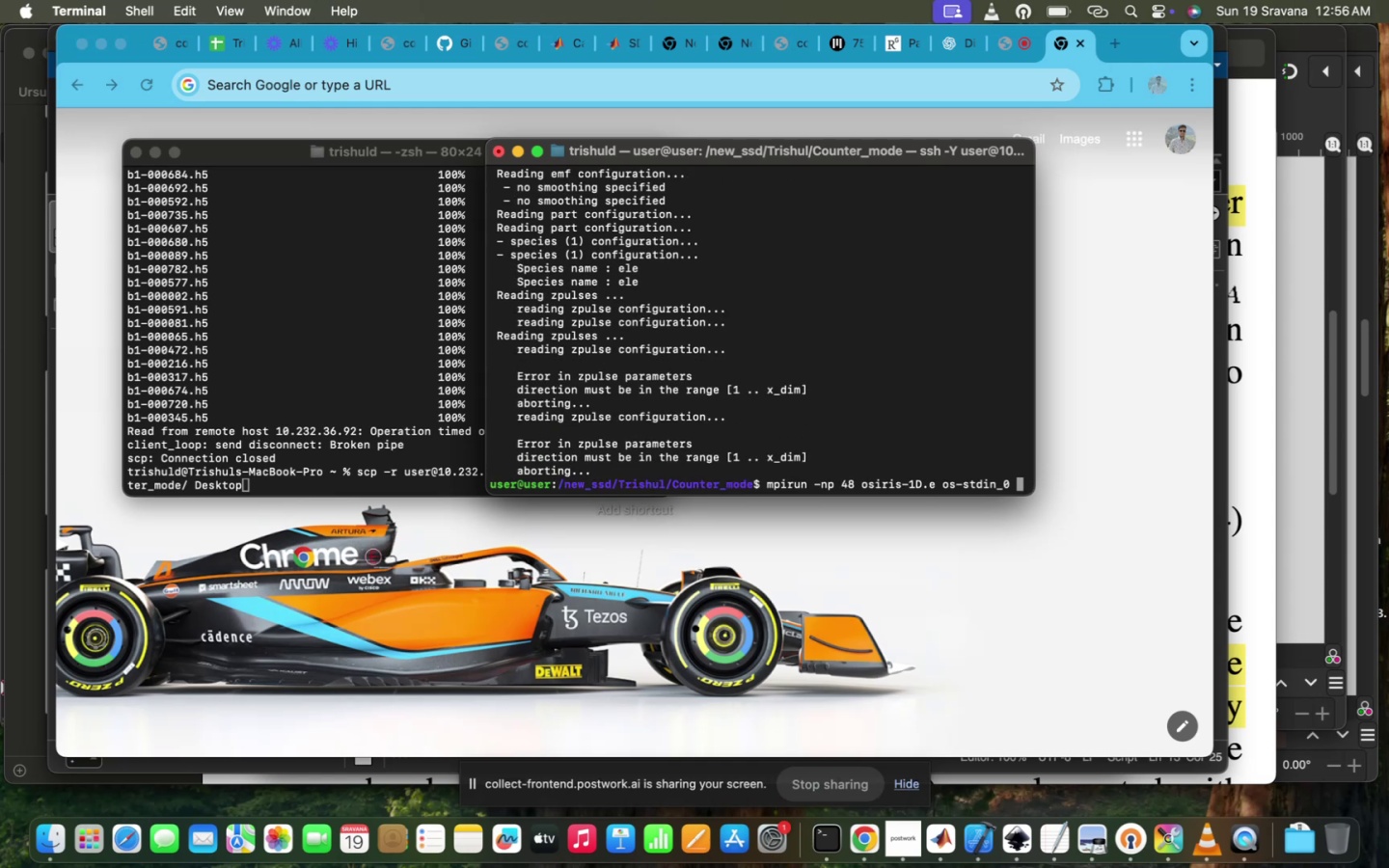 
hold_key(key=ArrowUp, duration=0.34)
 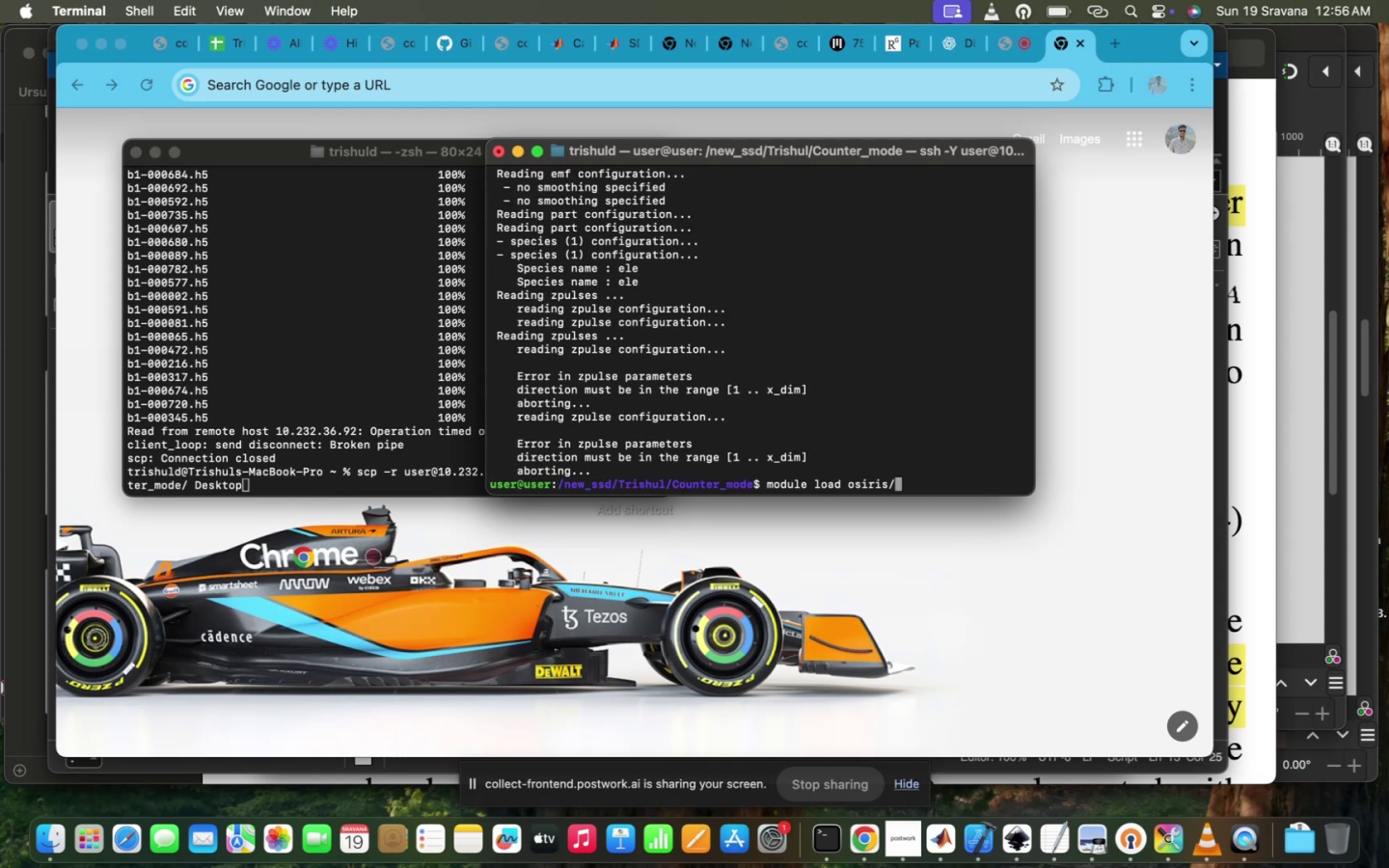 
hold_key(key=ArrowUp, duration=0.33)
 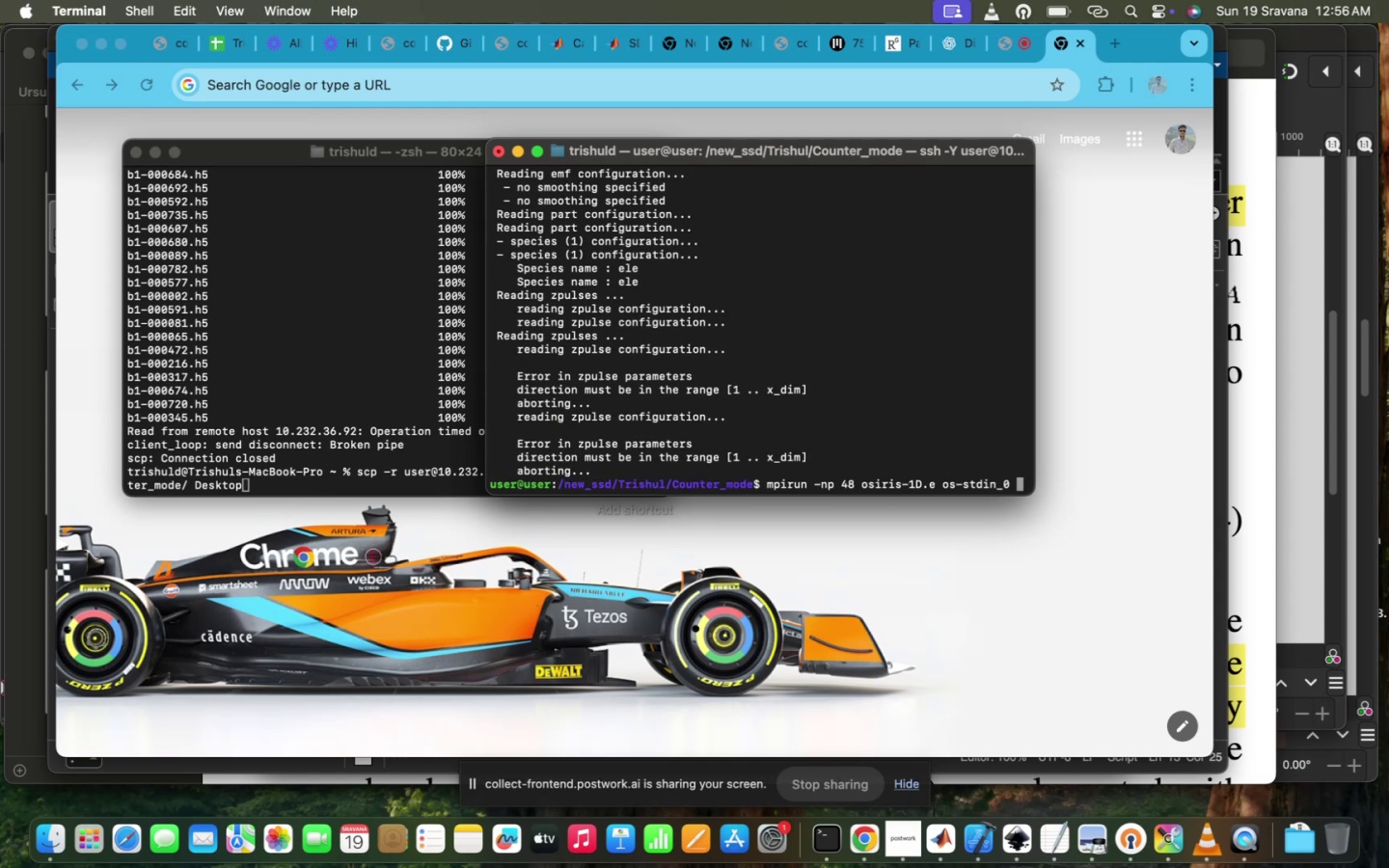 
key(ArrowUp)
 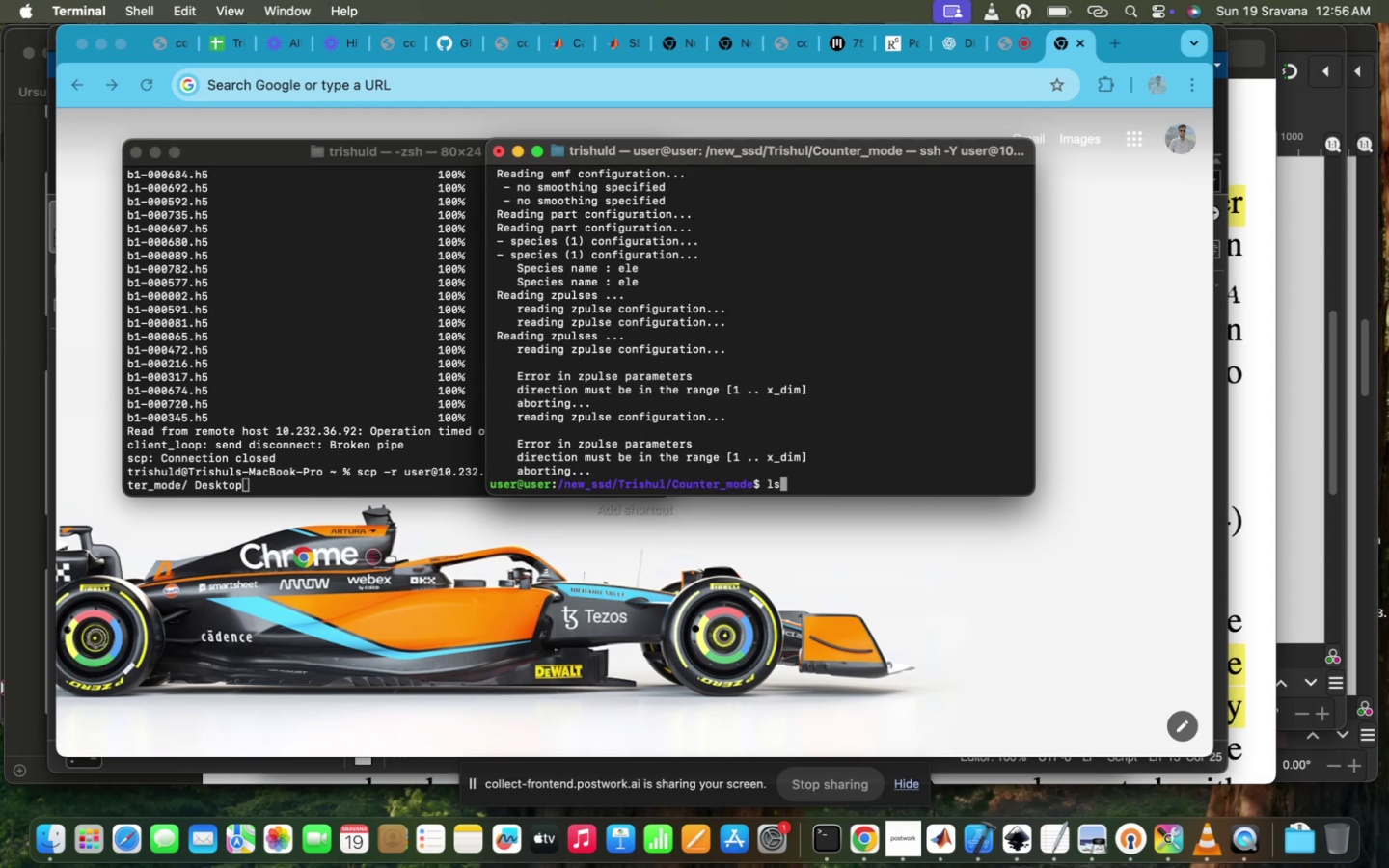 
key(ArrowUp)
 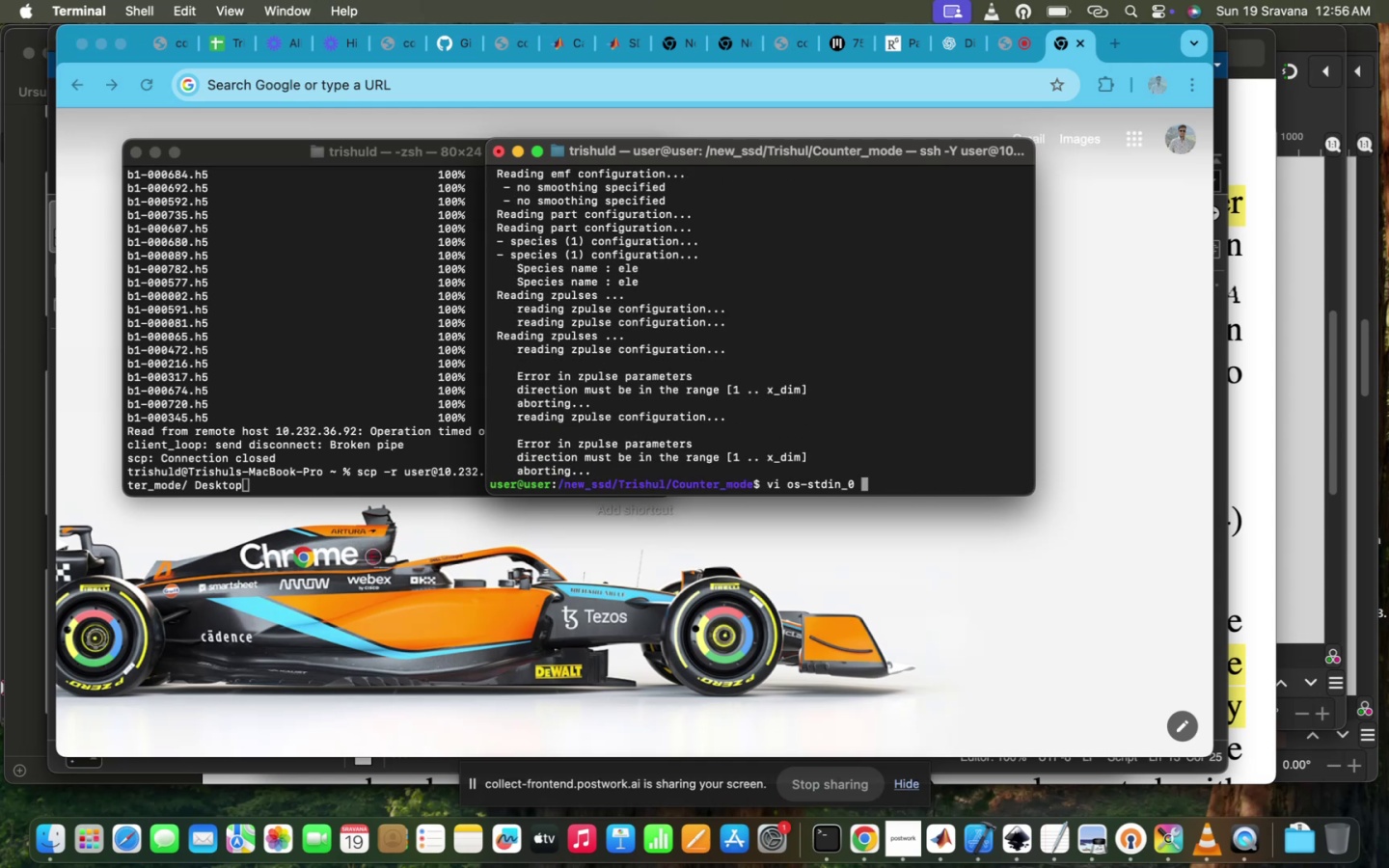 
hold_key(key=Enter, duration=0.36)
 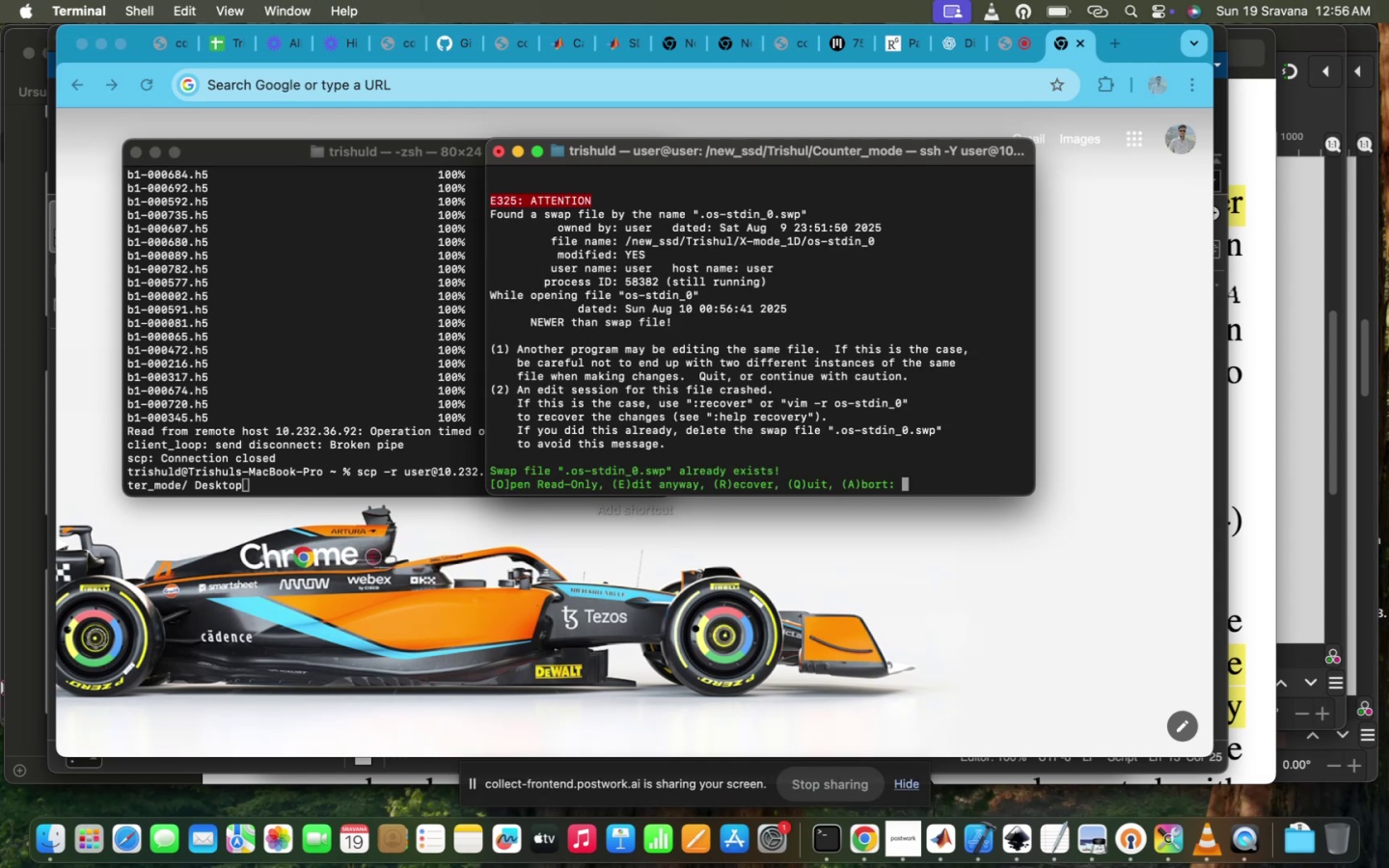 
hold_key(key=Enter, duration=0.37)
 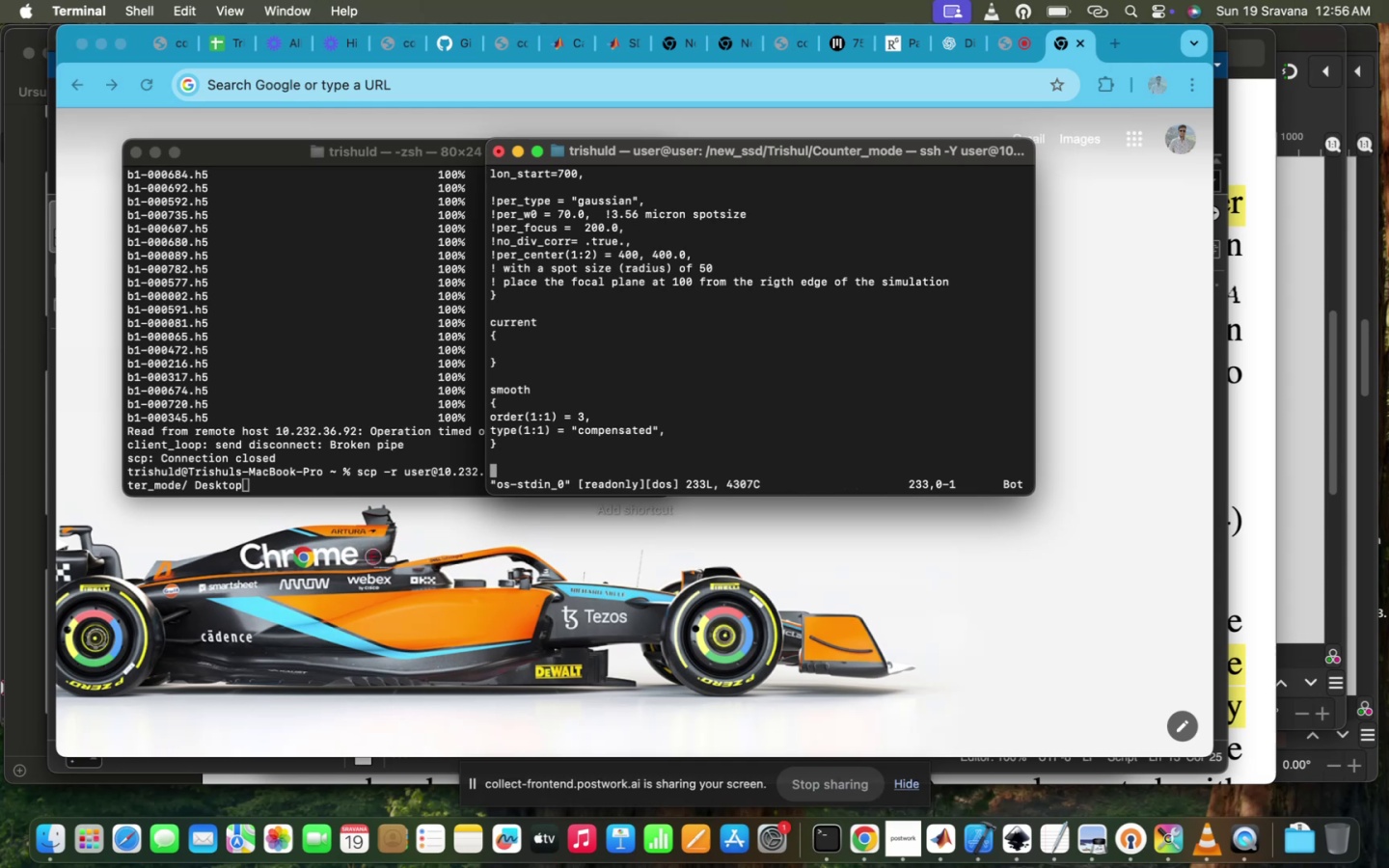 
scroll: coordinate [812, 485], scroll_direction: up, amount: 13.0
 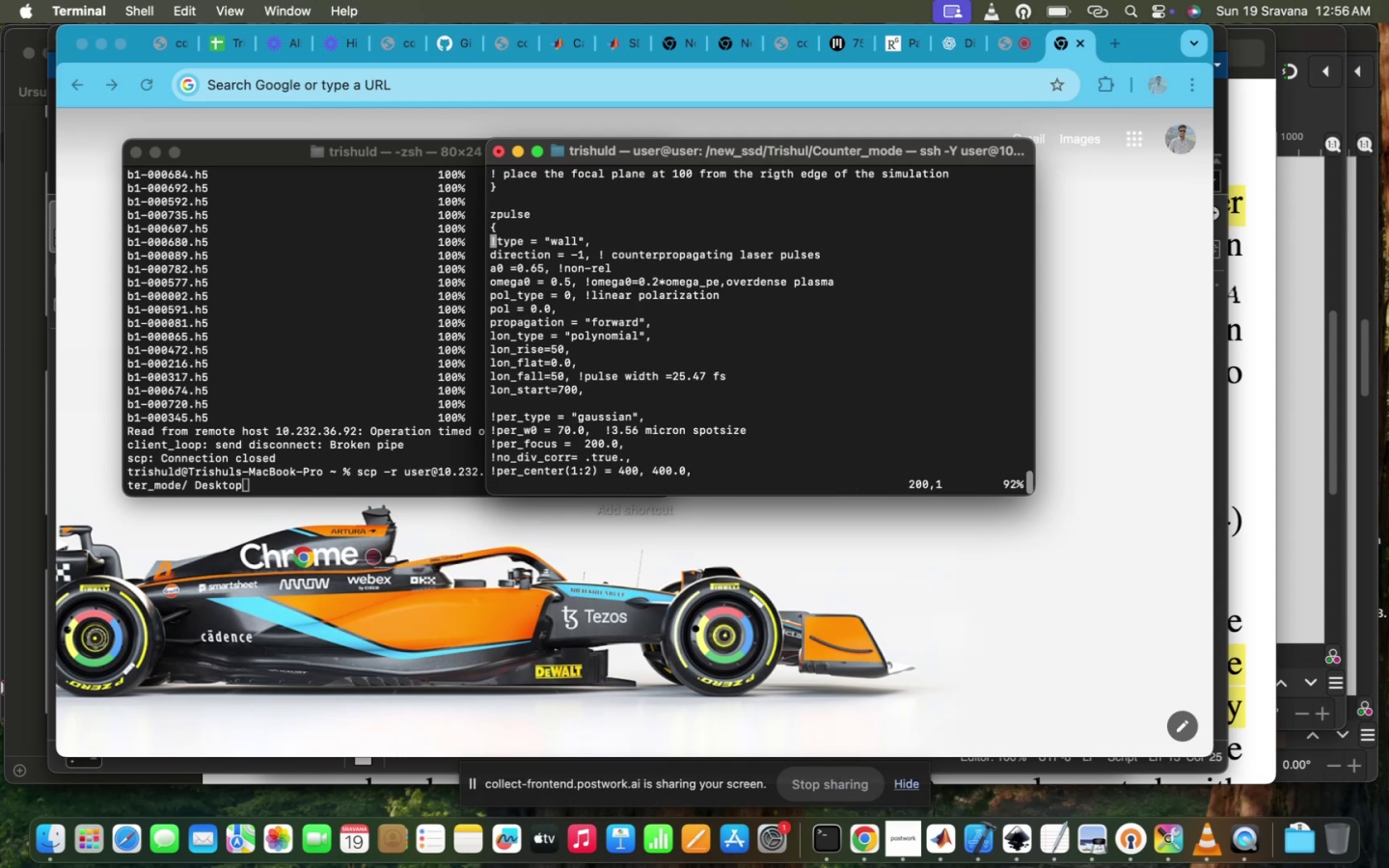 
scroll: coordinate [812, 485], scroll_direction: down, amount: 5.0
 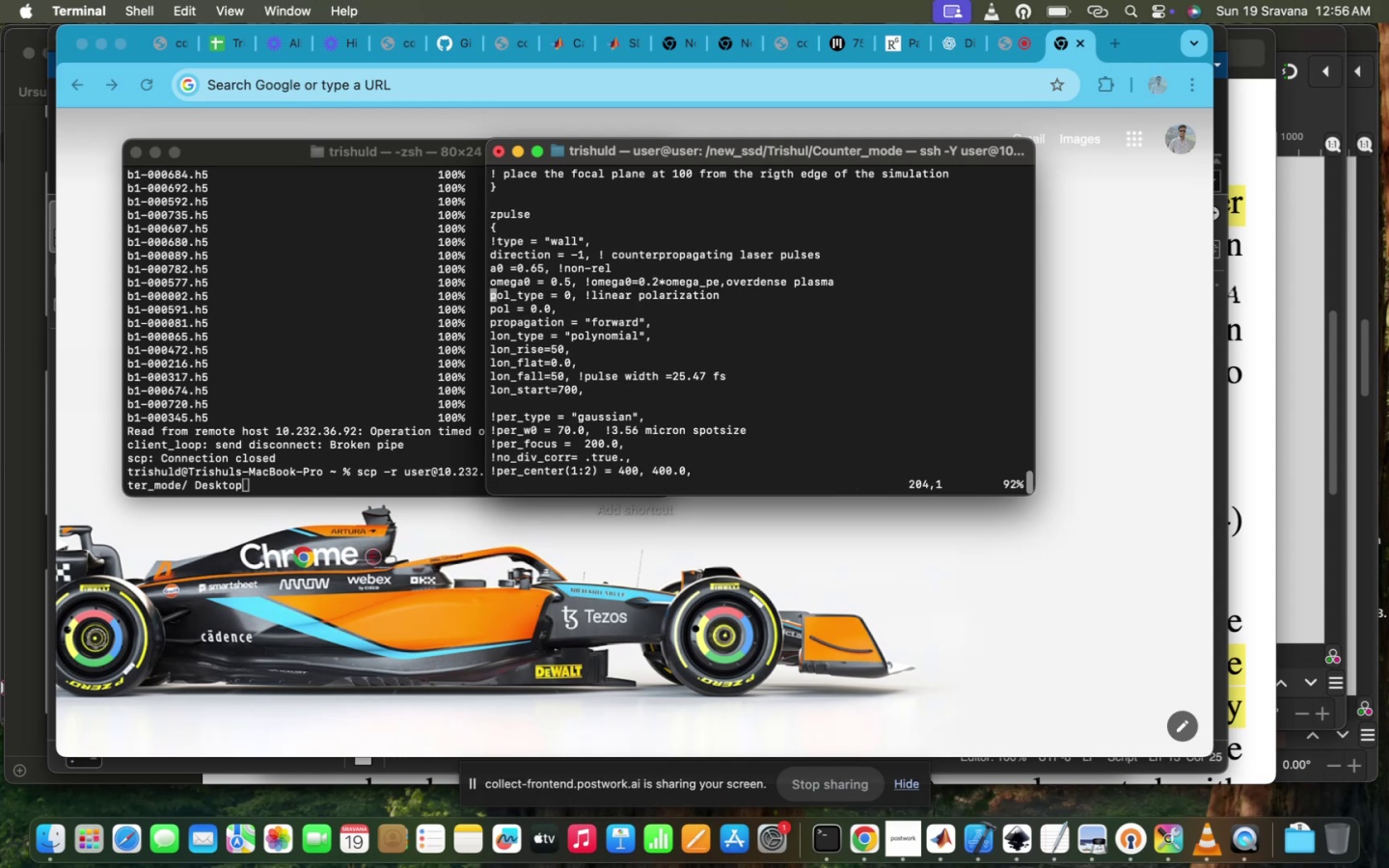 
scroll: coordinate [812, 485], scroll_direction: up, amount: 10.0
 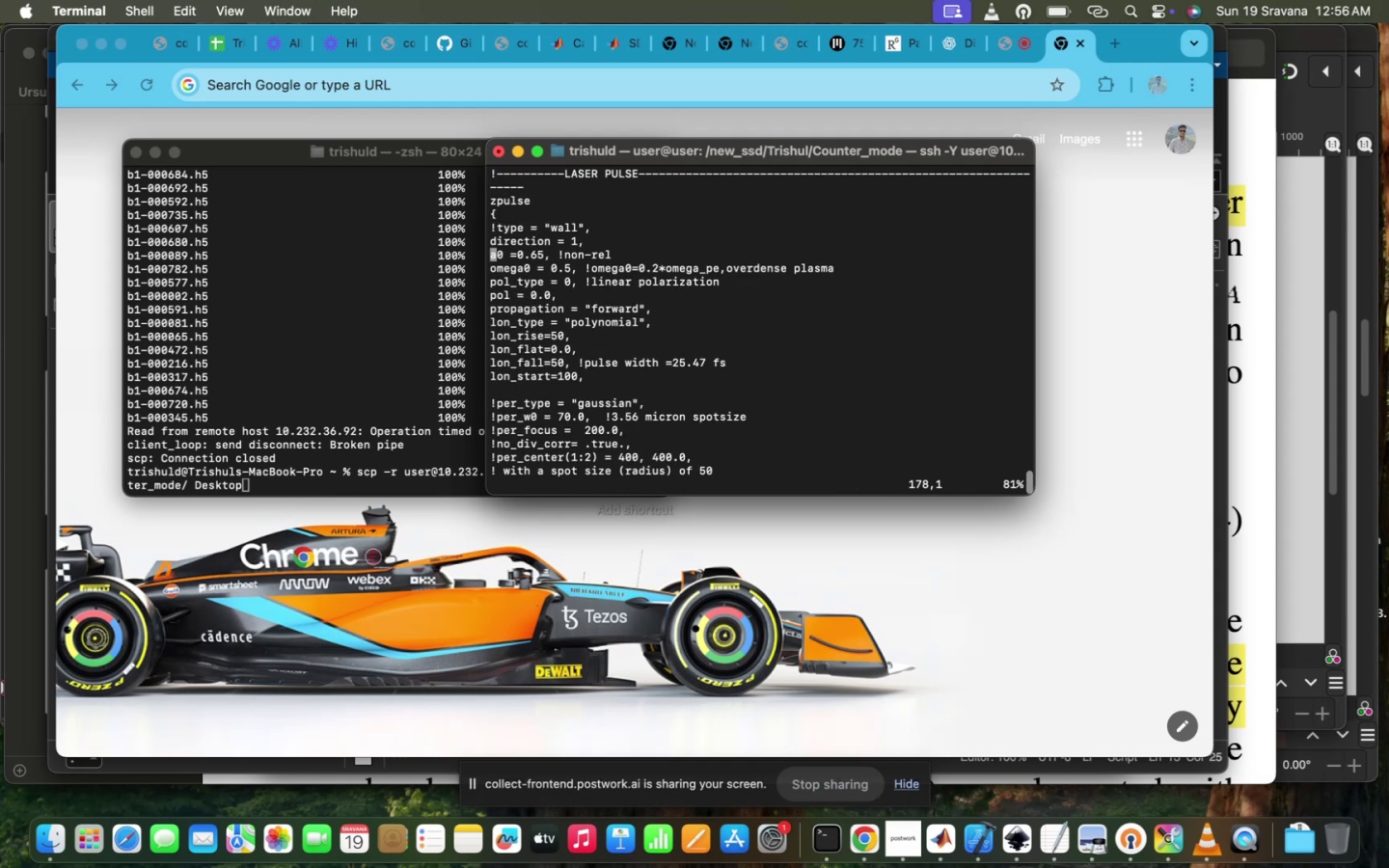 
scroll: coordinate [812, 485], scroll_direction: down, amount: 20.0
 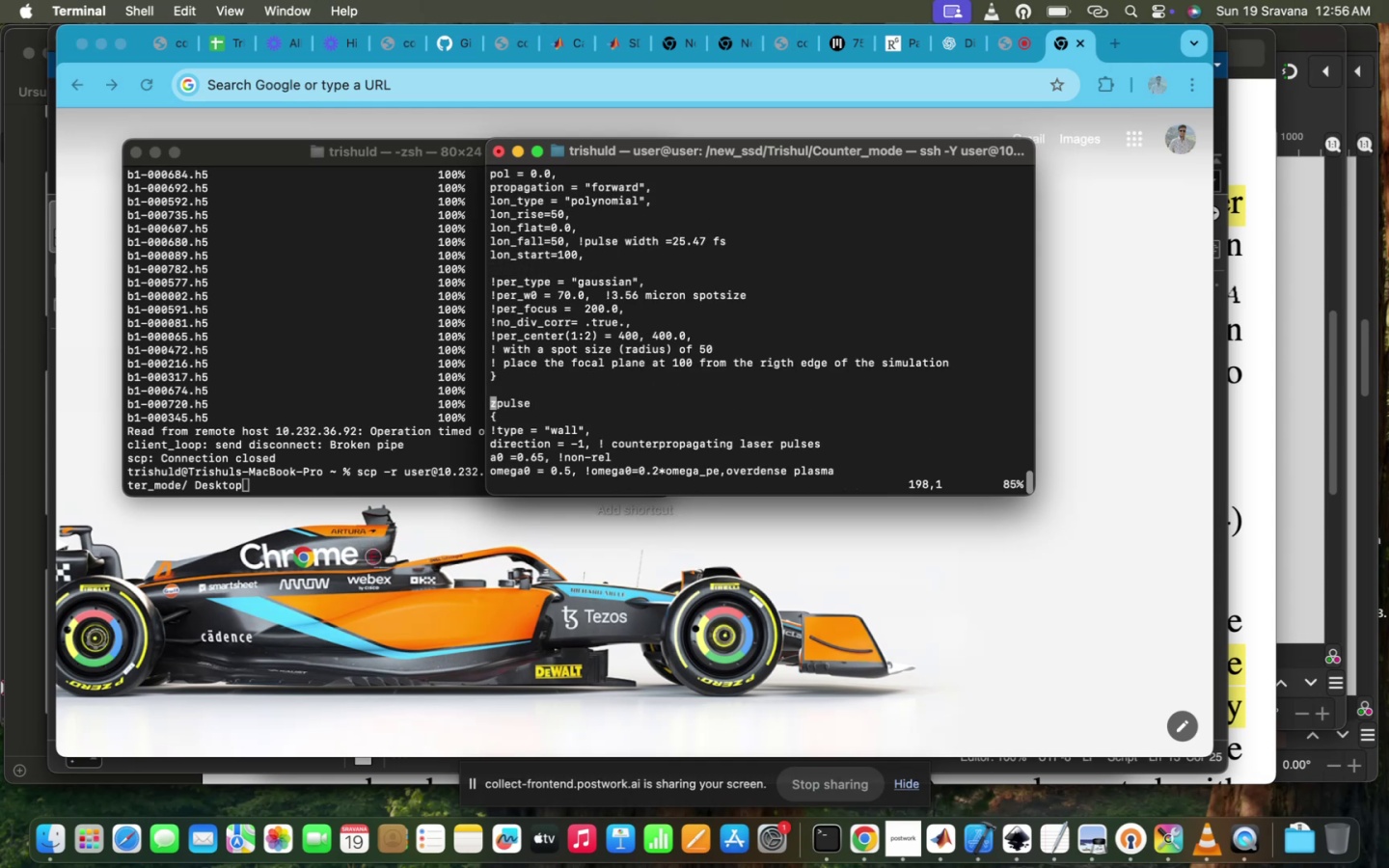 
scroll: coordinate [812, 485], scroll_direction: up, amount: 15.0
 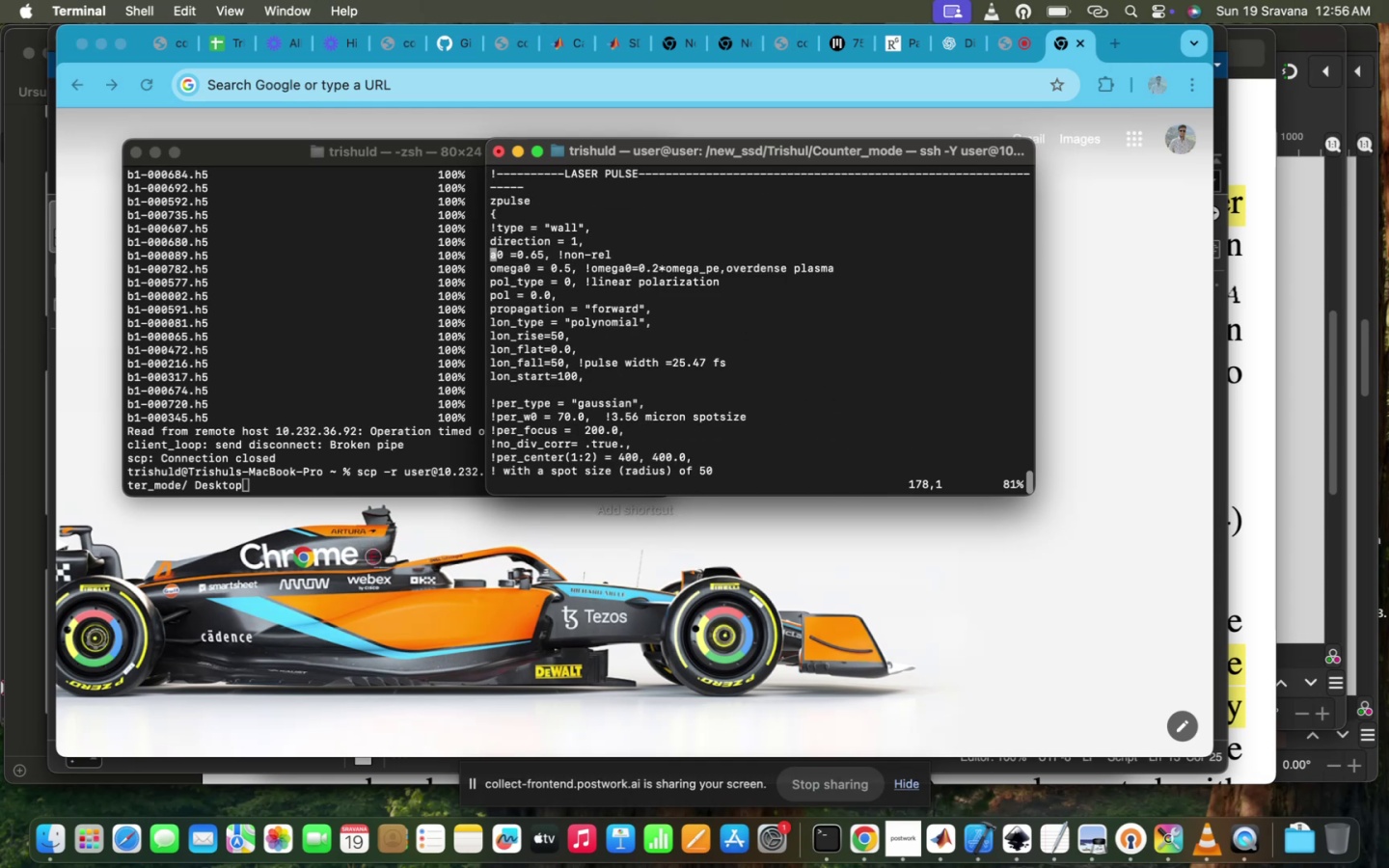 
scroll: coordinate [812, 485], scroll_direction: down, amount: 31.0
 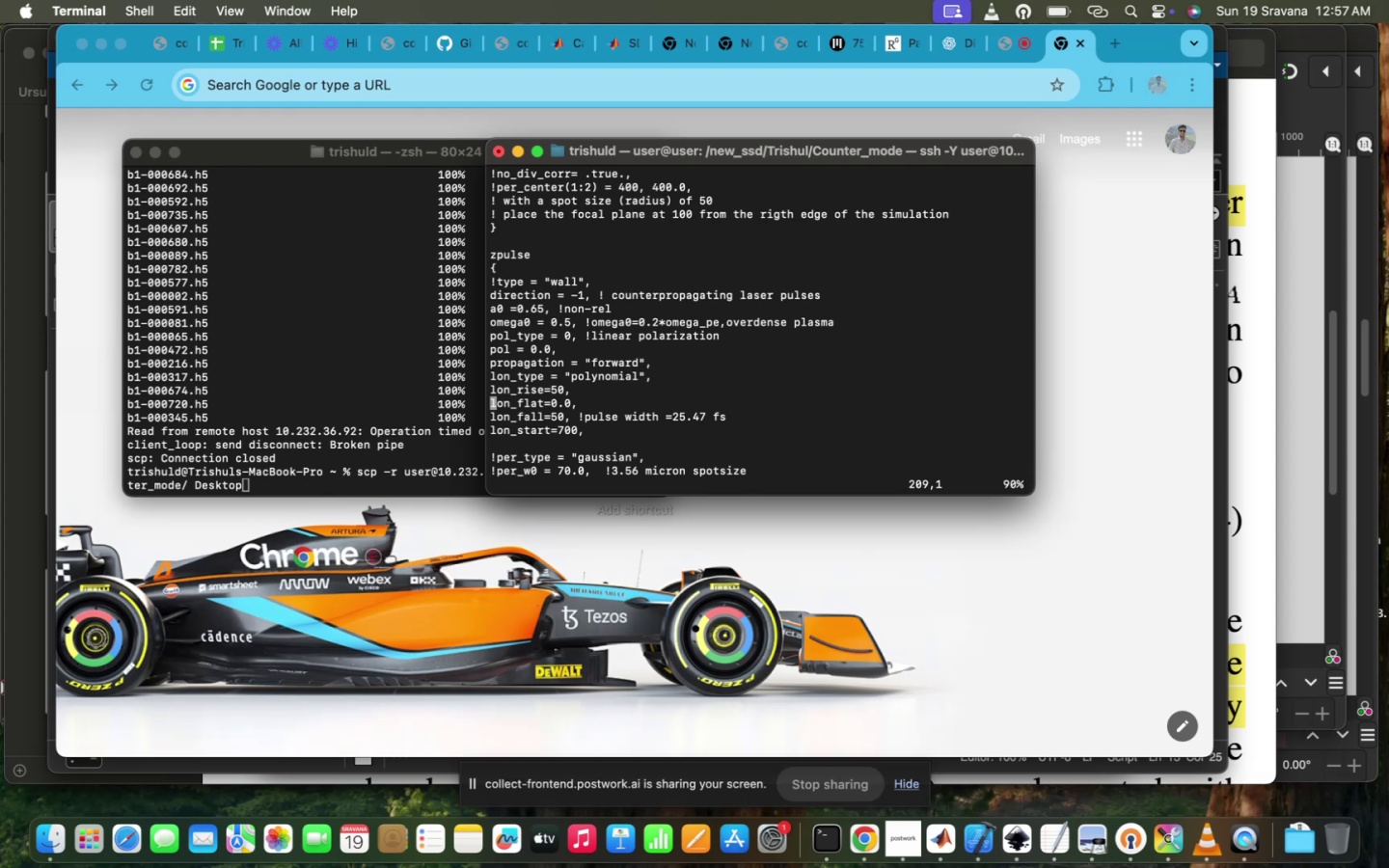 
wait(5.92)
 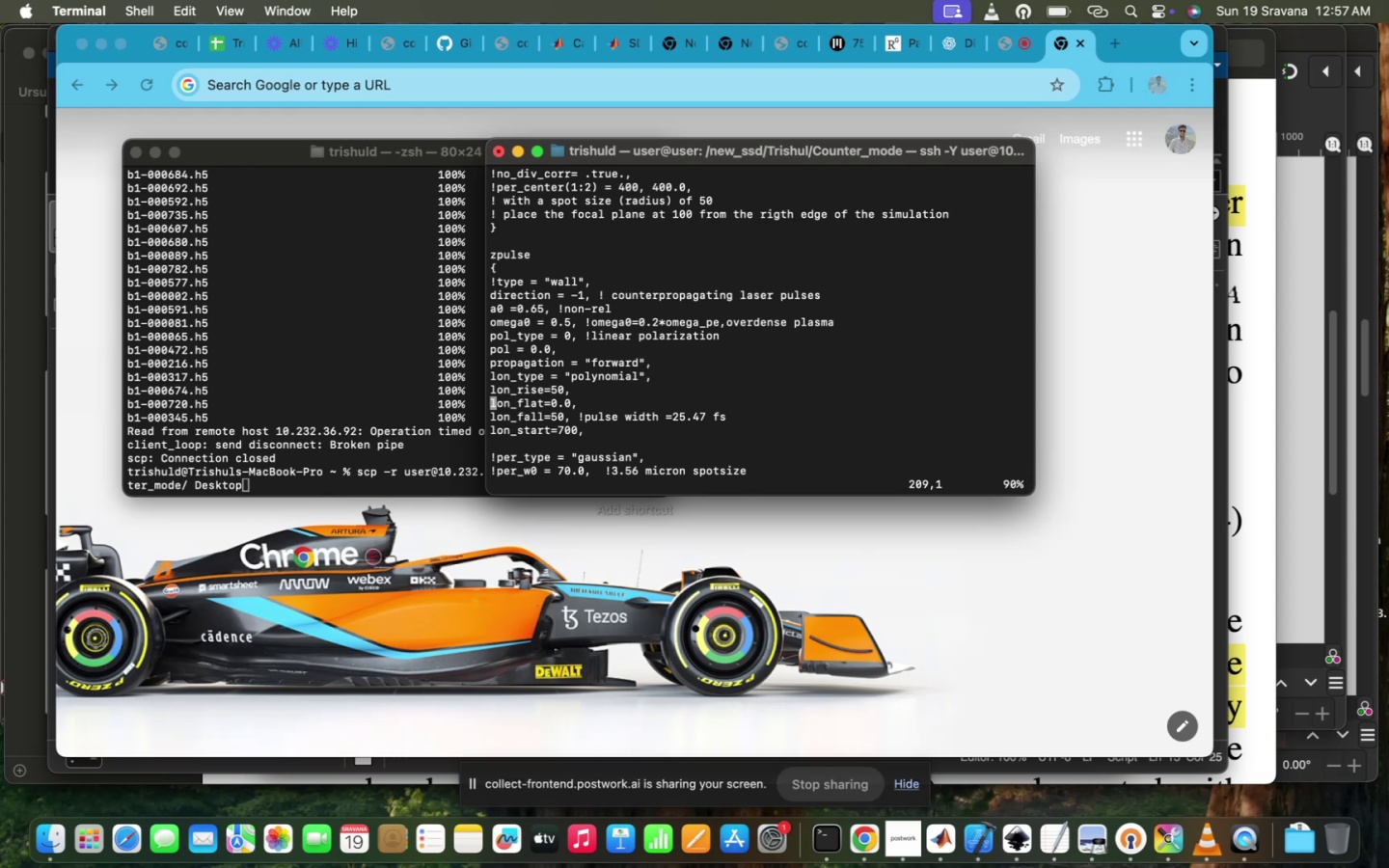 
scroll: coordinate [819, 494], scroll_direction: up, amount: 4.0
 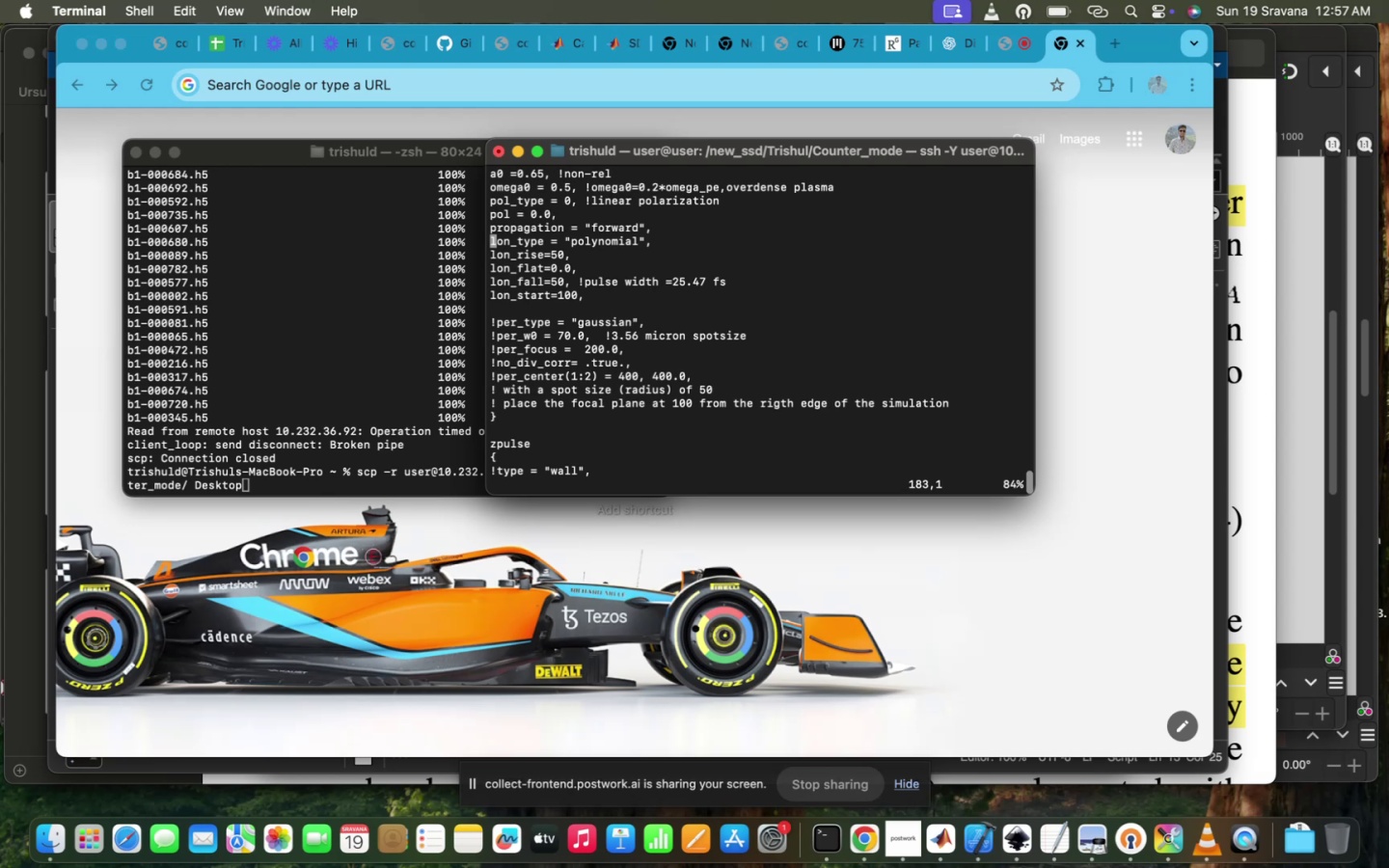 
scroll: coordinate [819, 494], scroll_direction: down, amount: 12.0
 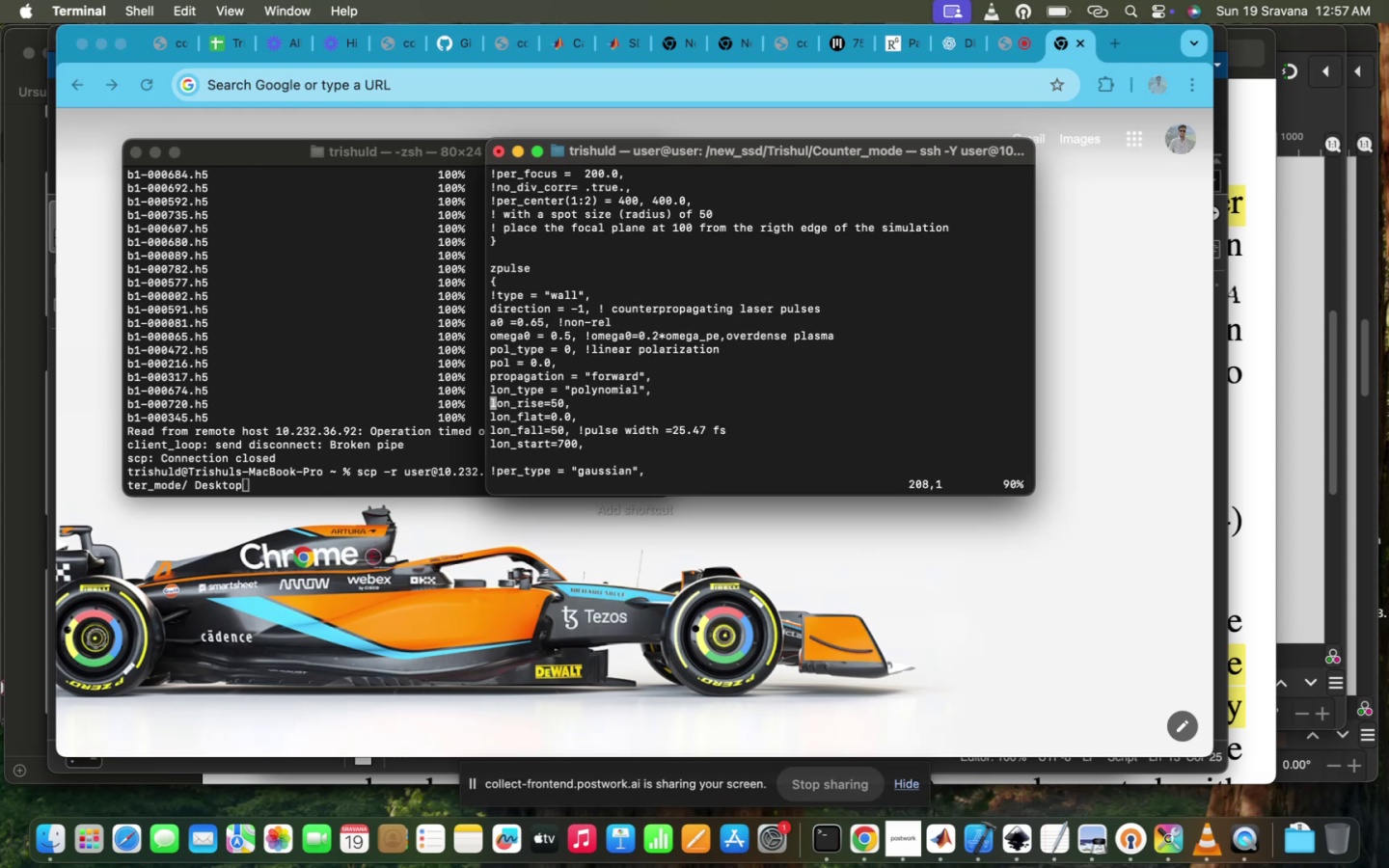 
wait(6.02)
 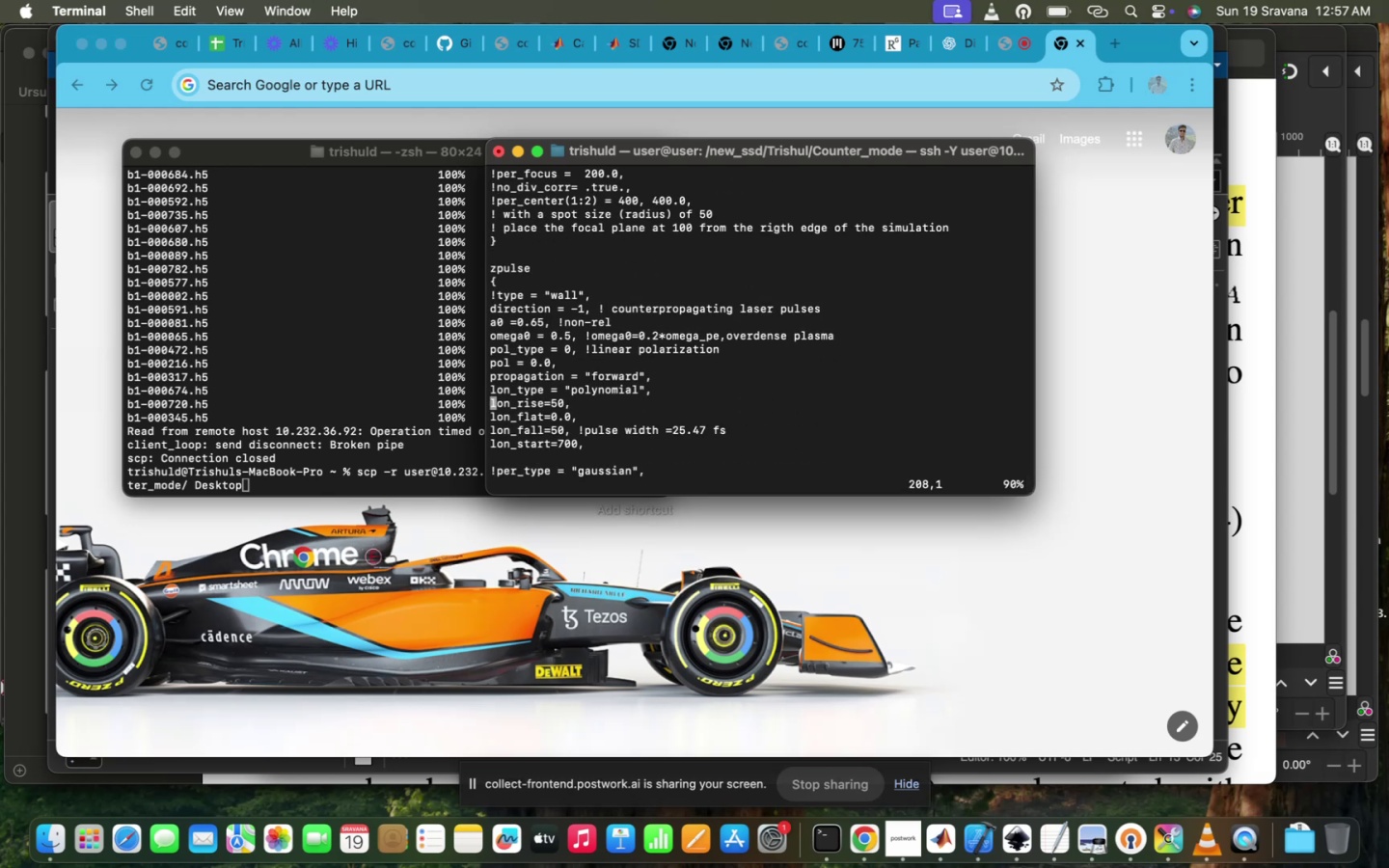 
scroll: coordinate [819, 494], scroll_direction: down, amount: 3.0
 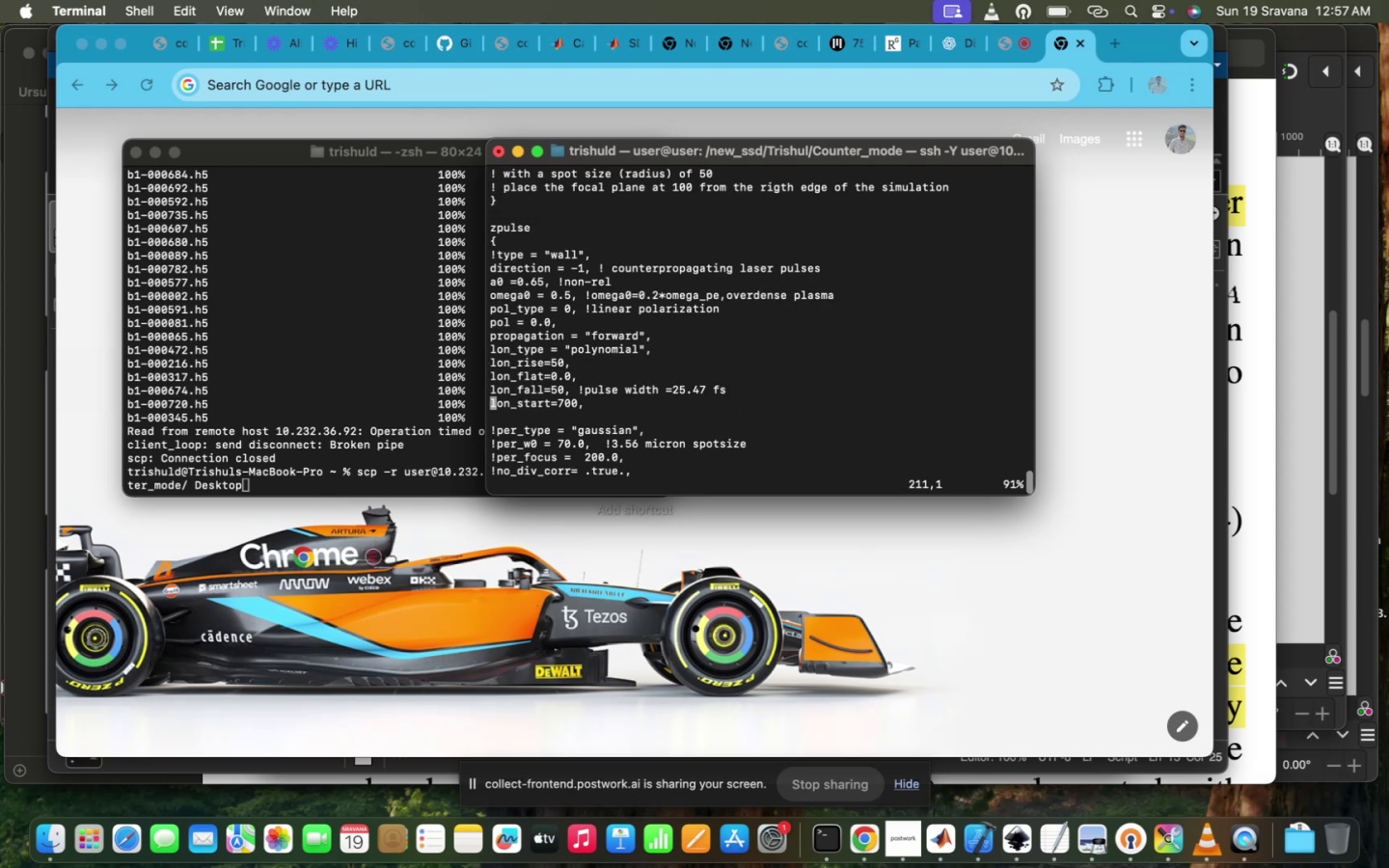 
scroll: coordinate [819, 494], scroll_direction: up, amount: 10.0
 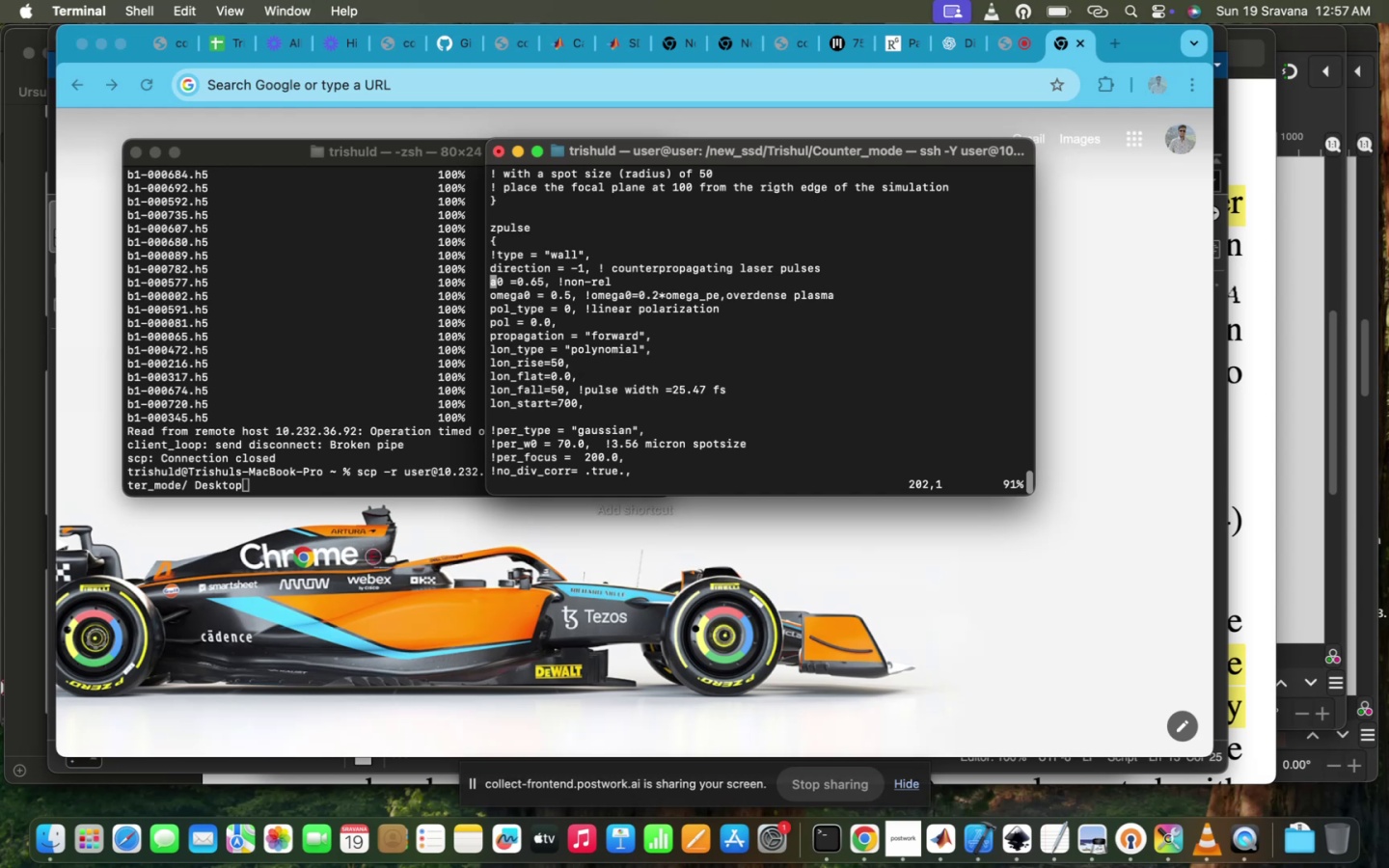 
scroll: coordinate [819, 494], scroll_direction: down, amount: 4.0
 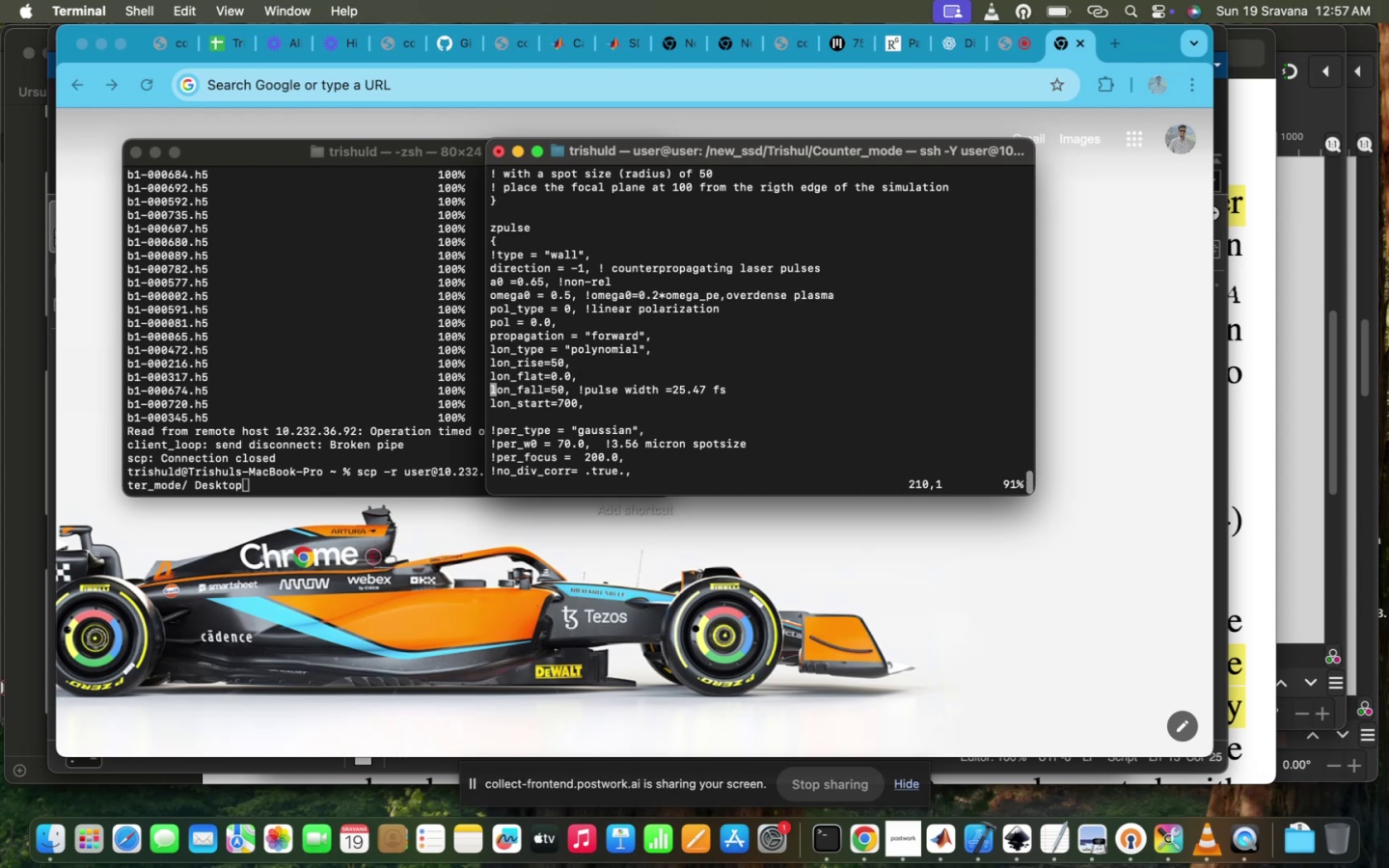 
scroll: coordinate [819, 494], scroll_direction: up, amount: 13.0
 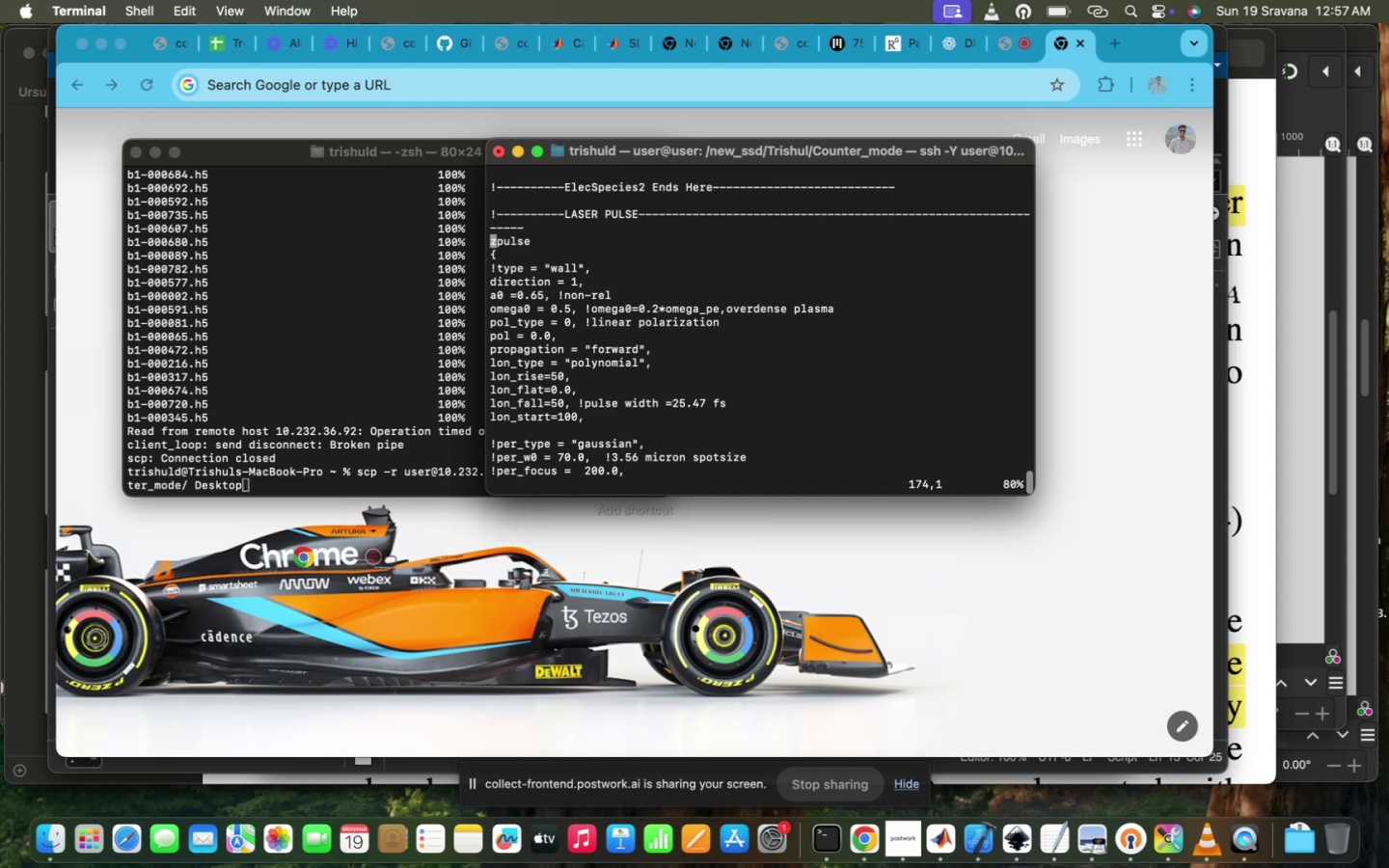 
scroll: coordinate [819, 494], scroll_direction: down, amount: 28.0
 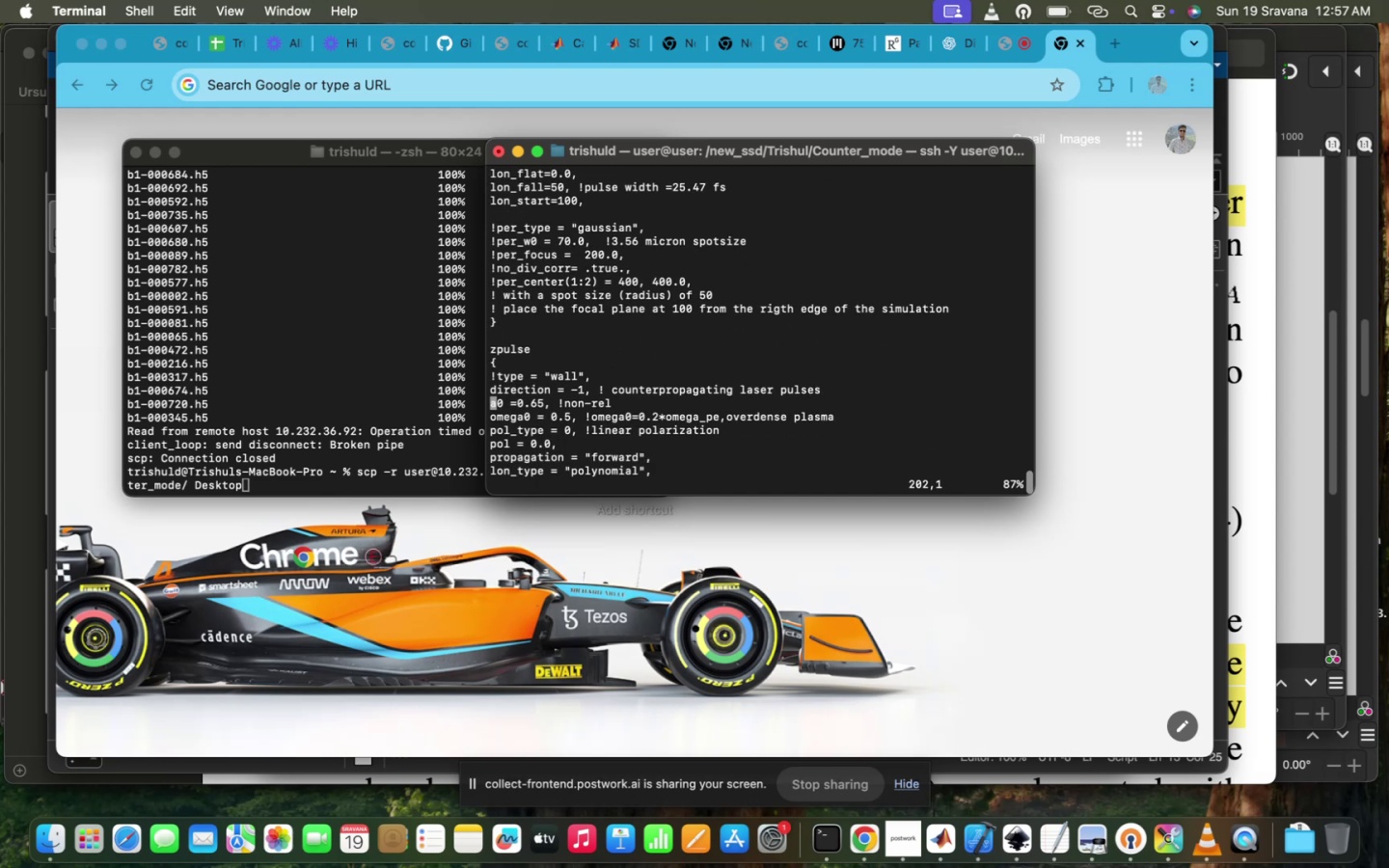 
scroll: coordinate [819, 494], scroll_direction: up, amount: 21.0
 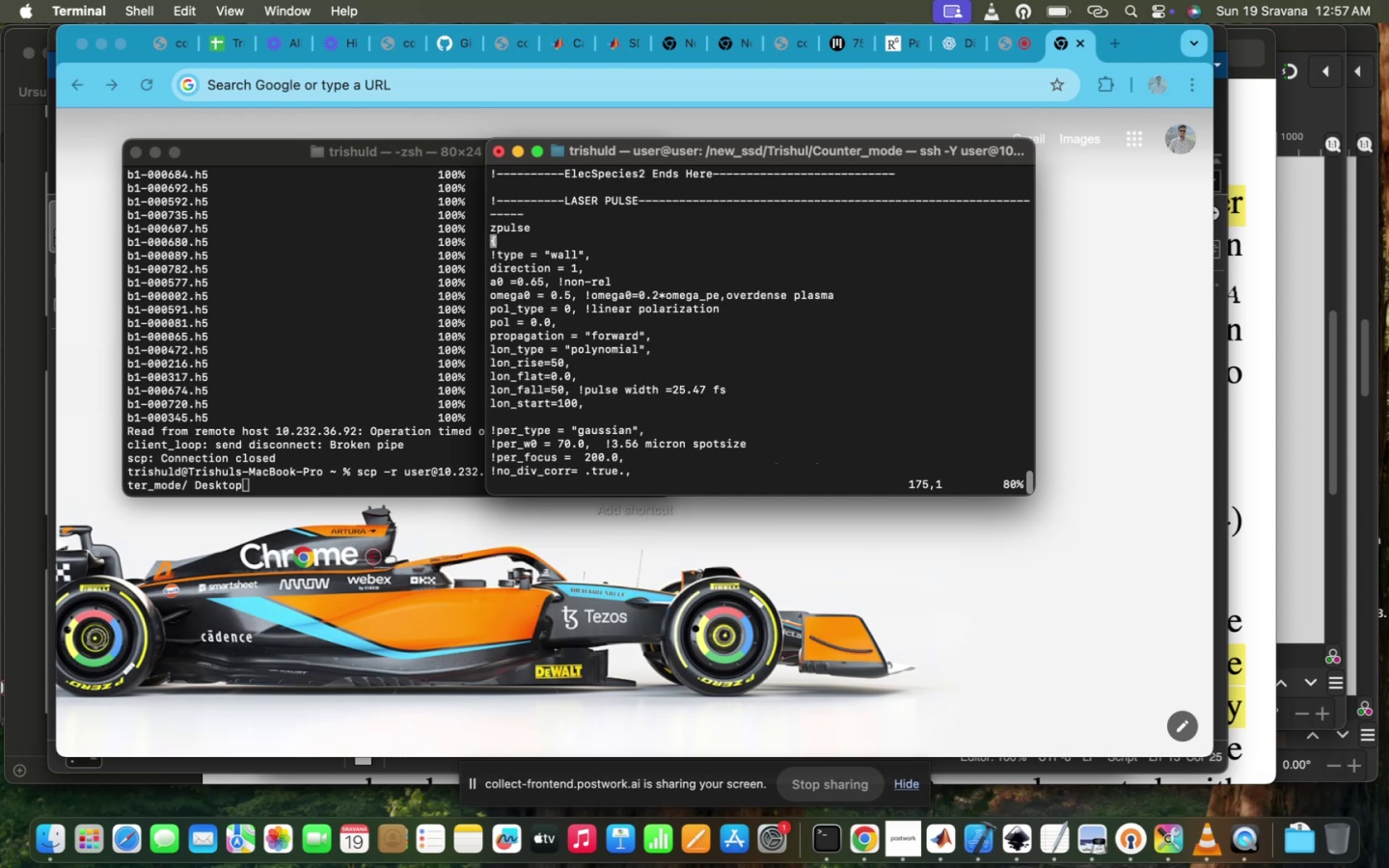 
scroll: coordinate [819, 494], scroll_direction: down, amount: 6.0
 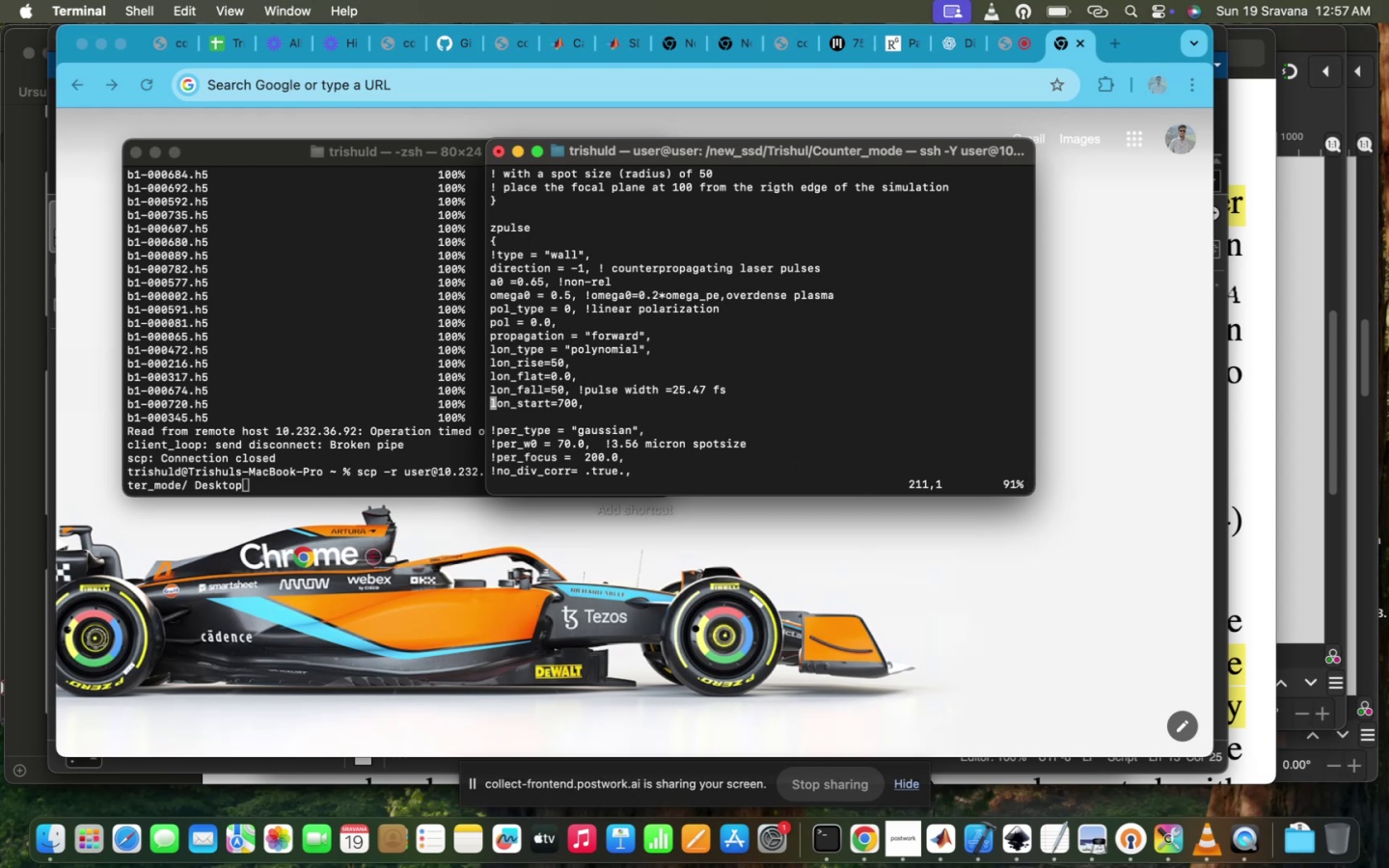 
scroll: coordinate [819, 494], scroll_direction: up, amount: 145.0
 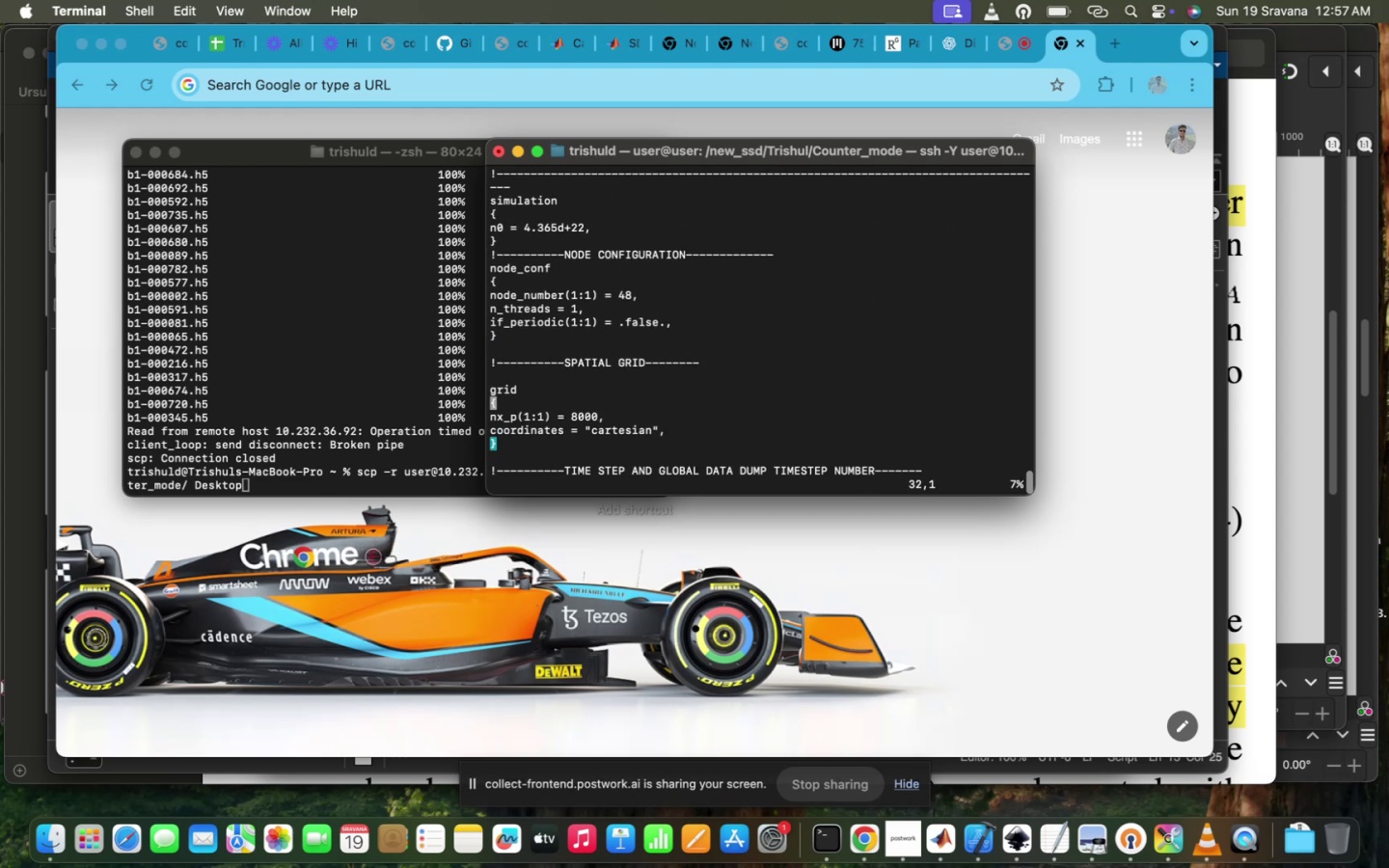 
scroll: coordinate [819, 494], scroll_direction: down, amount: 34.0
 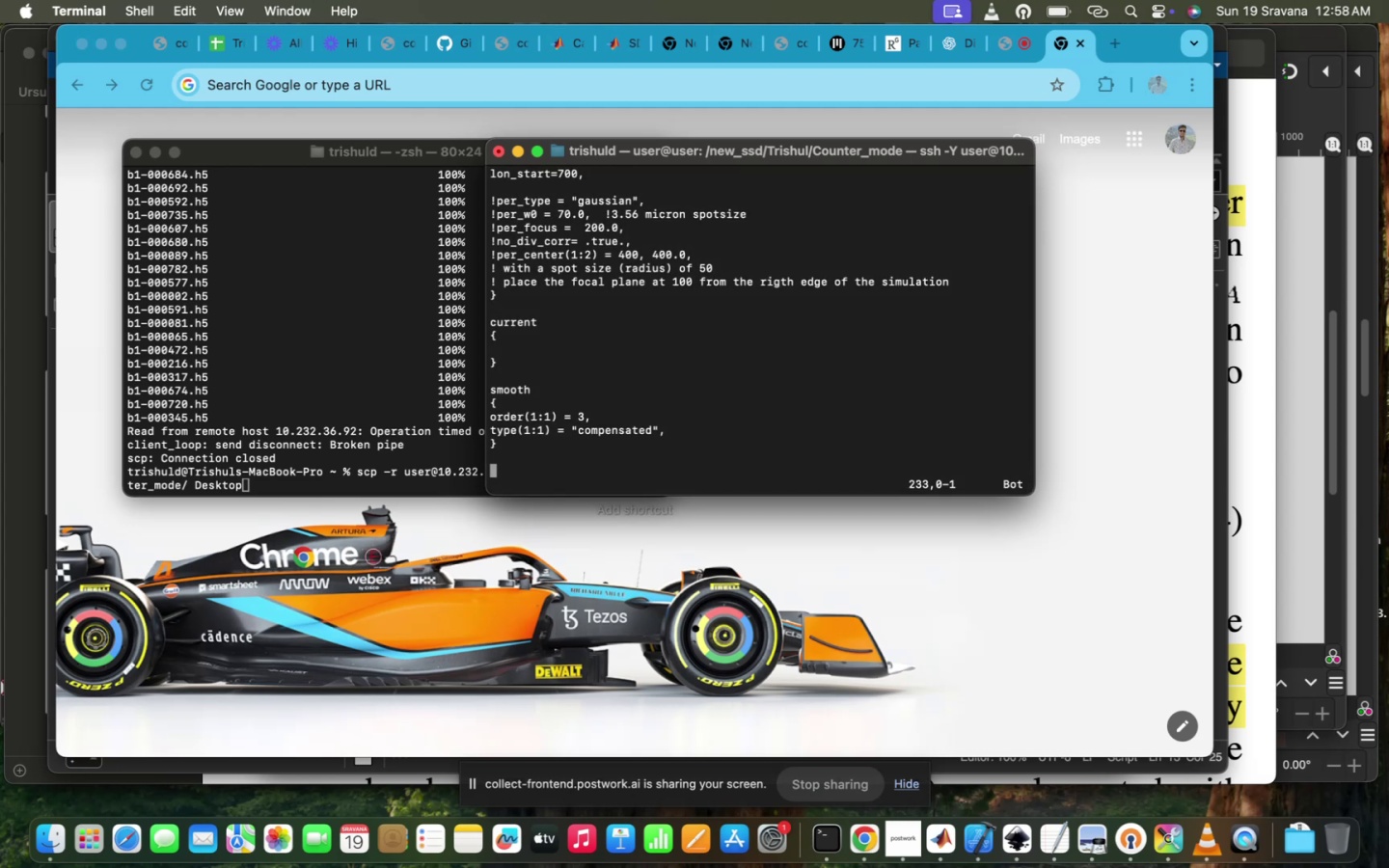 
type(:W)
key(Backspace)
type(wq!)
 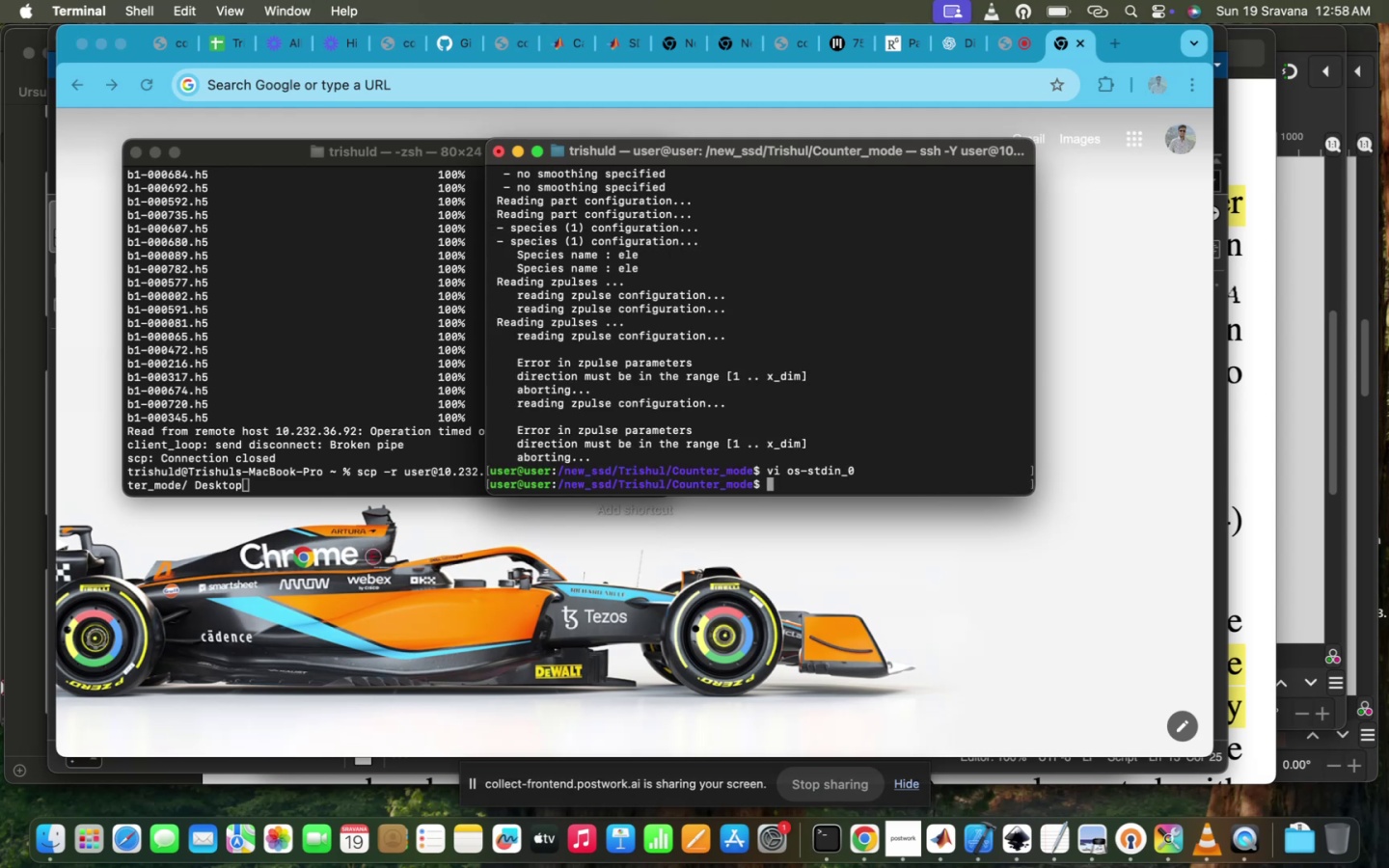 
 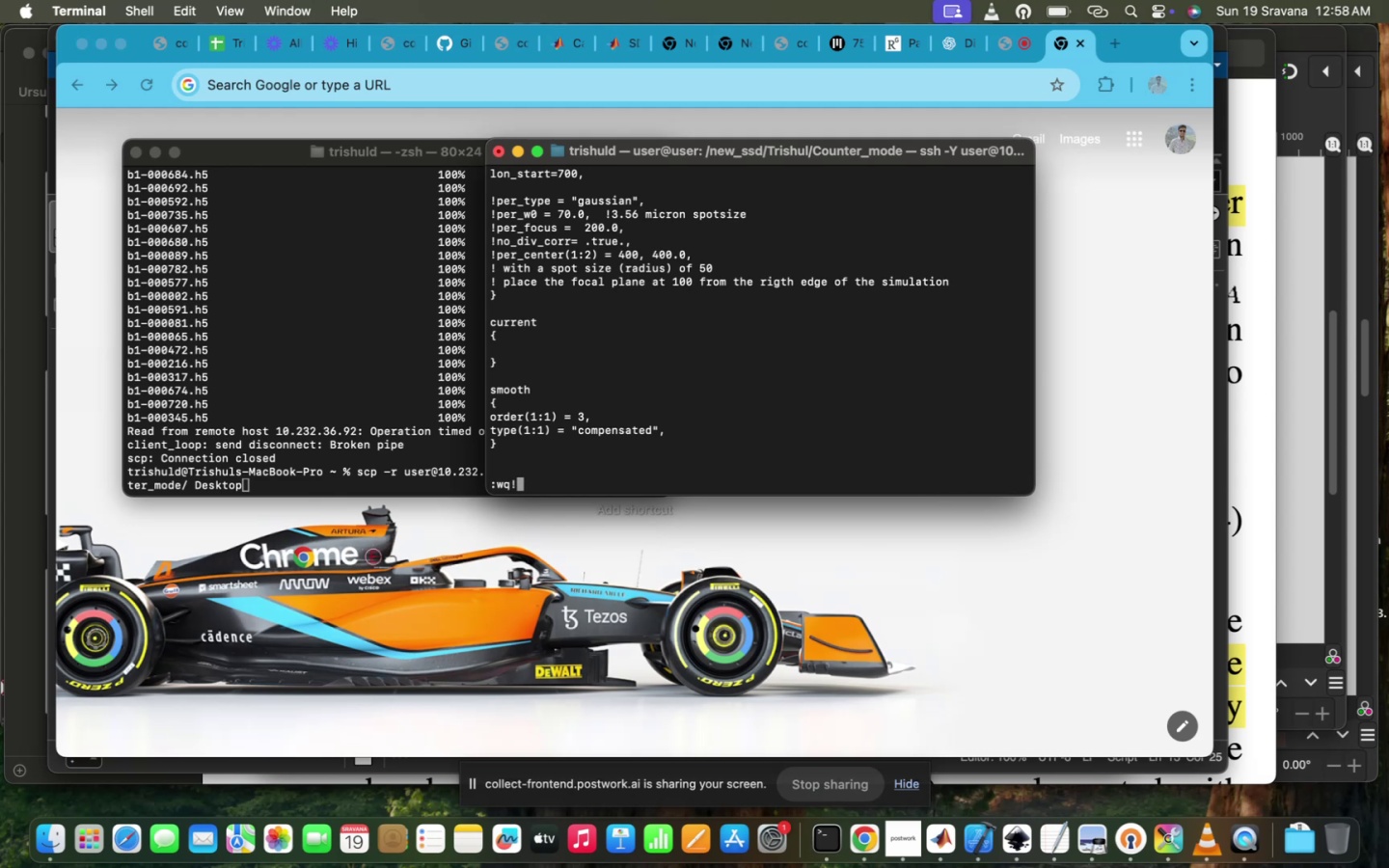 
key(Enter)
 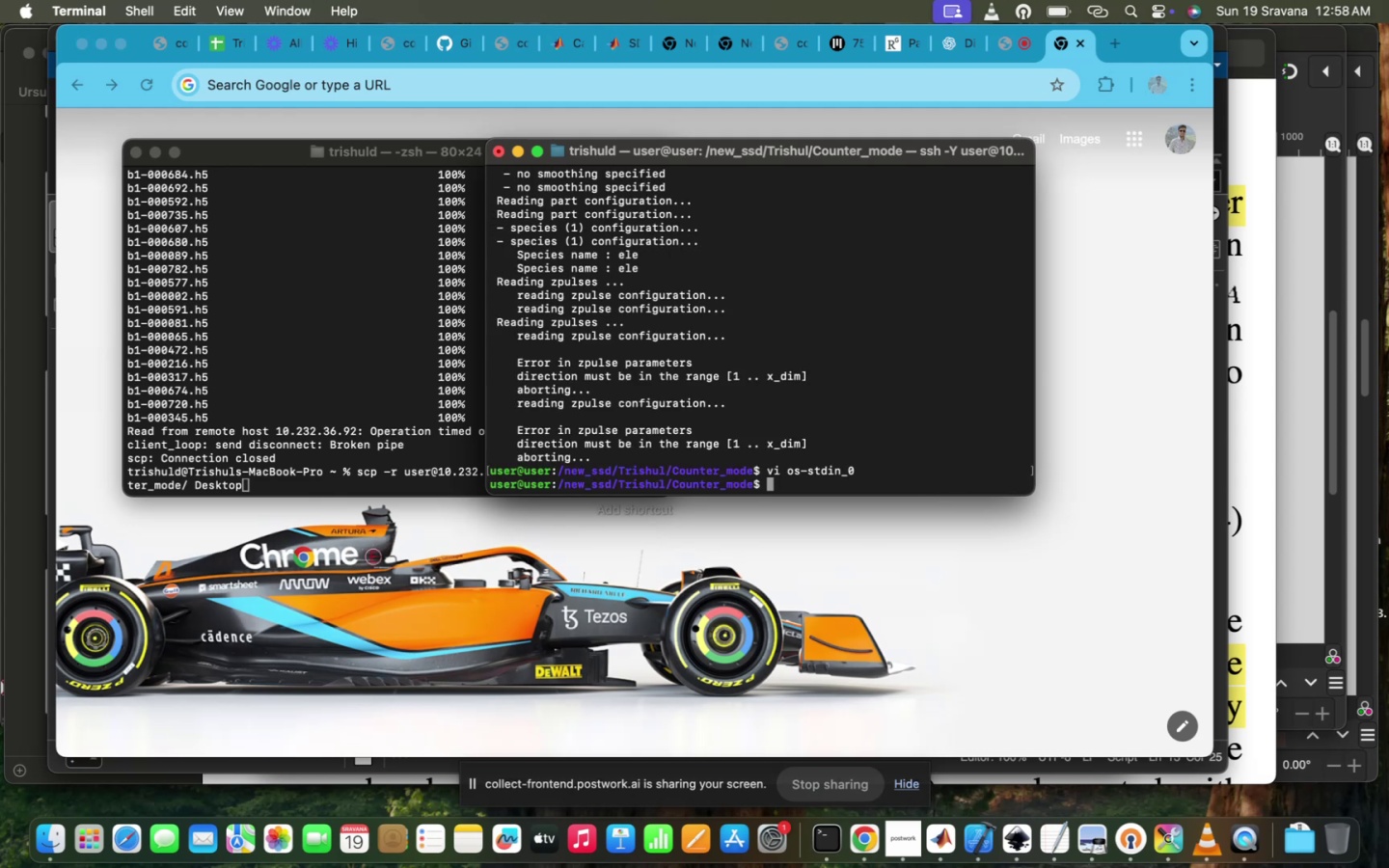 
key(Enter)
 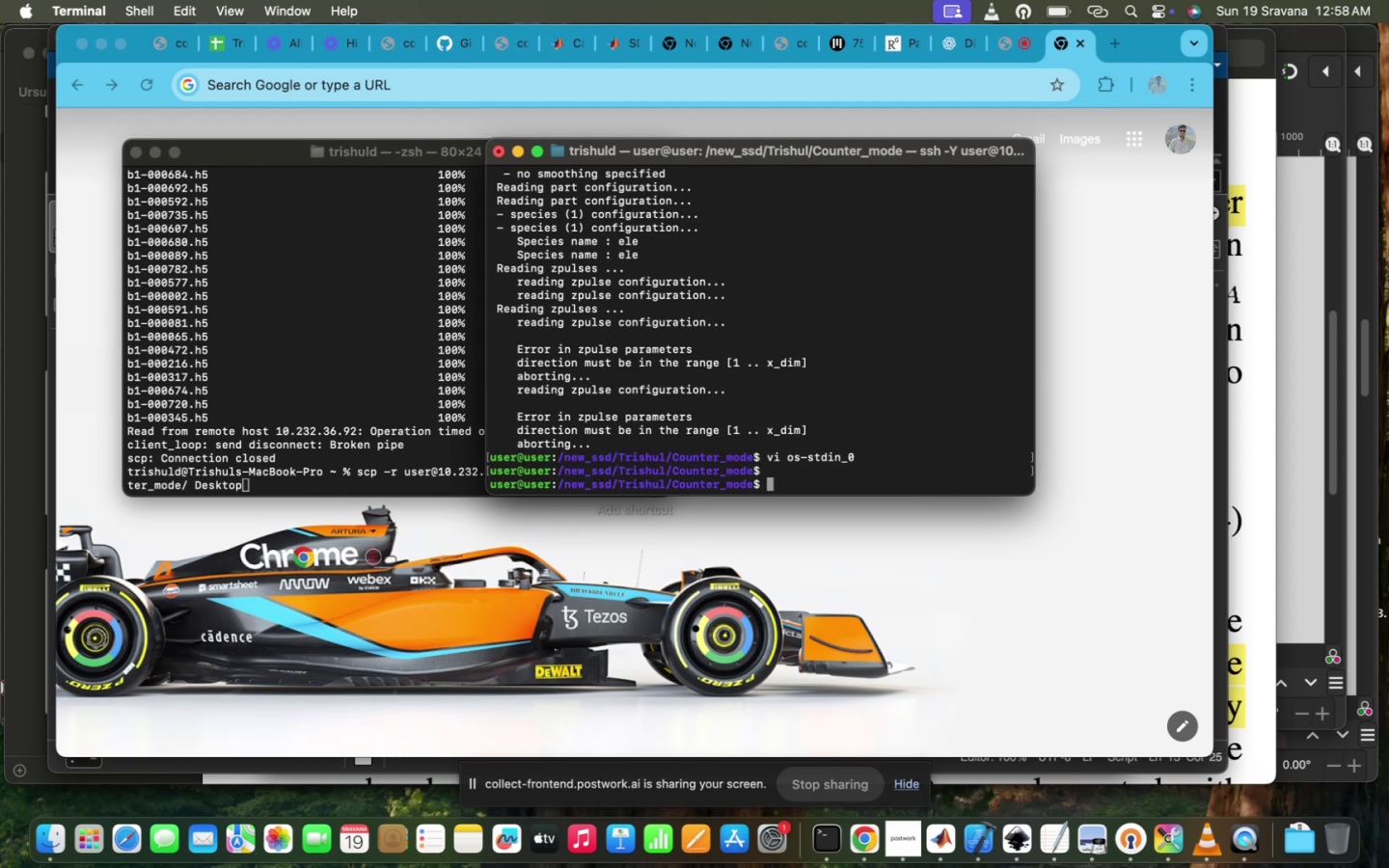 
key(ArrowUp)
 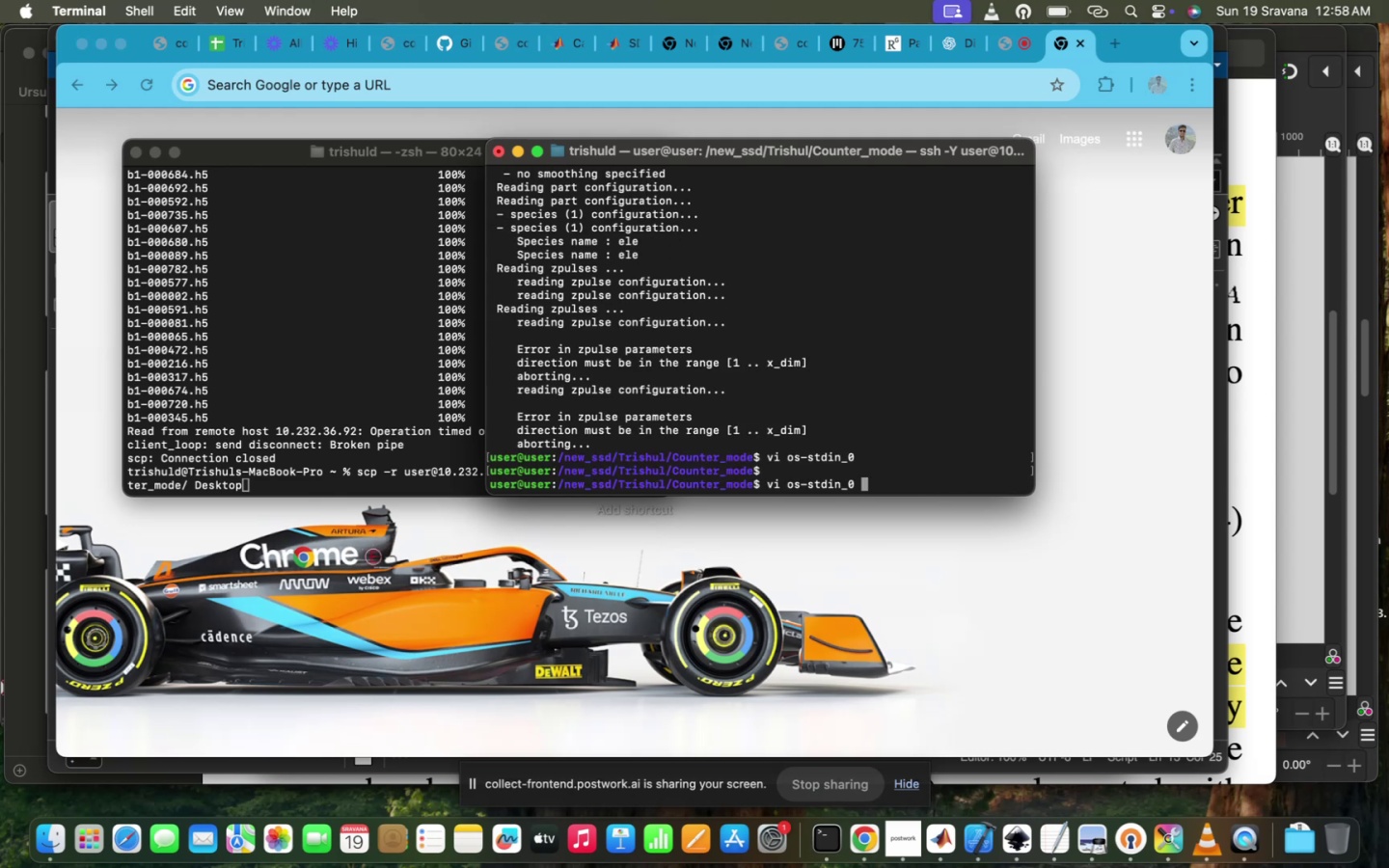 
key(ArrowUp)
 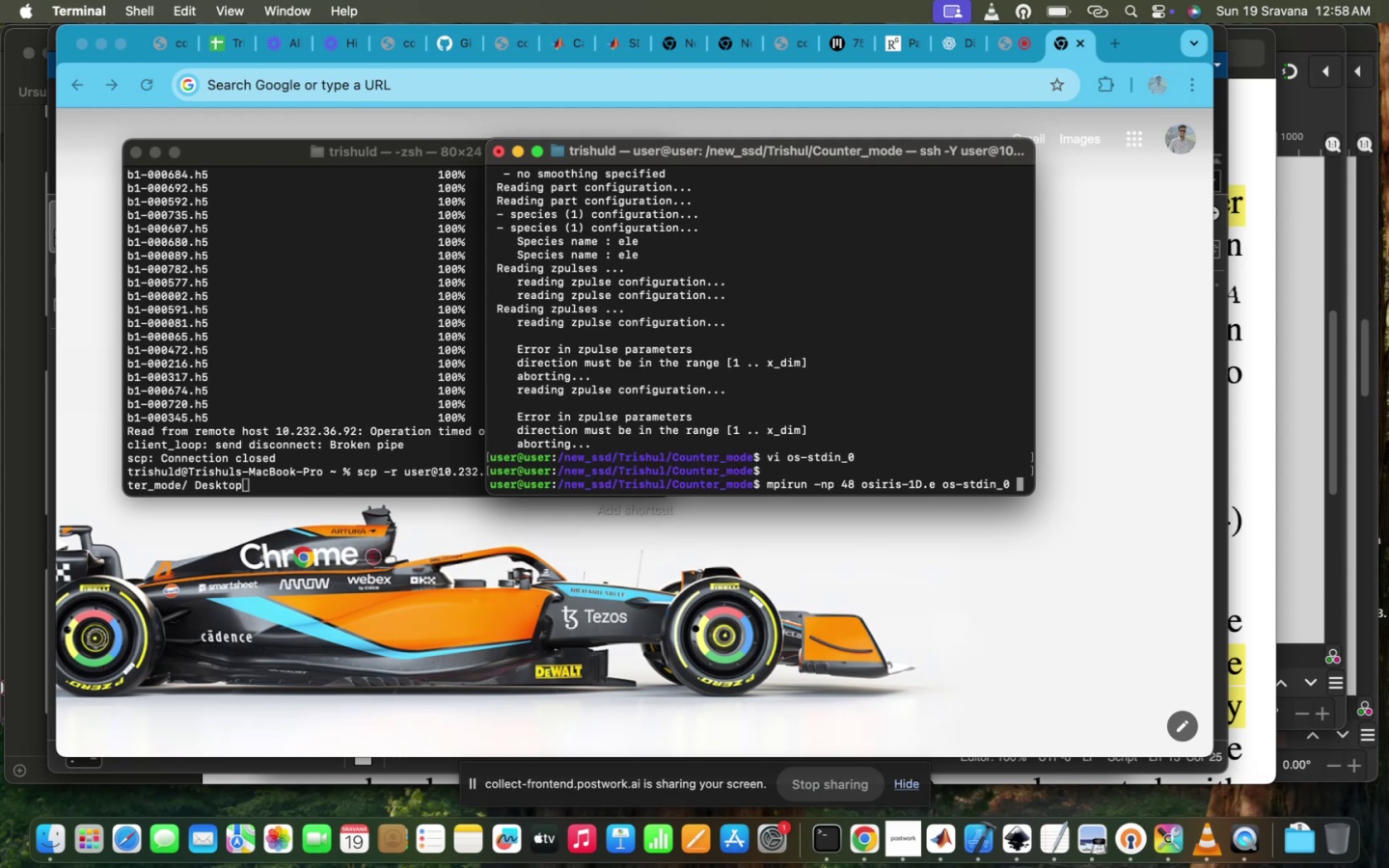 
key(Enter)
 